 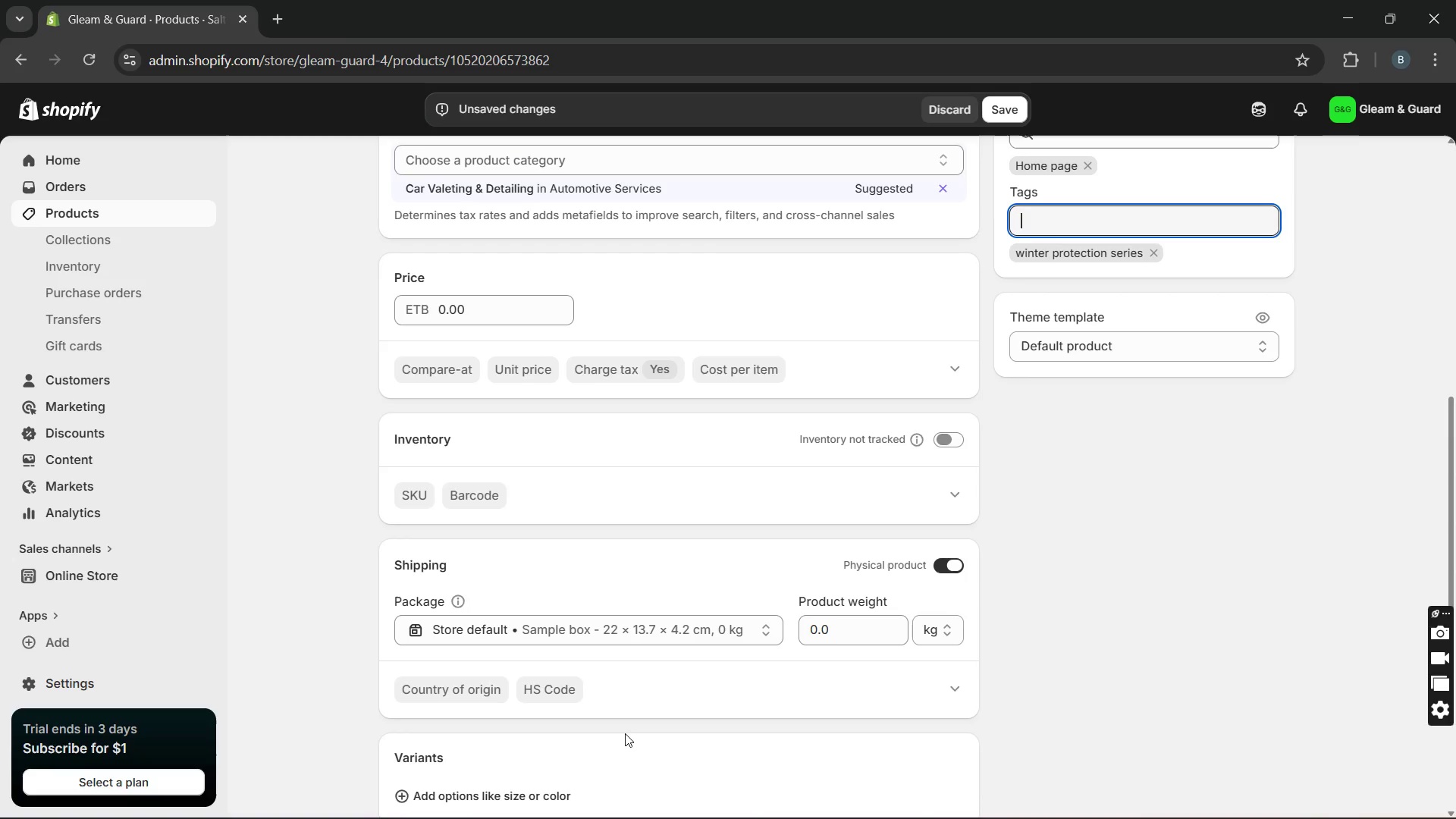 
left_click([451, 613])
 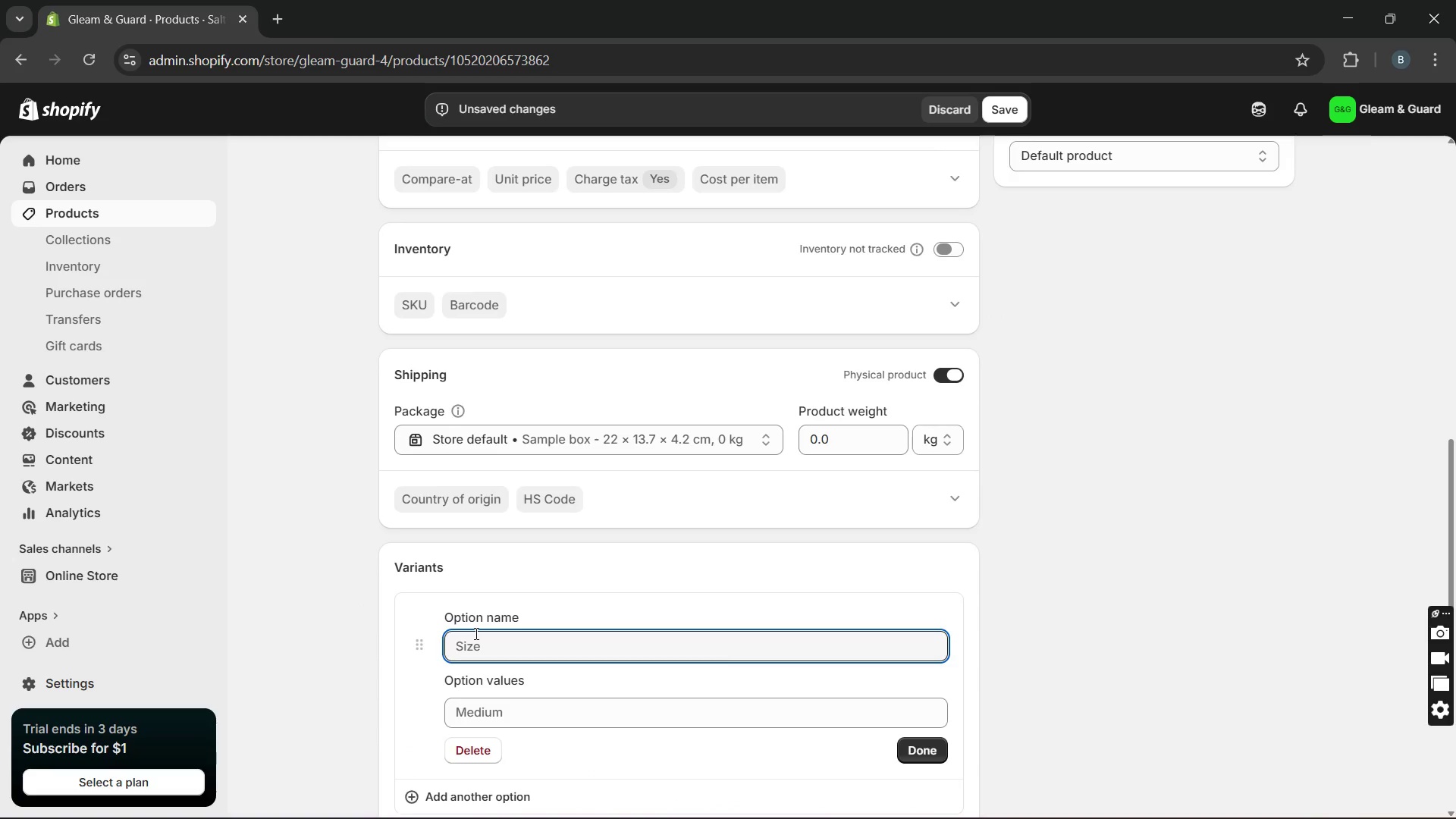 
type(Vechil)
key(Backspace)
key(Backspace)
type(le size)
 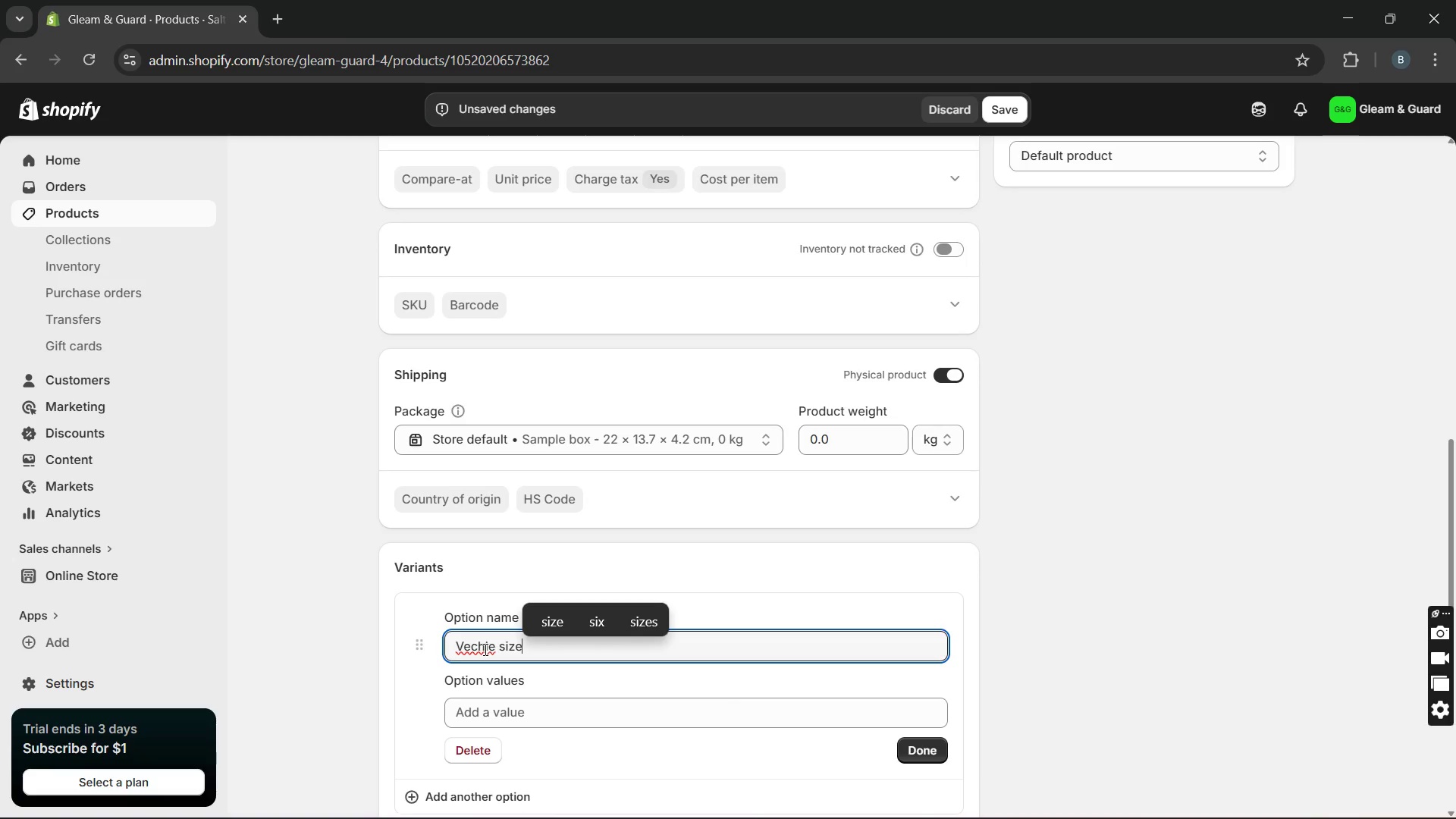 
left_click([484, 649])
 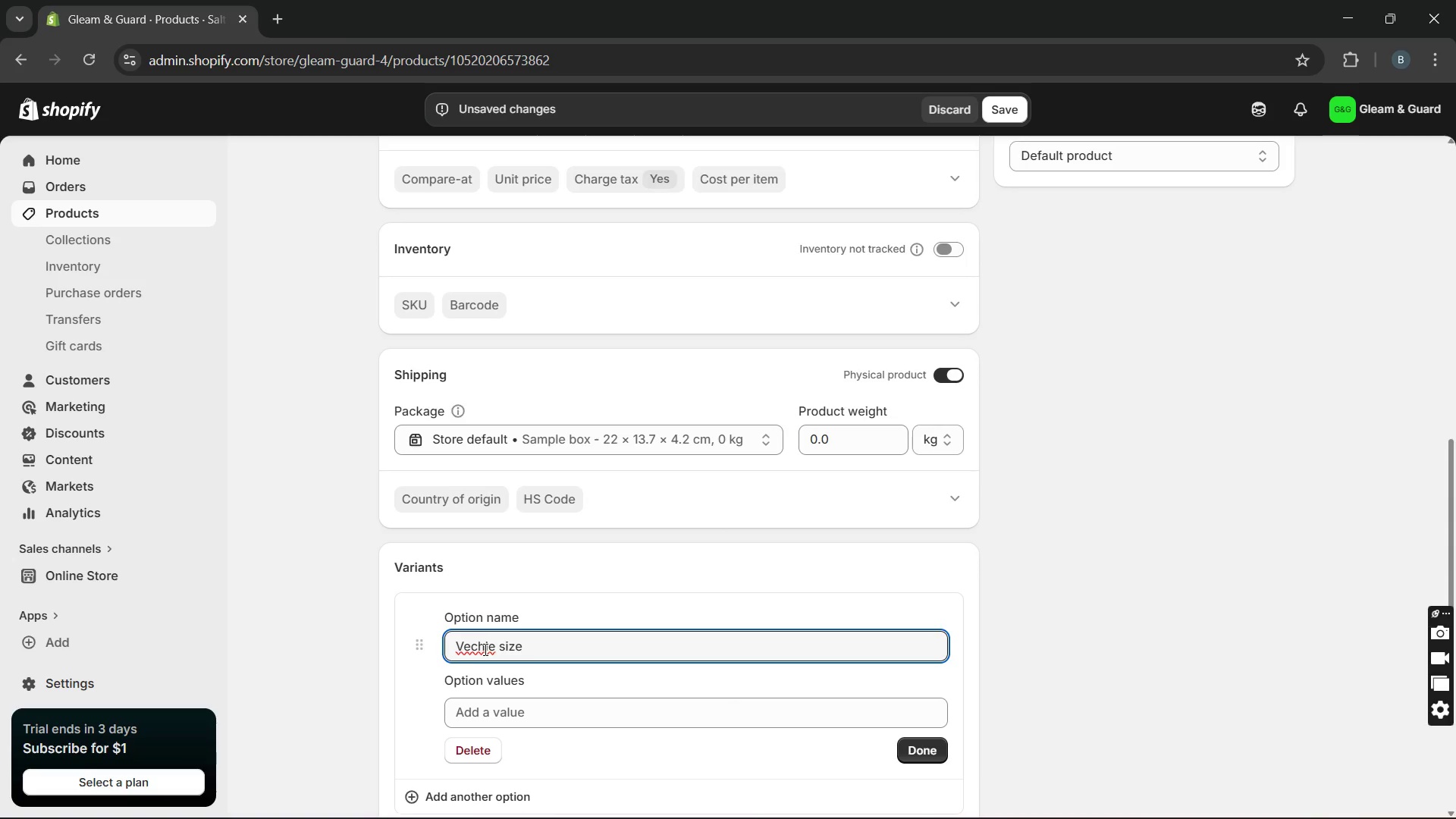 
key(I)
 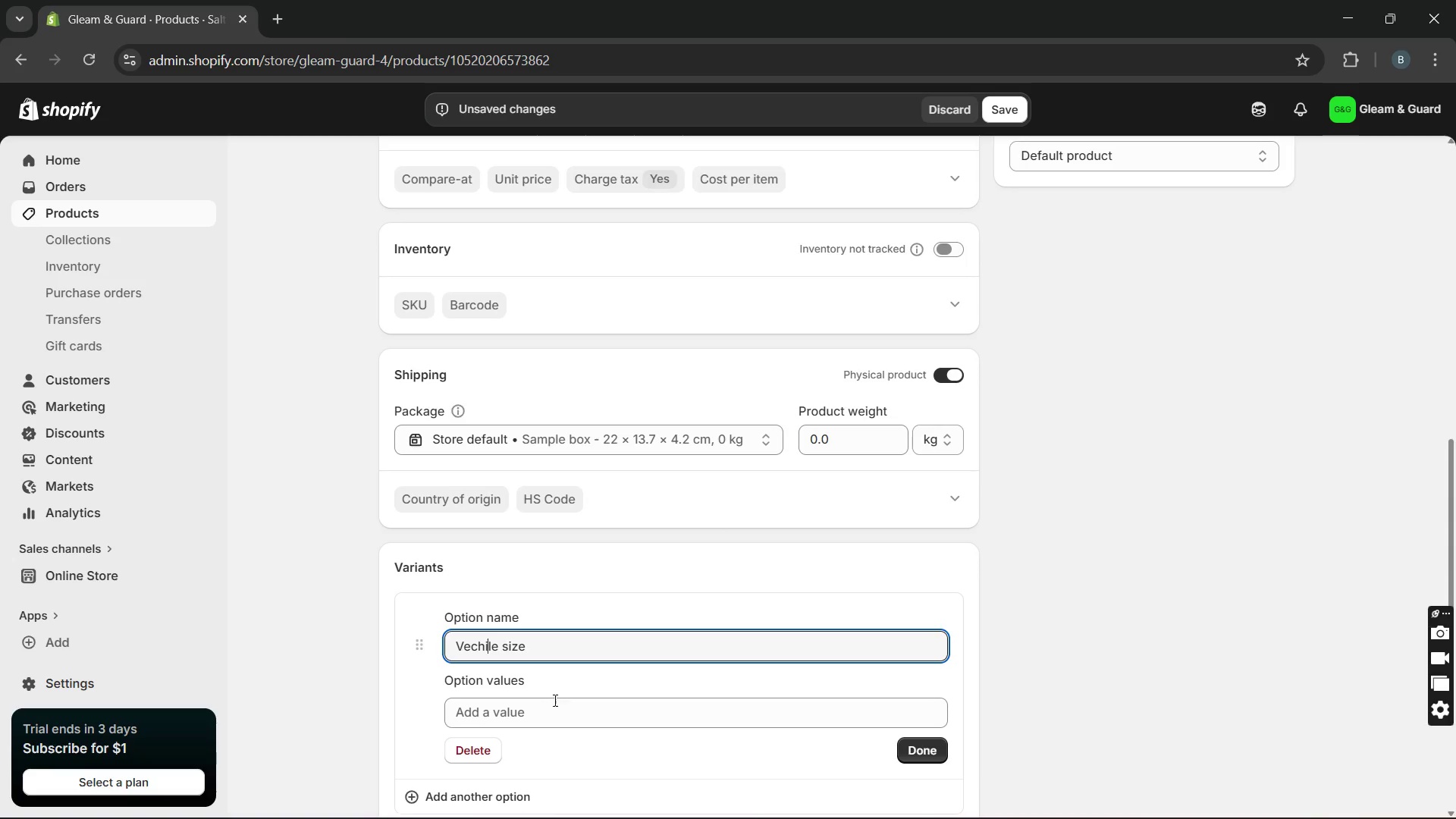 
left_click([551, 704])
 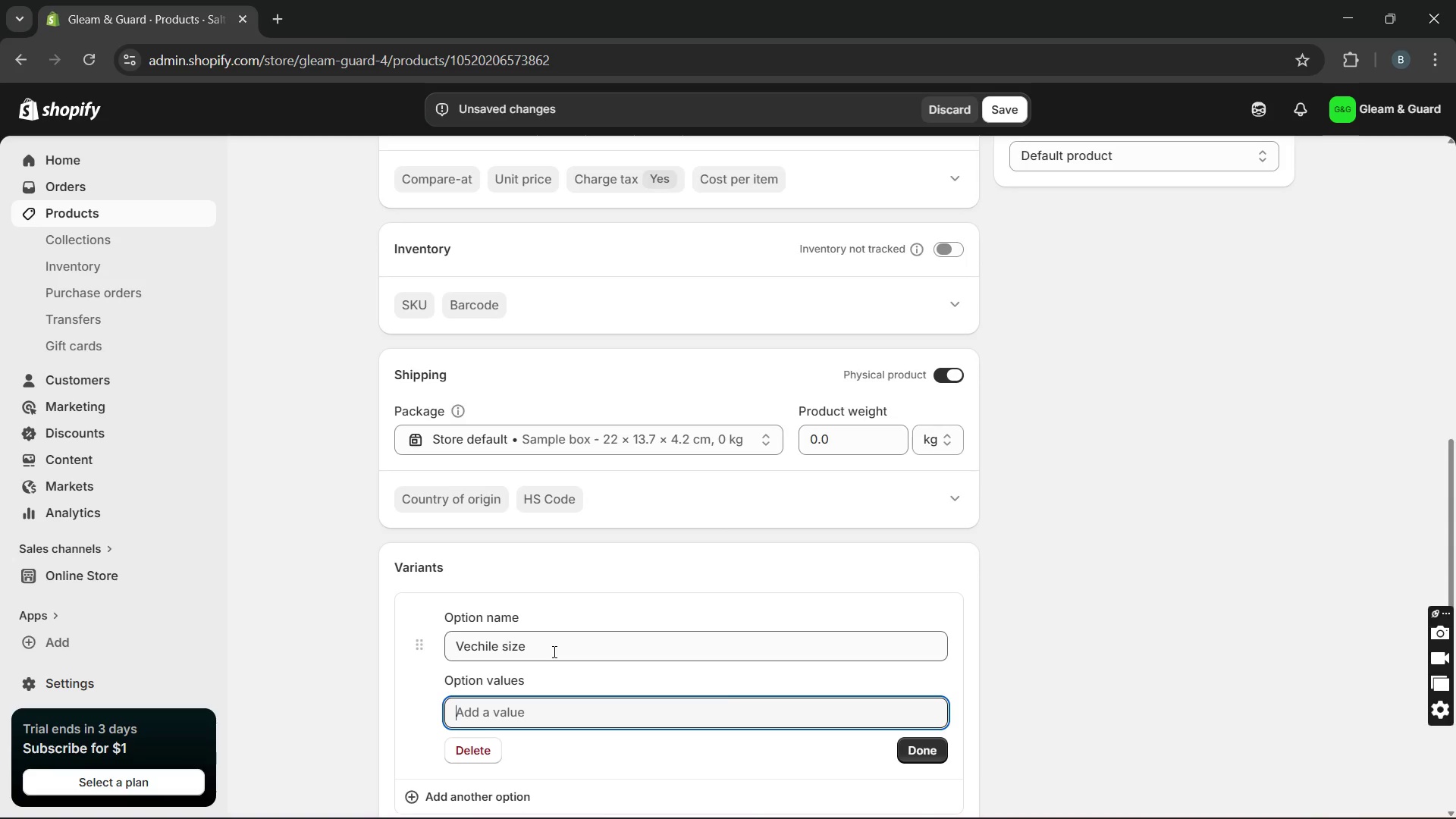 
left_click([553, 651])
 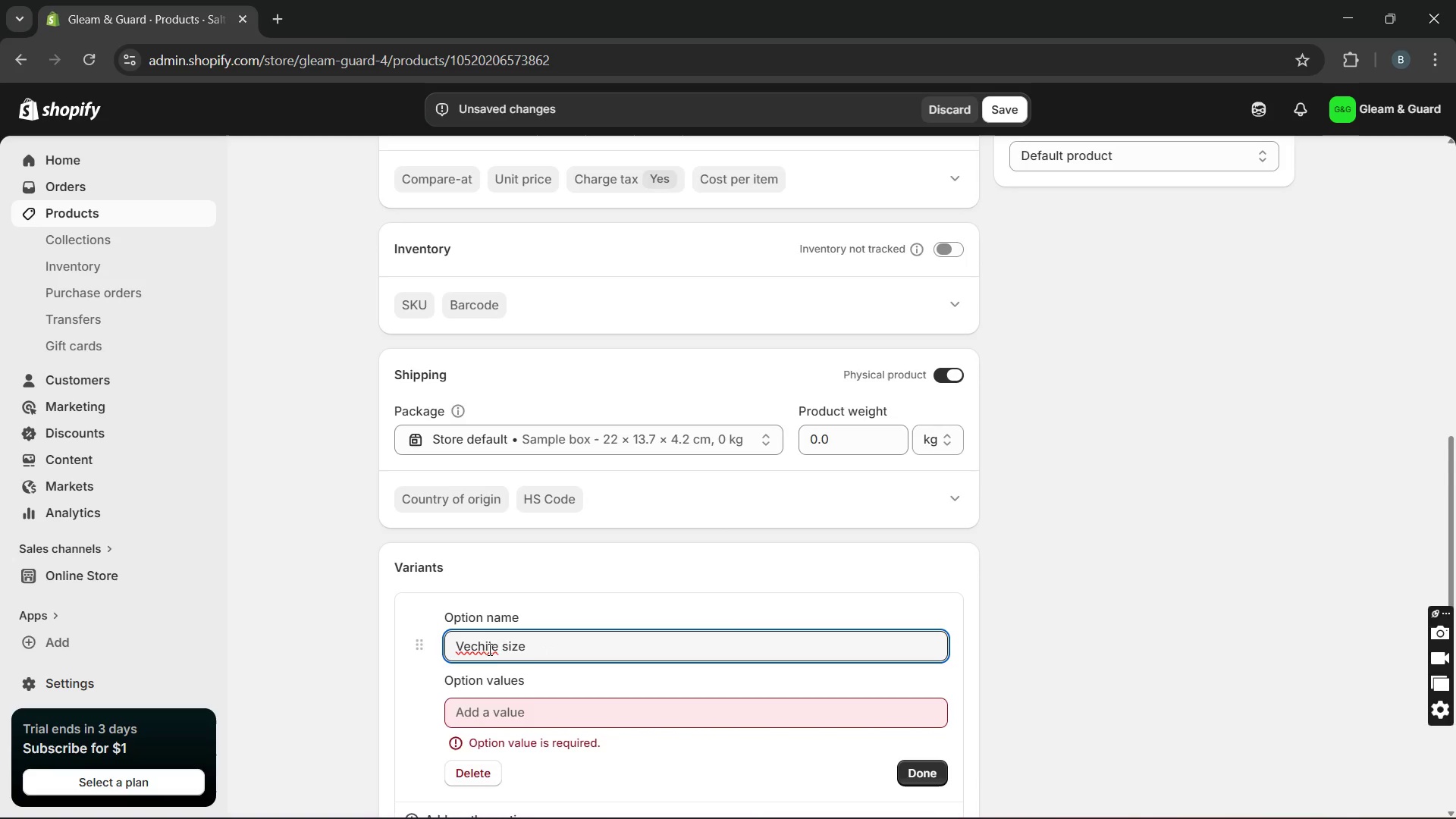 
double_click([488, 649])
 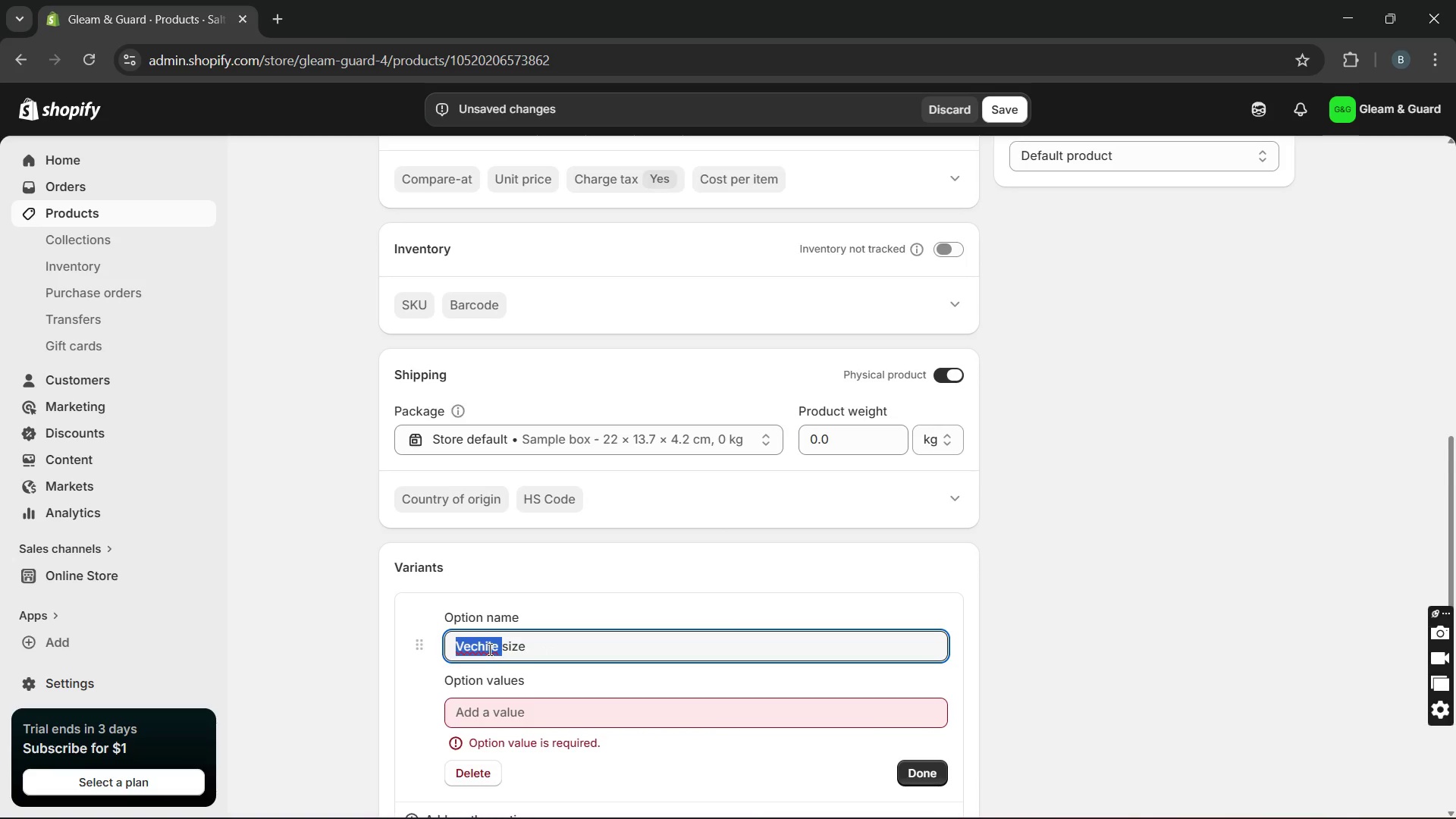 
wait(6.31)
 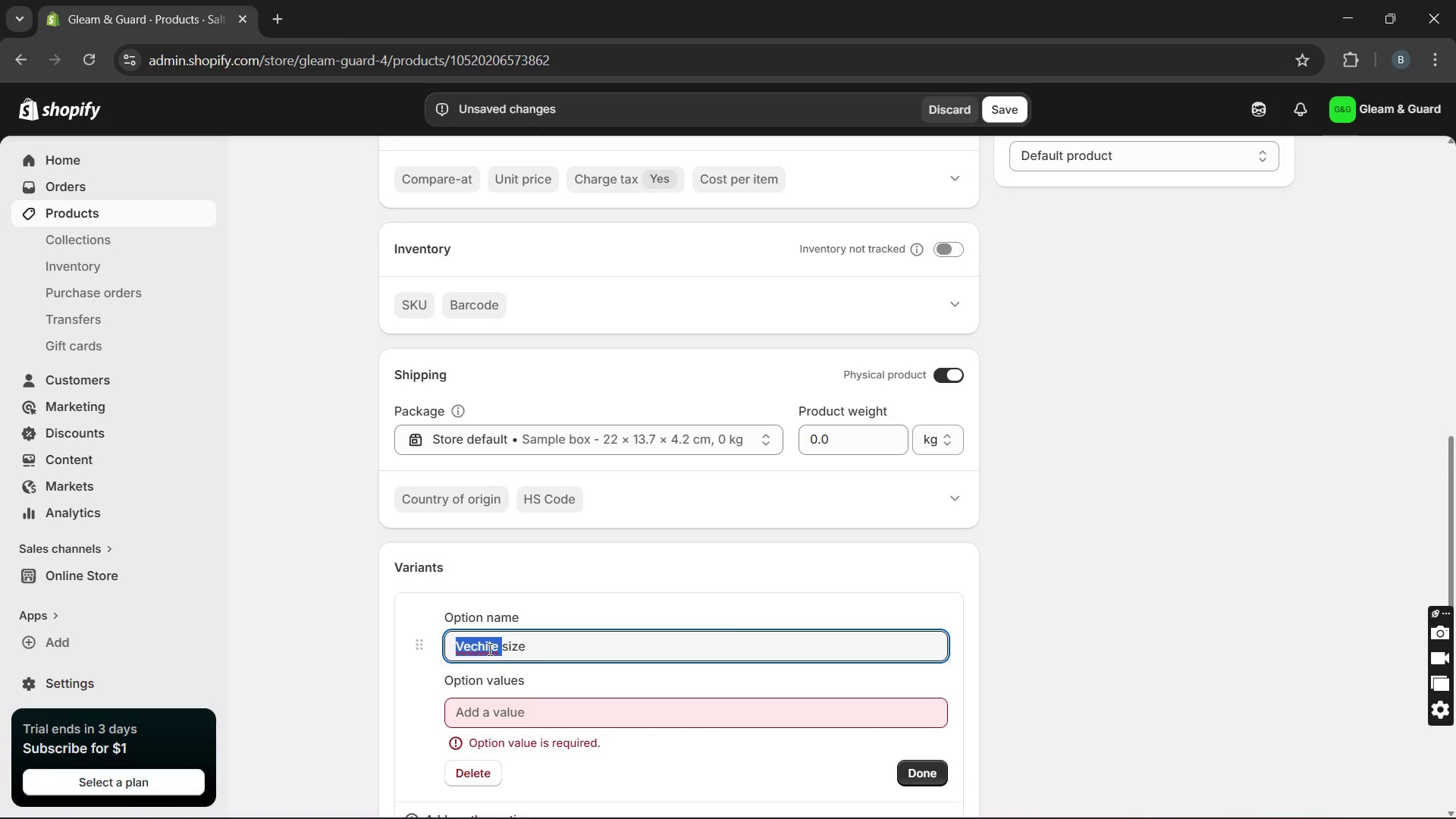 
type(ve)
 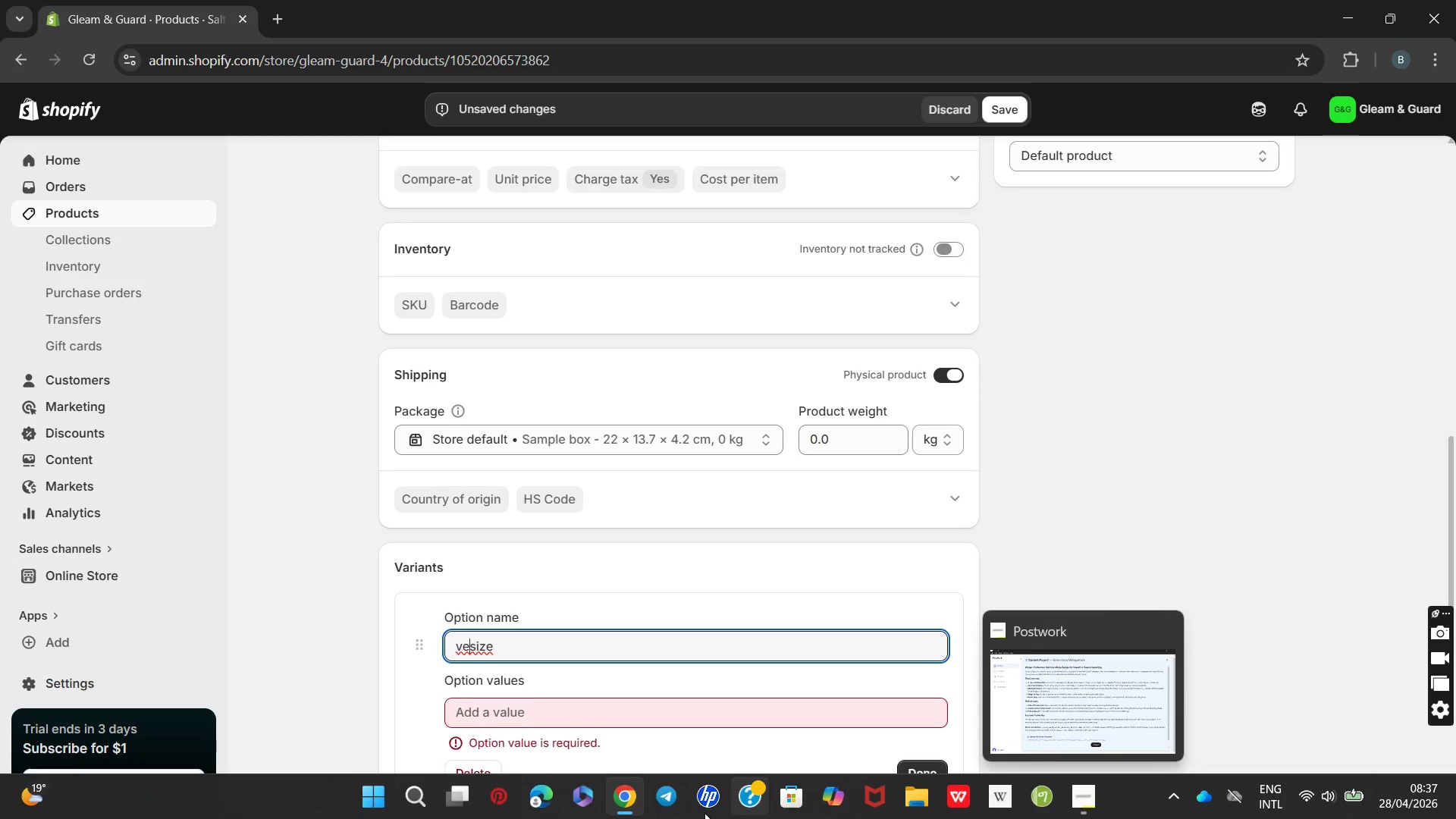 
wait(7.45)
 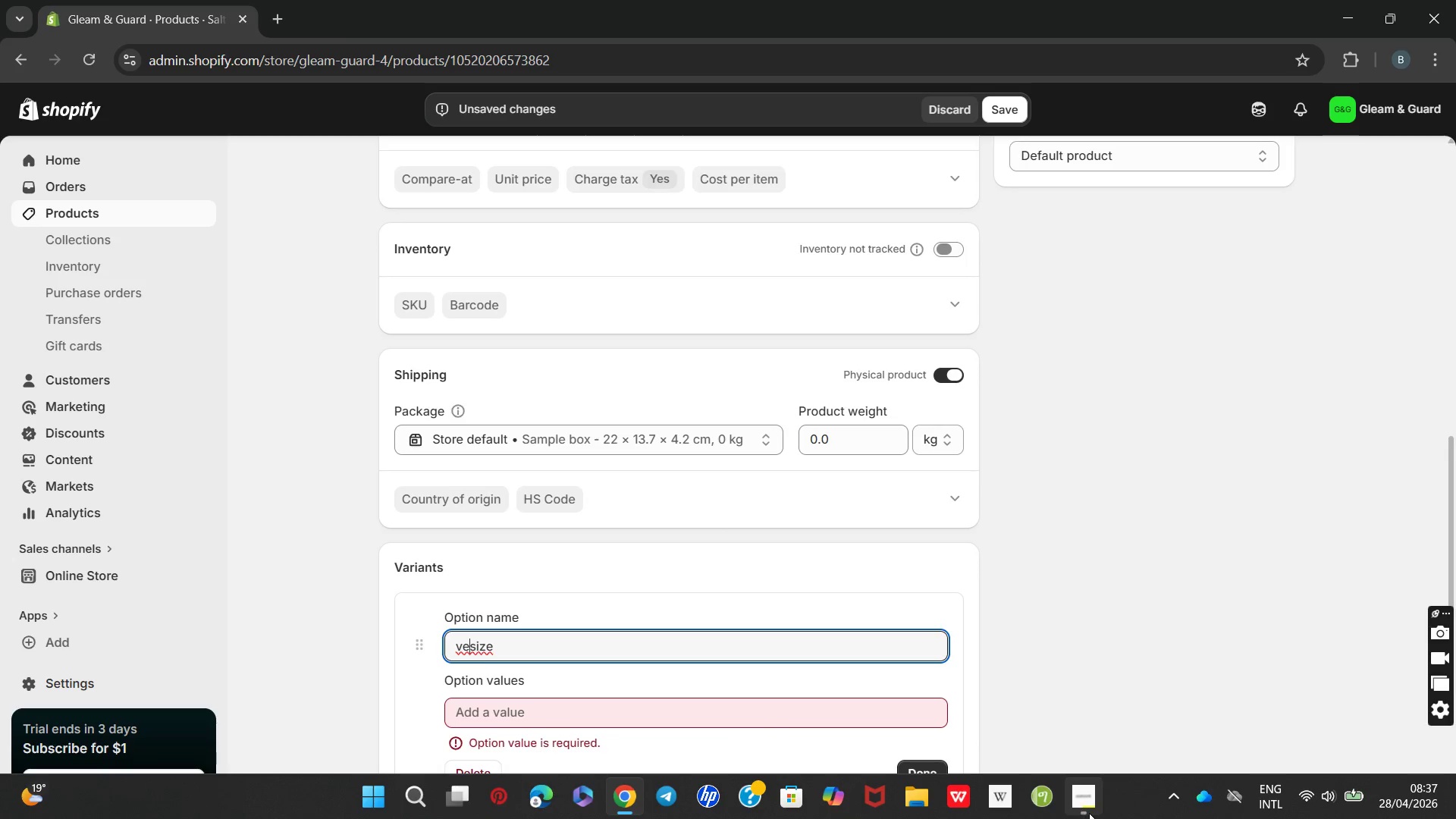 
type(hicle )
 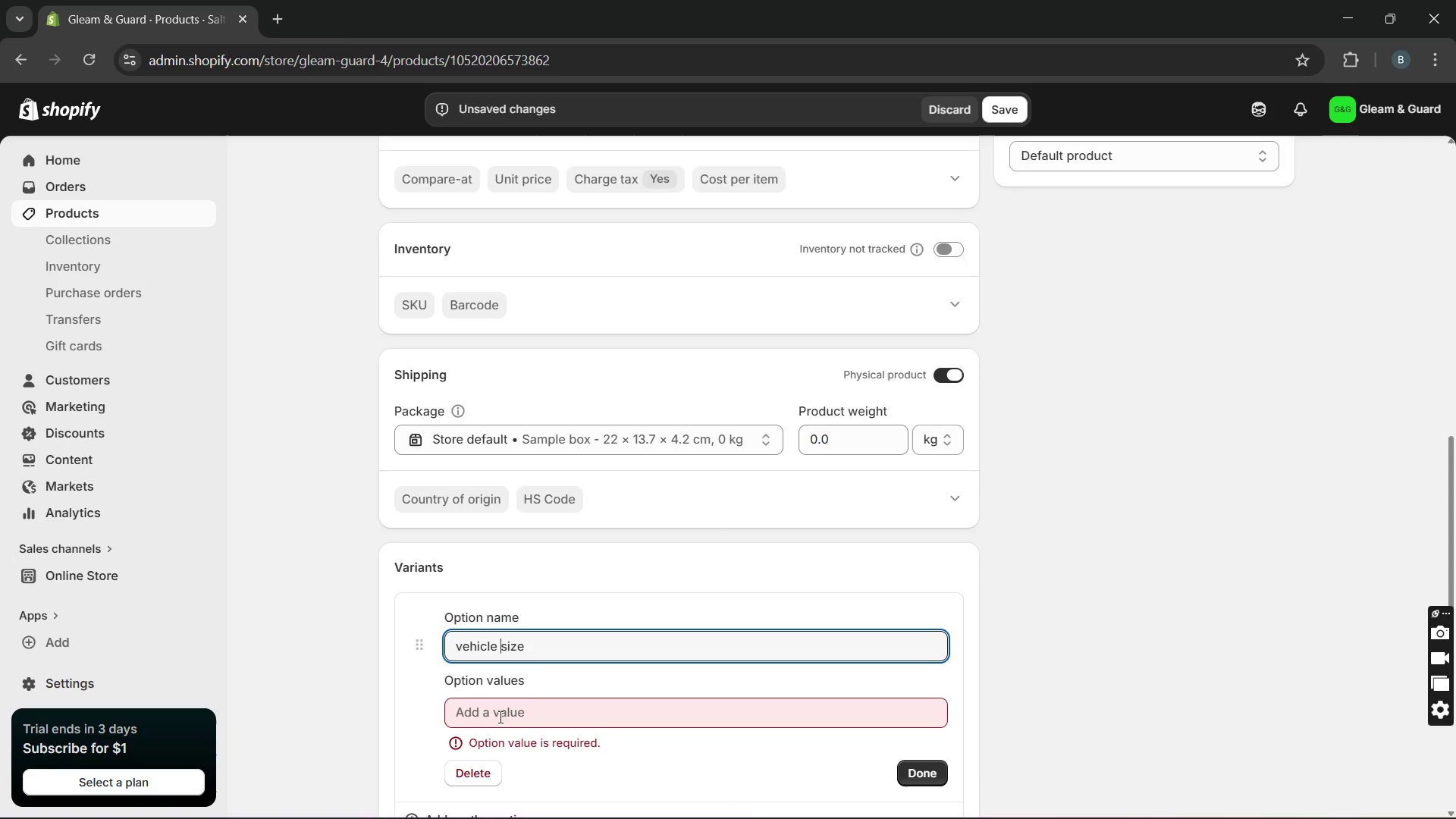 
left_click([498, 717])
 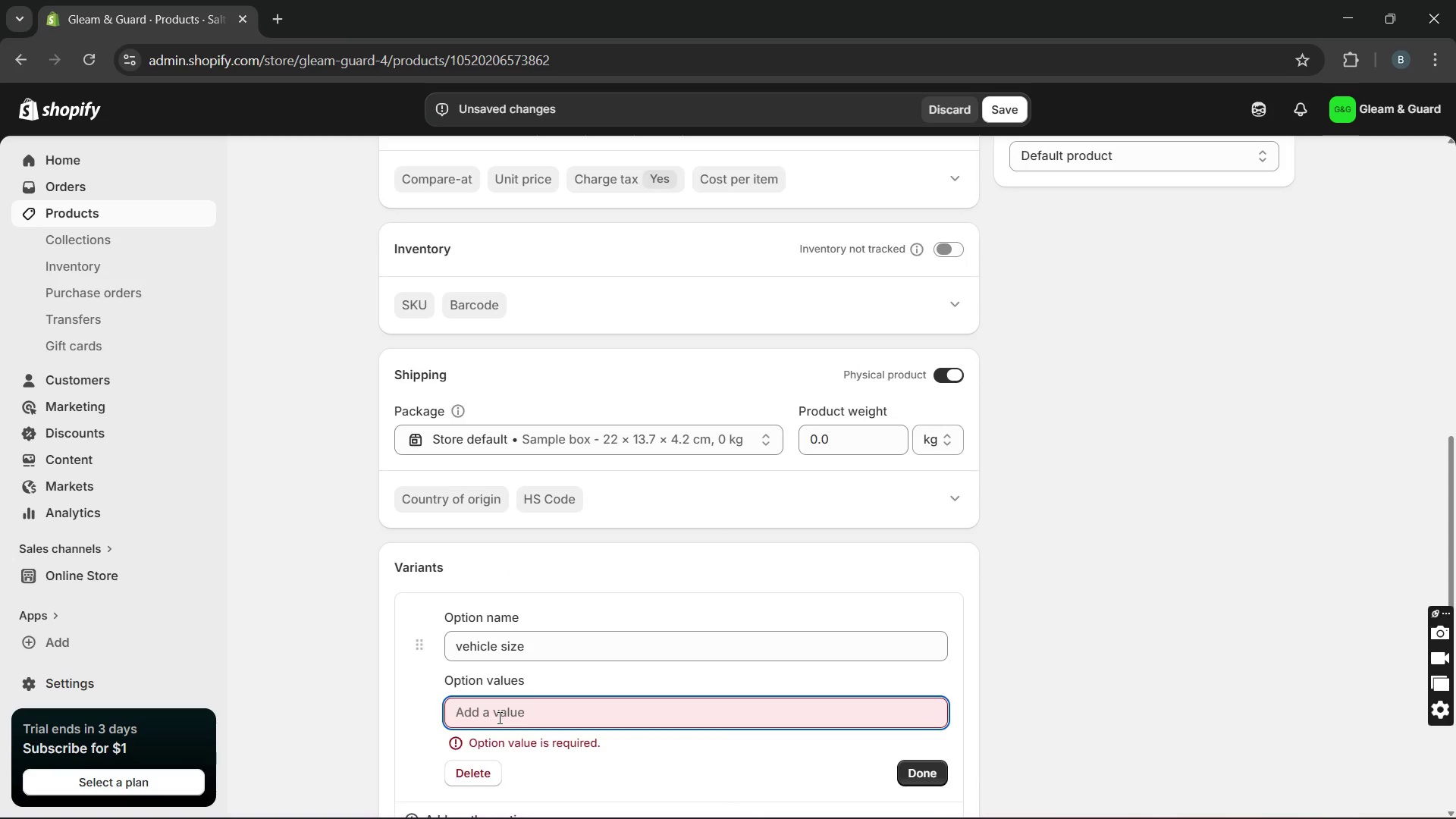 
type(Sr)
key(Backspace)
type(tandard Sedan)
 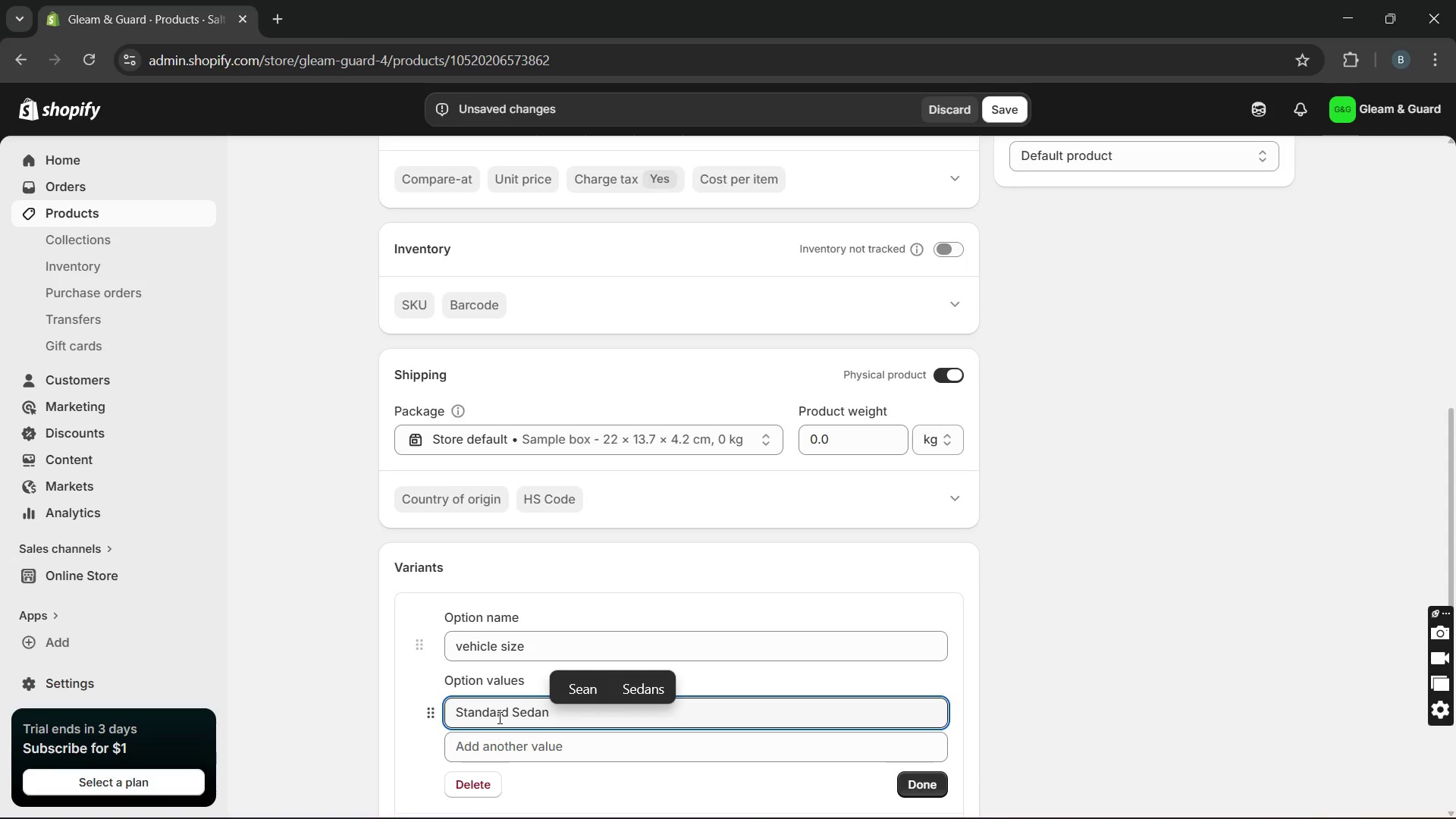 
key(Enter)
 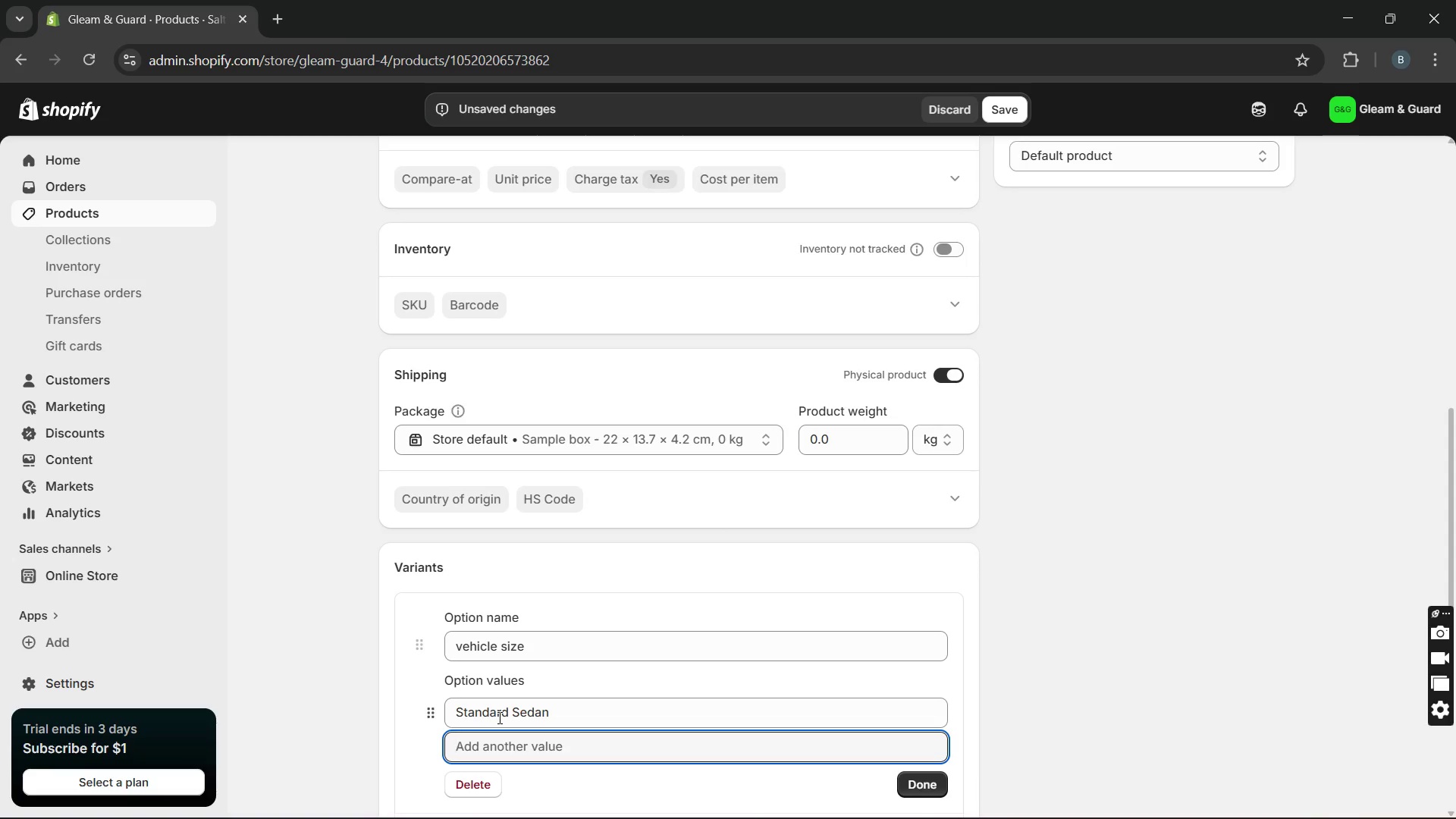 
type(Mid-Size SUV)
 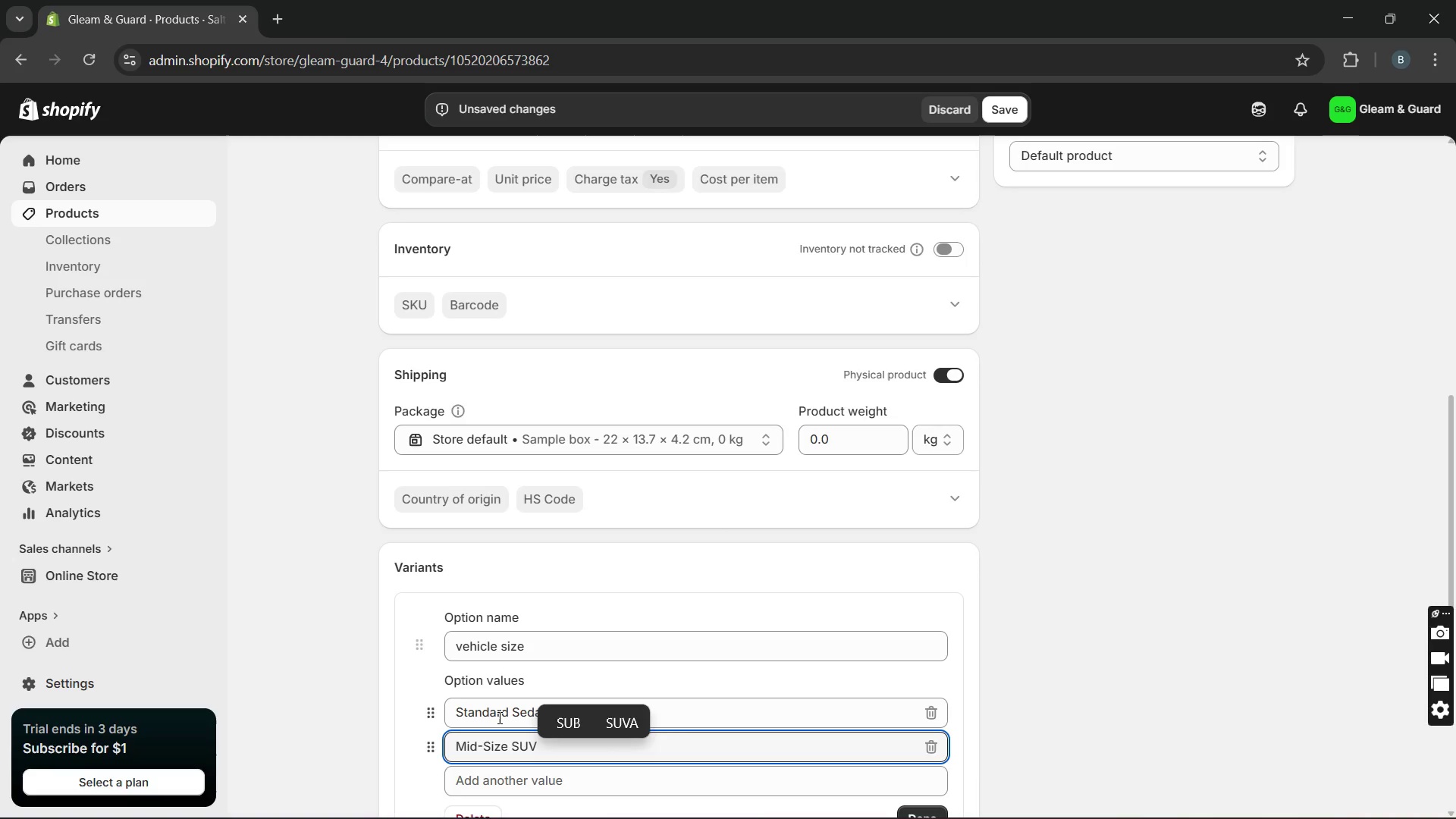 
key(Enter)
 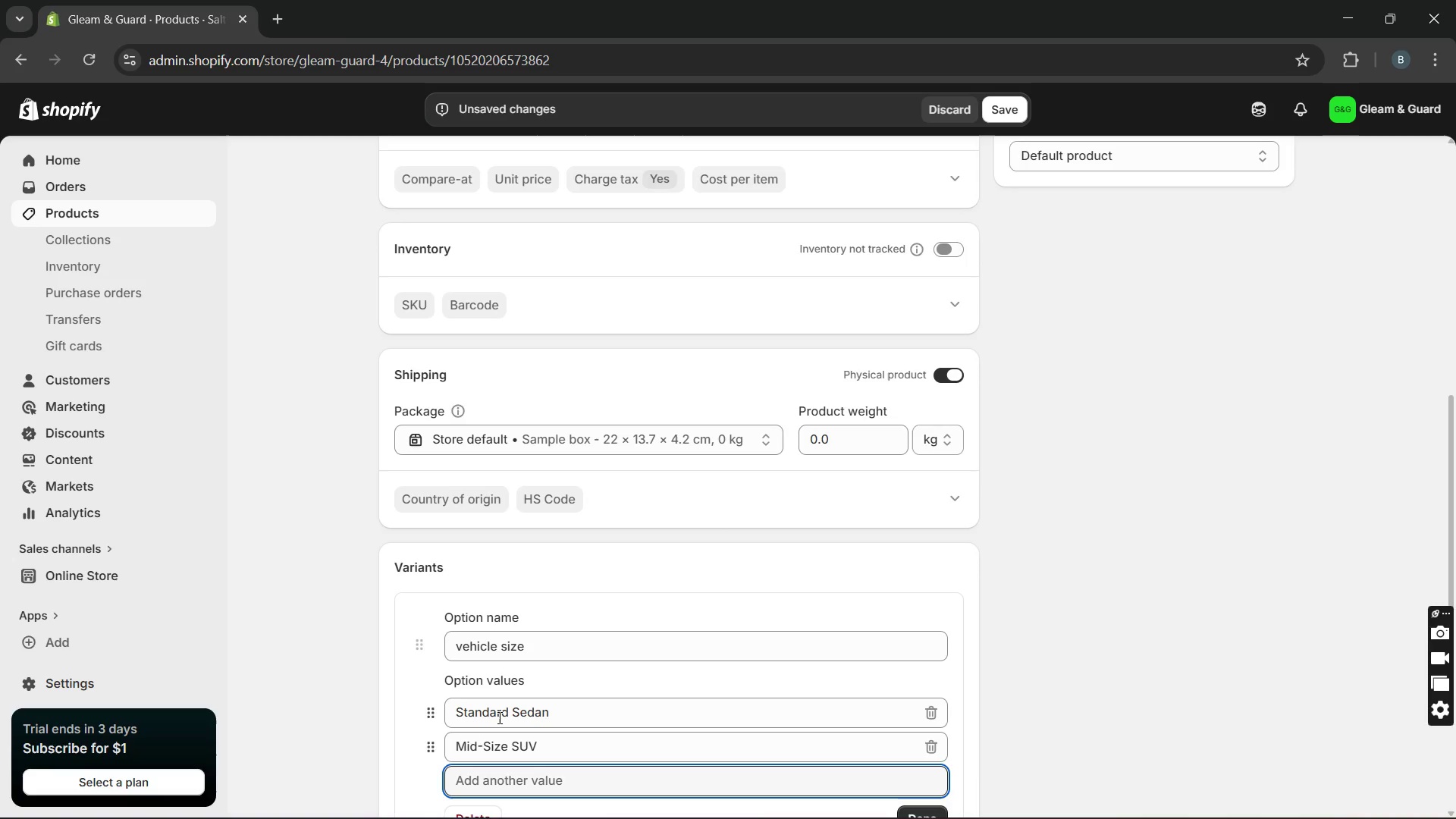 
type(Large Truck/v)
key(Backspace)
type(VA)
key(Backspace)
type(A)
key(Backspace)
type(an)
 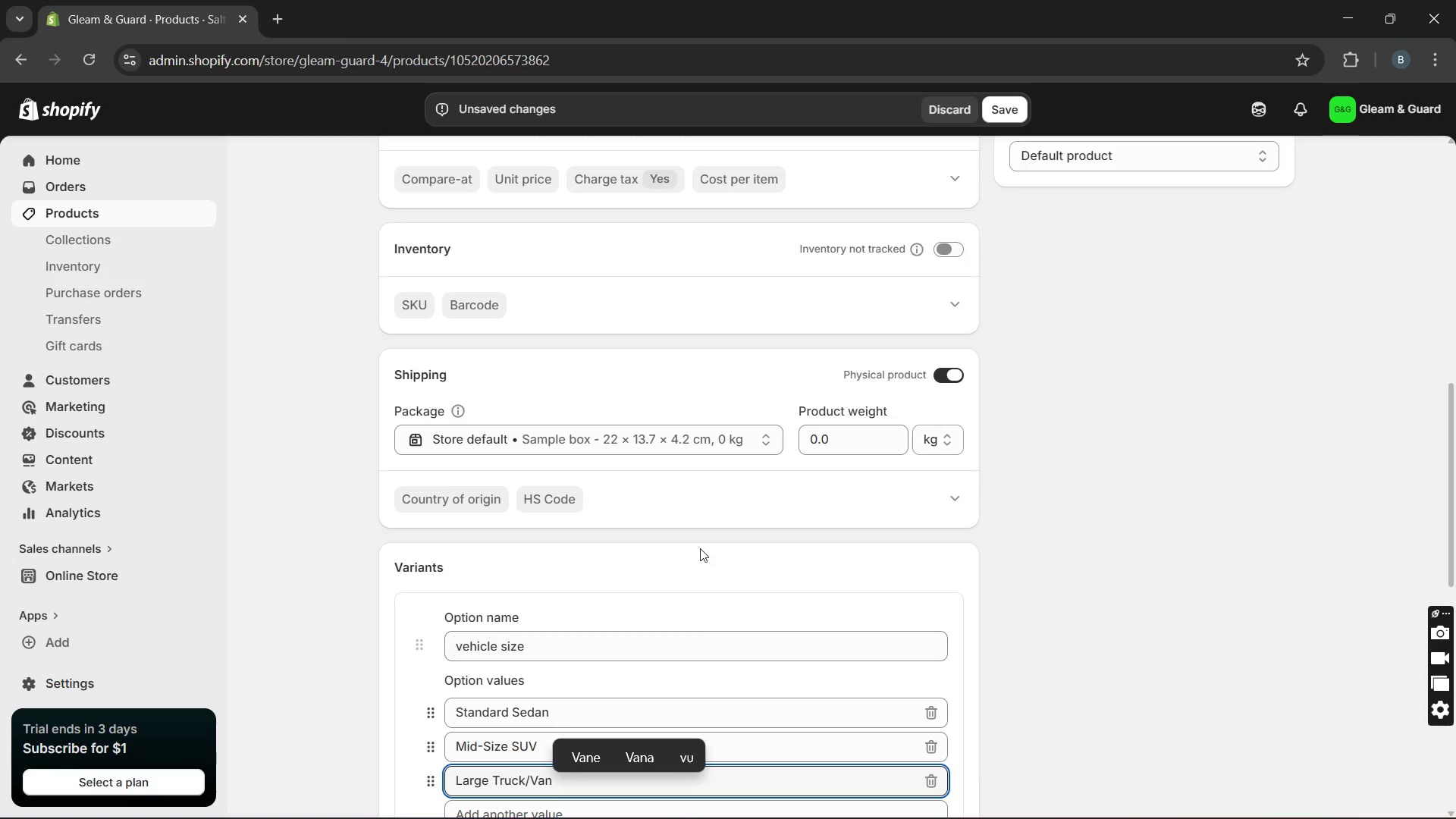 
scroll: coordinate [687, 730], scroll_direction: down, amount: 3.0
 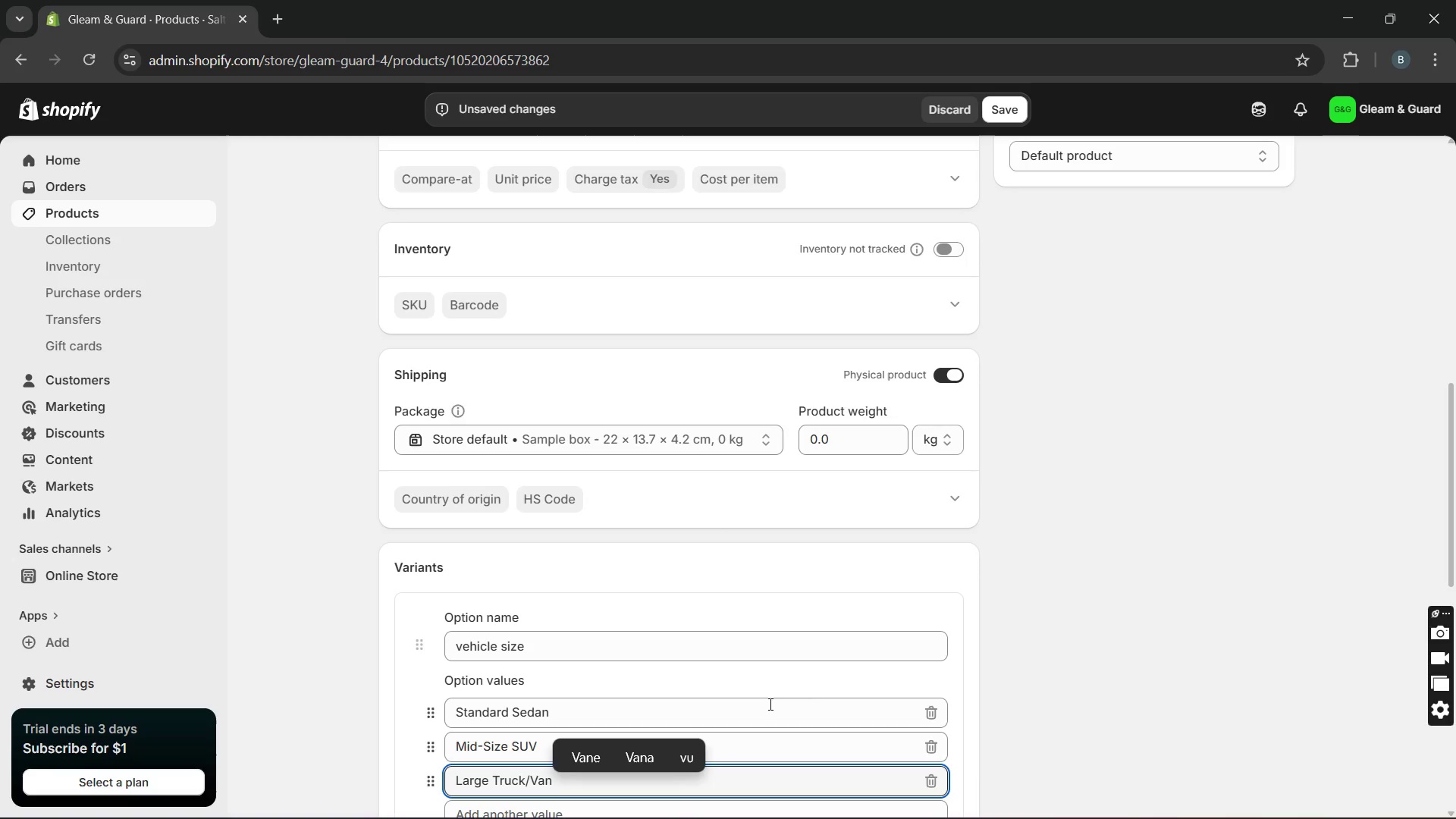 
mouse_move([827, 695])
 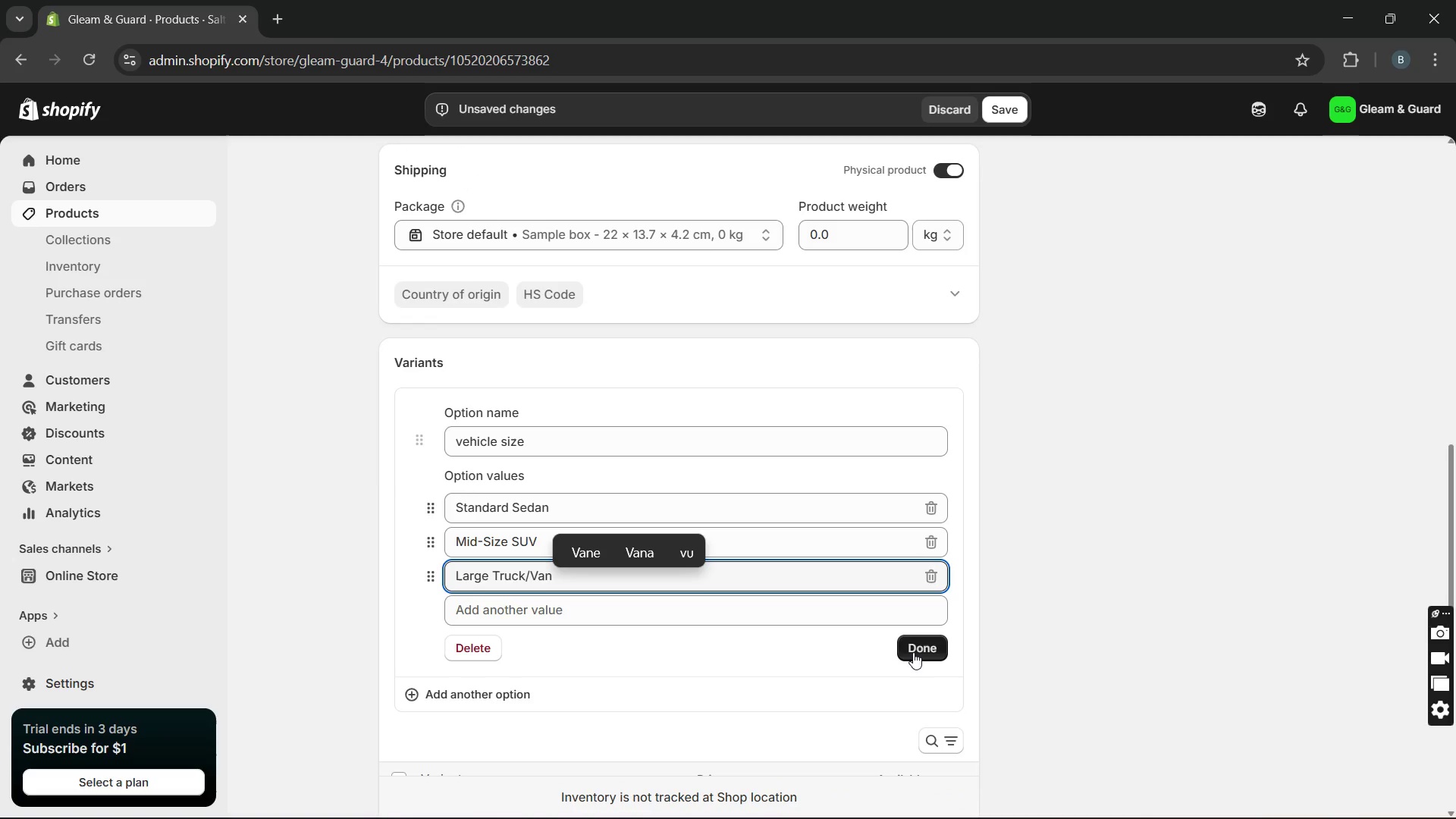 
left_click([913, 652])
 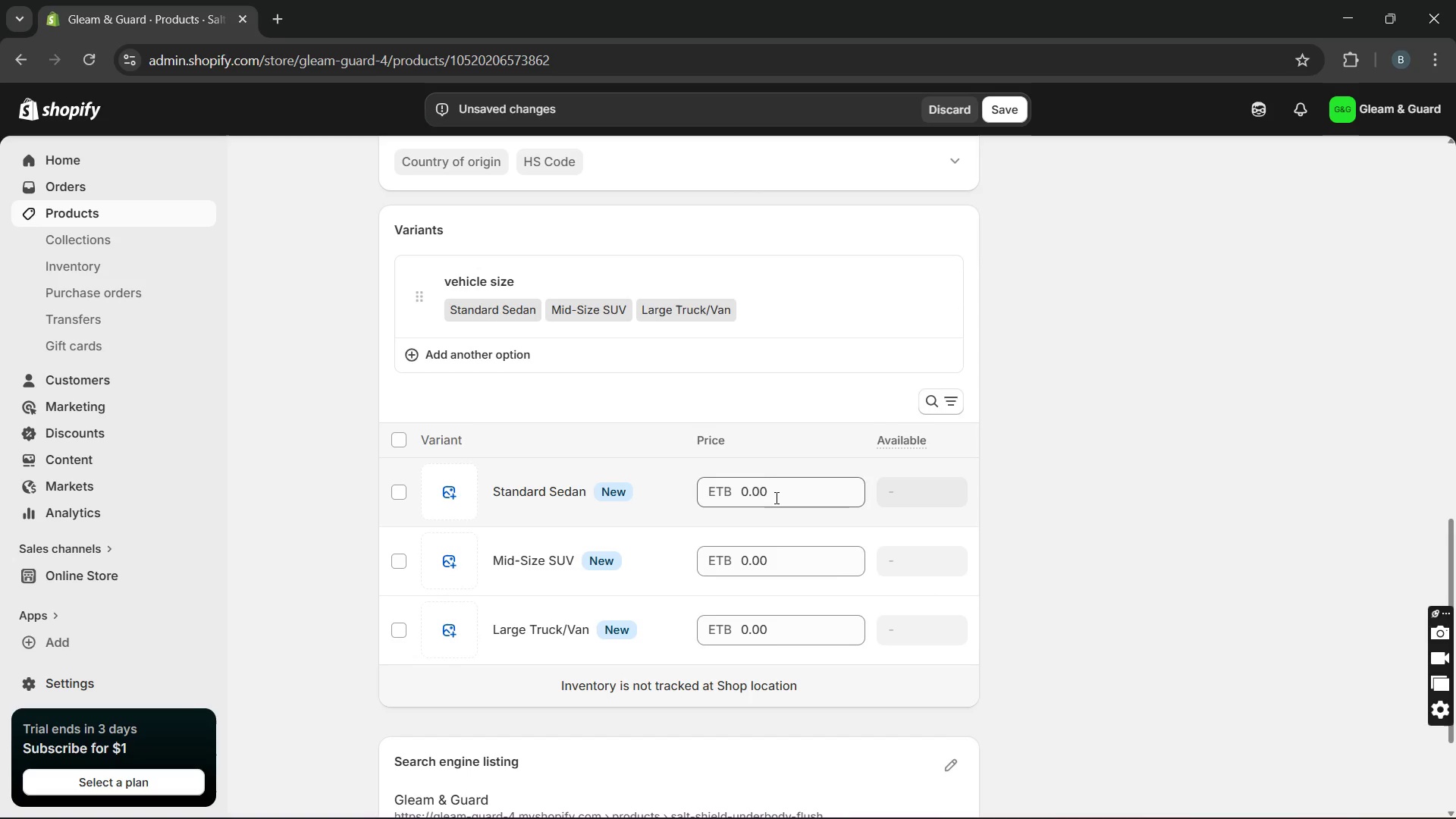 
left_click([753, 486])
 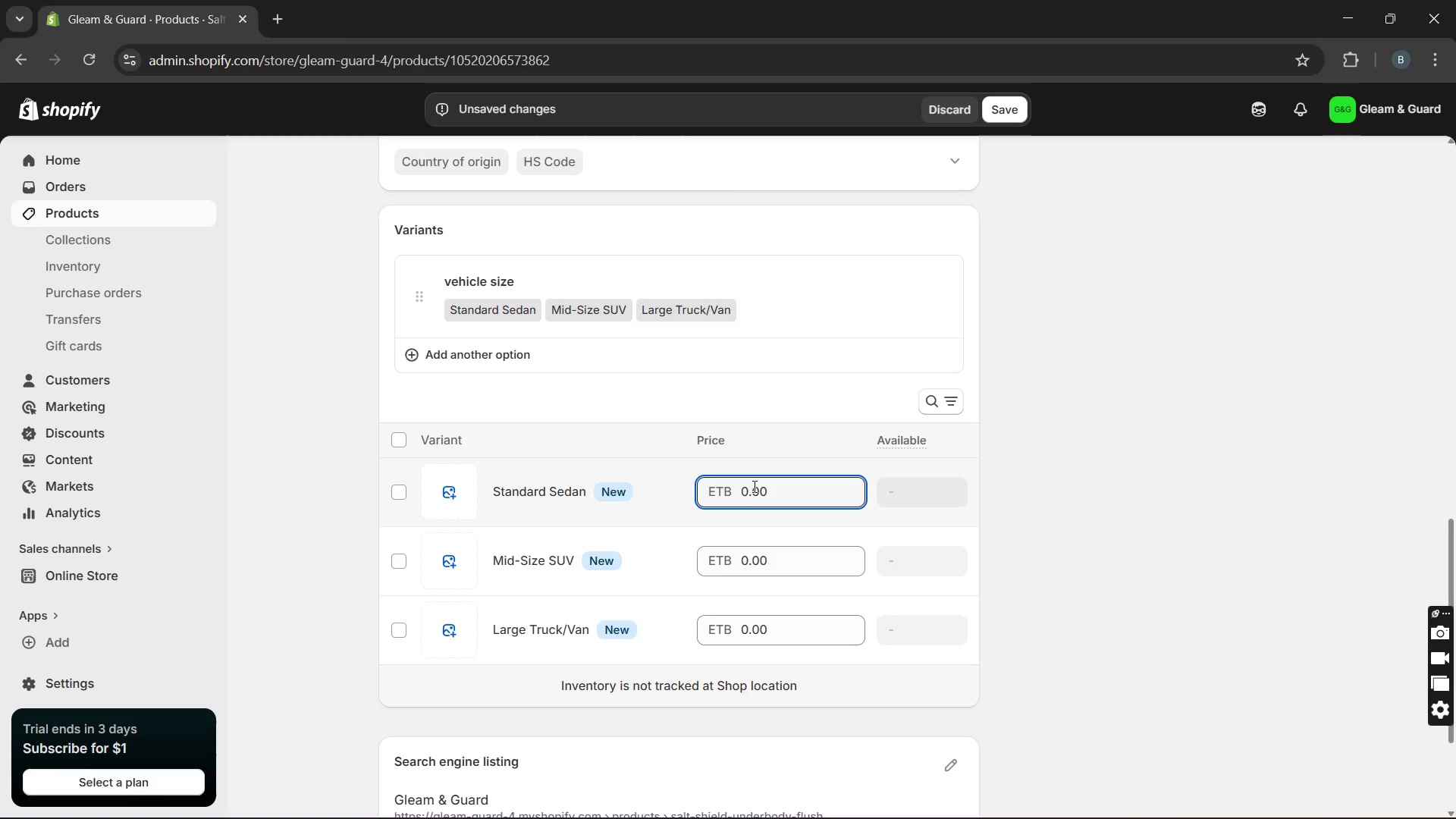 
type(49)
key(Backspace)
 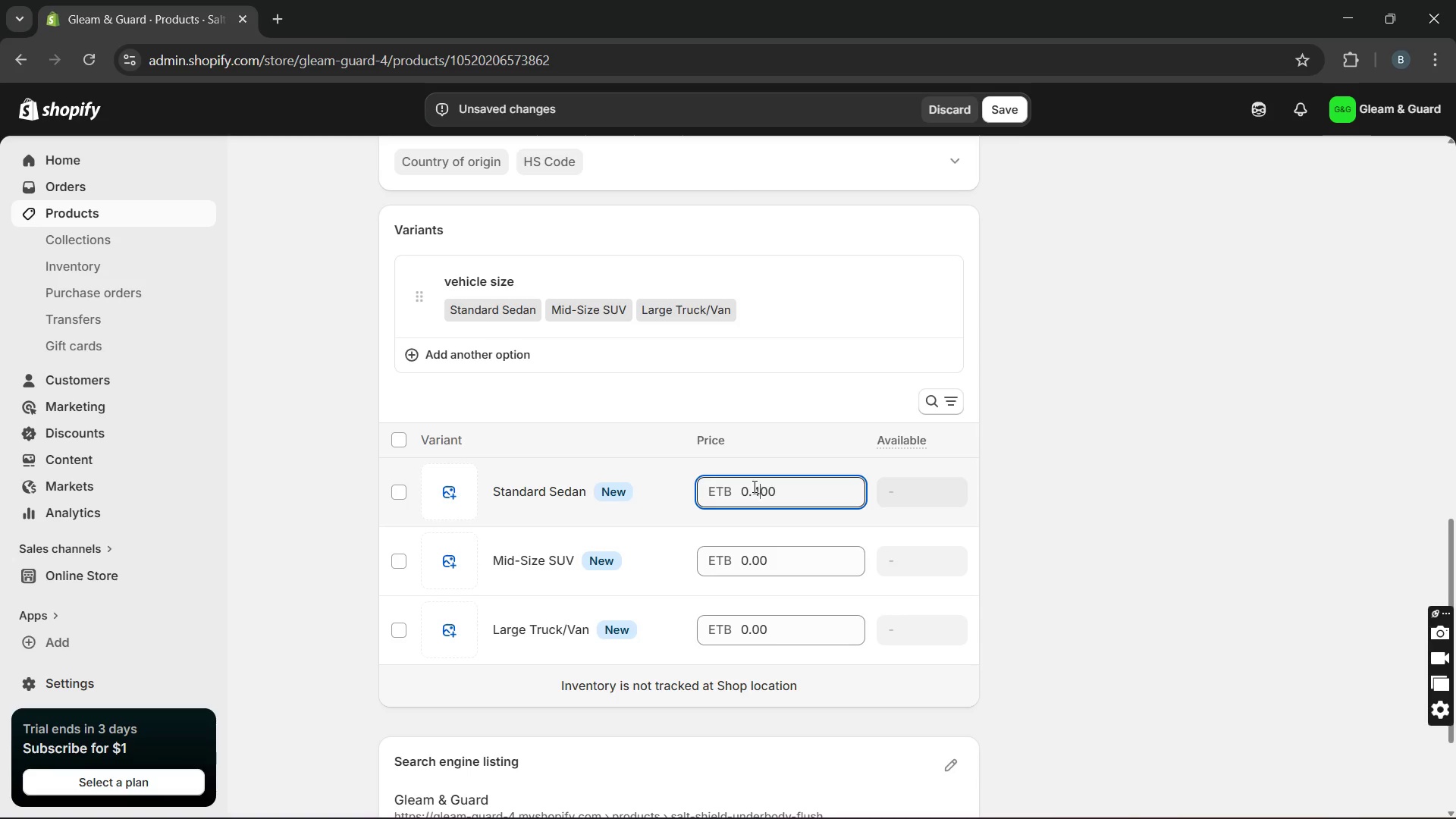 
hold_key(key=ArrowRight, duration=0.75)
 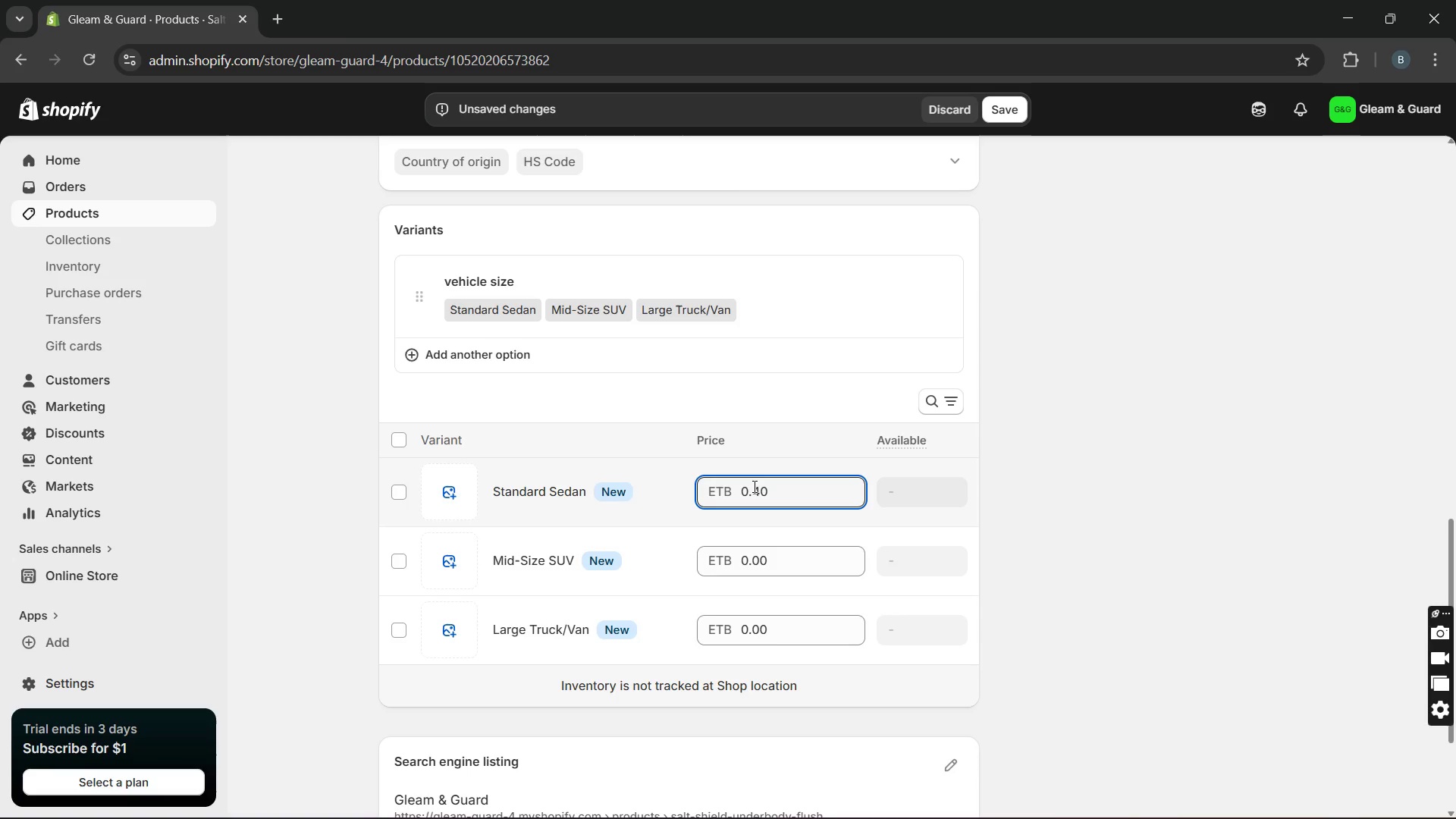 
hold_key(key=Backspace, duration=0.98)
 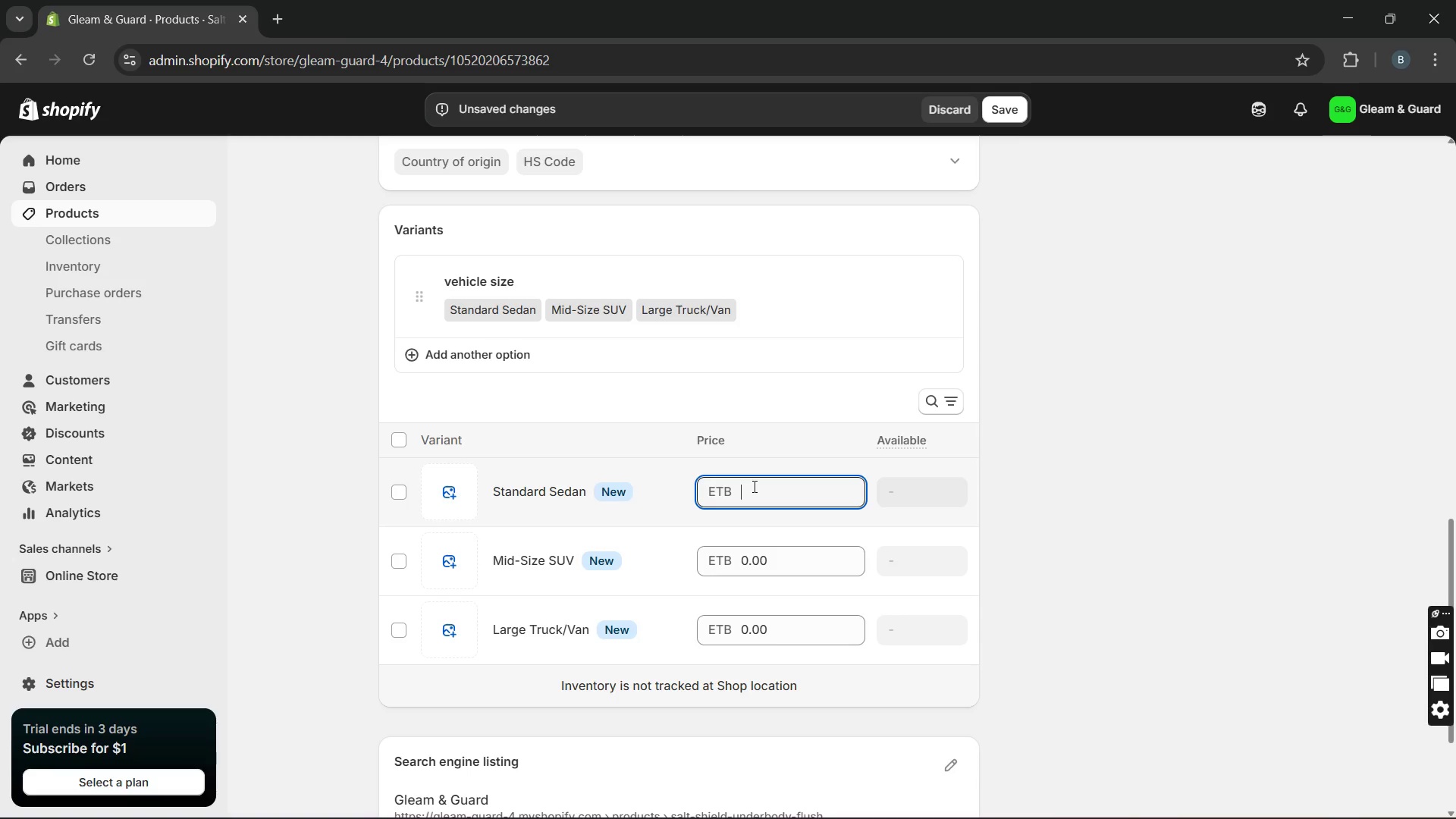 
type(49)
 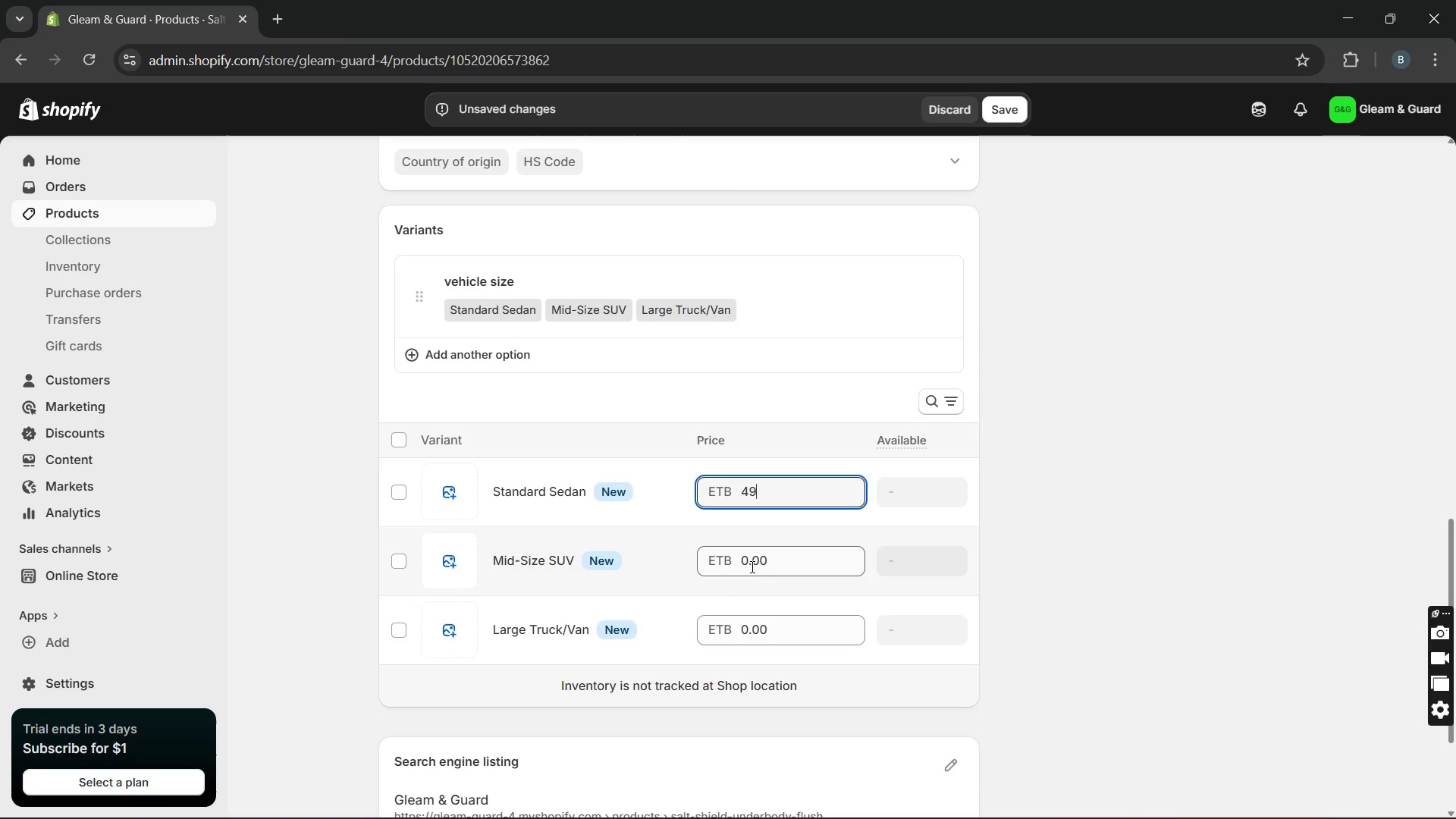 
double_click([751, 566])
 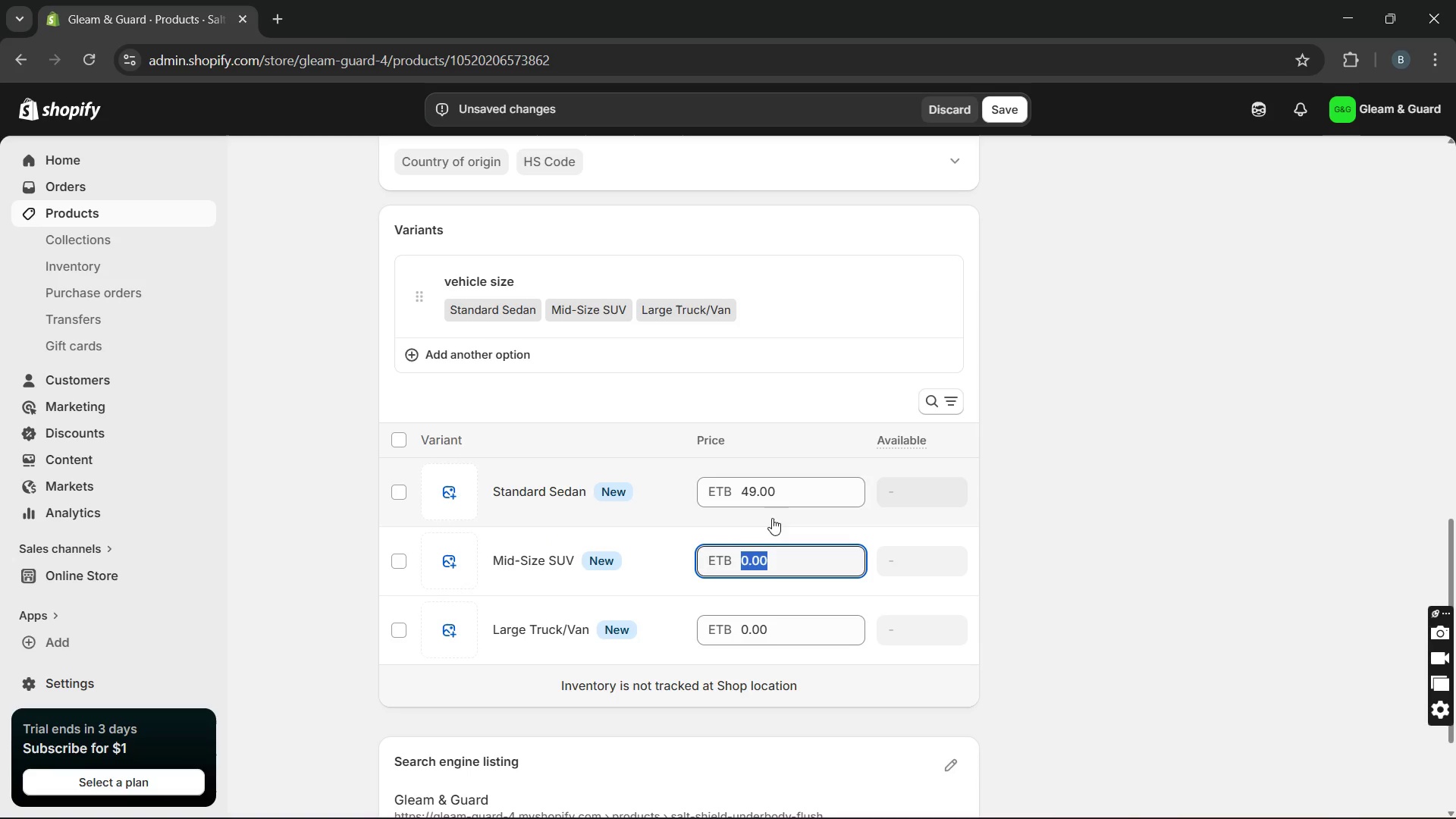 
left_click([774, 496])
 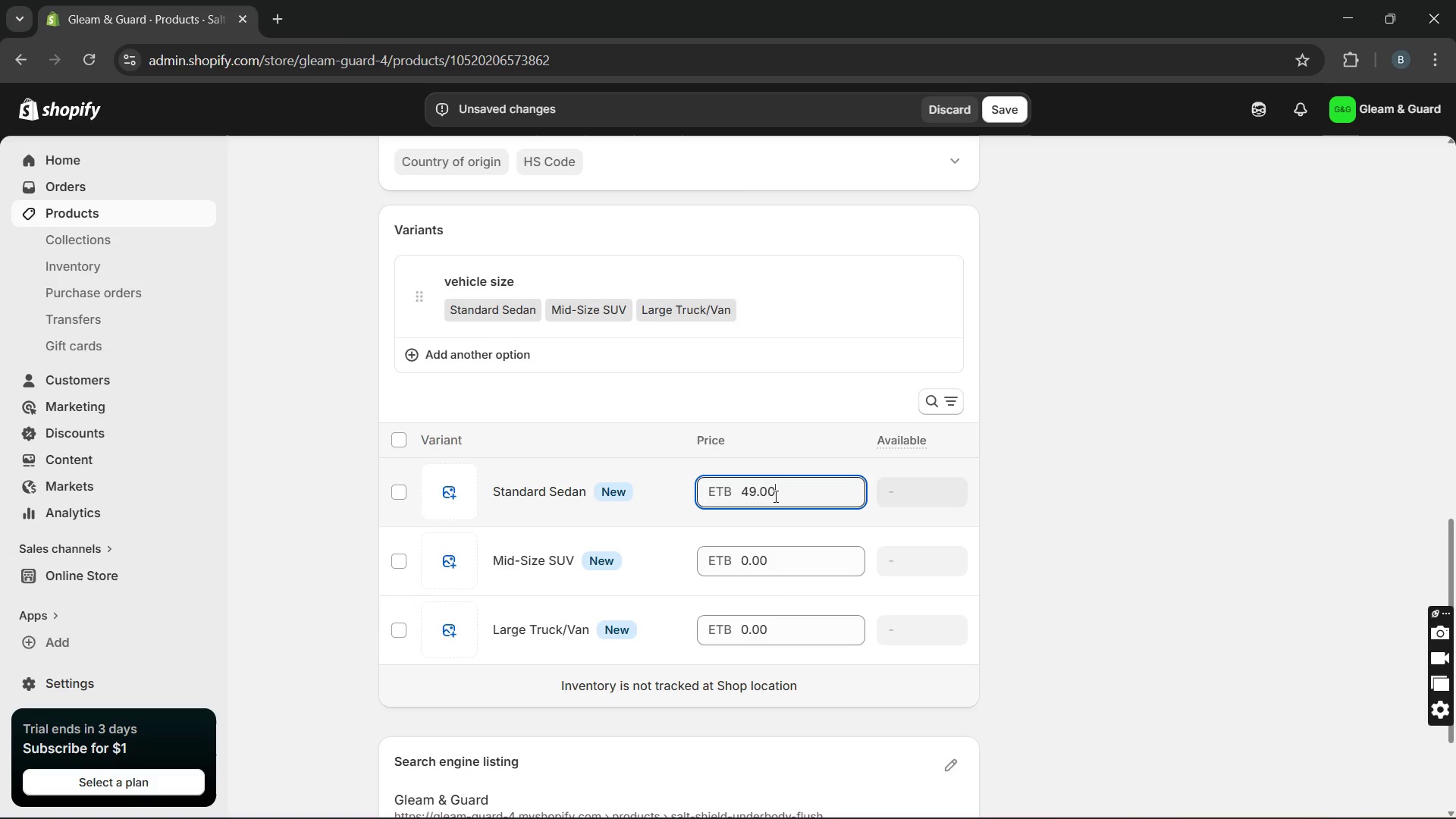 
key(Backspace)
key(Backspace)
type(99)
 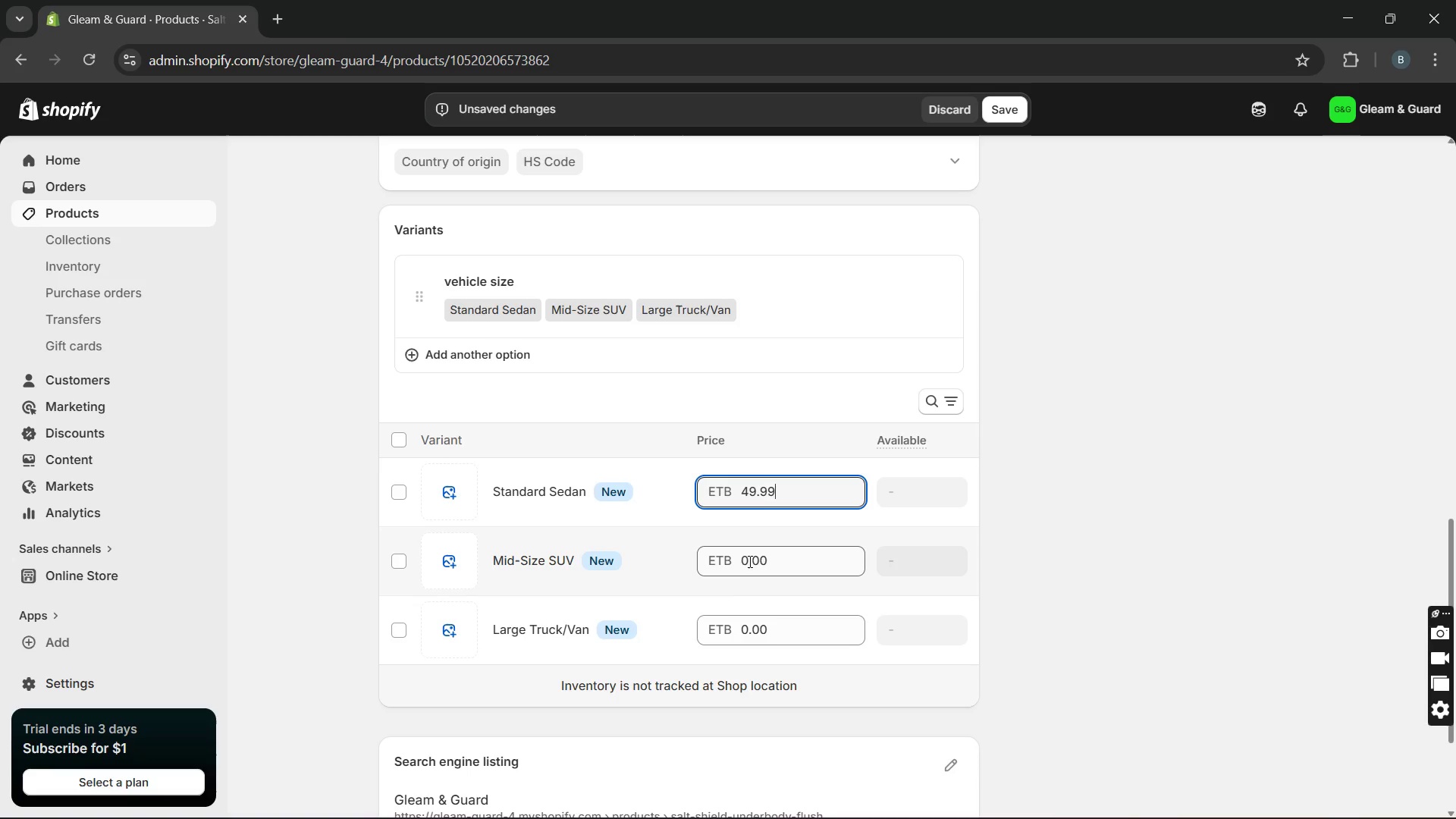 
double_click([748, 561])
 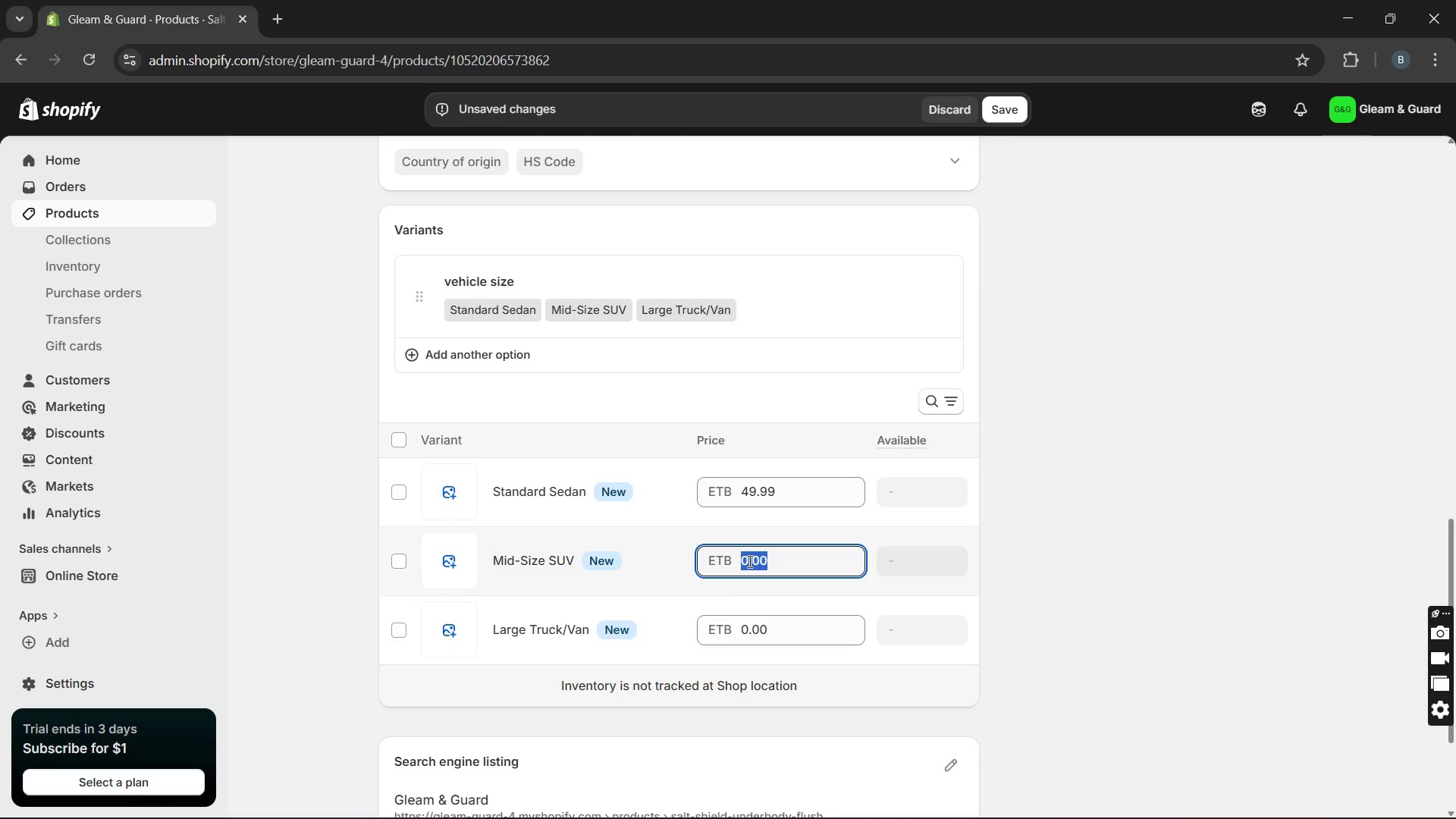 
type(84.99)
 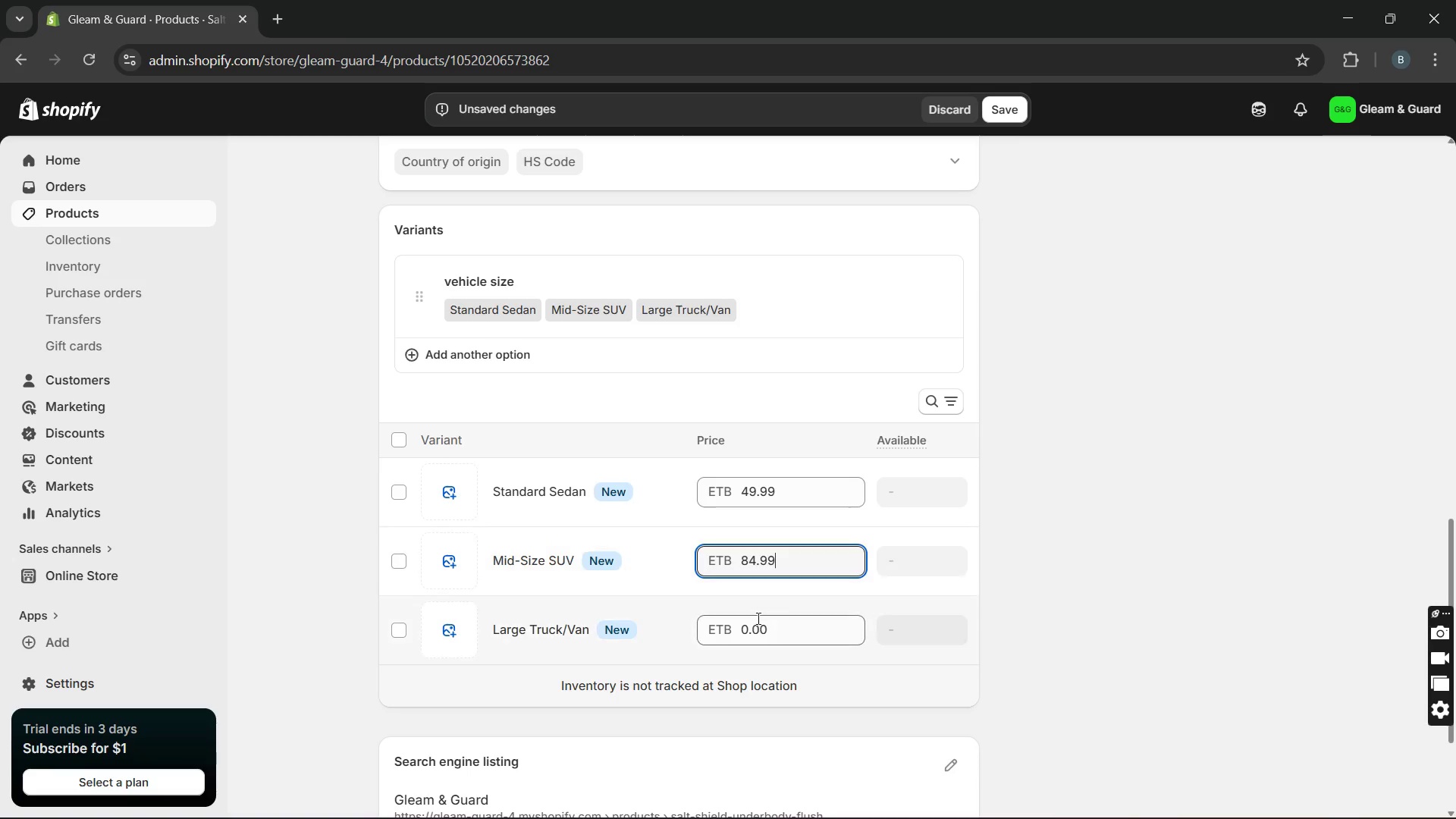 
double_click([756, 620])
 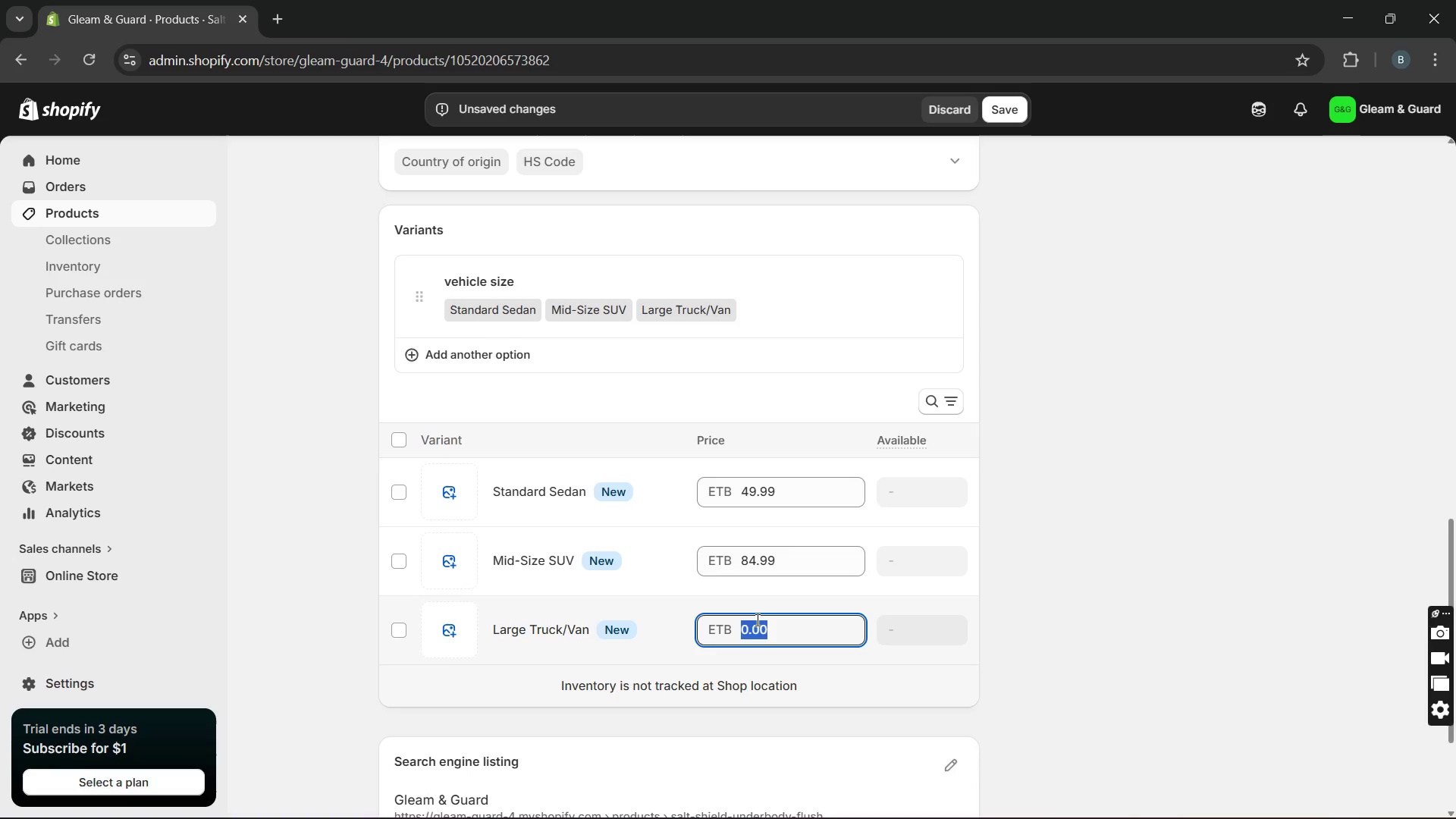 
type(129.99)
 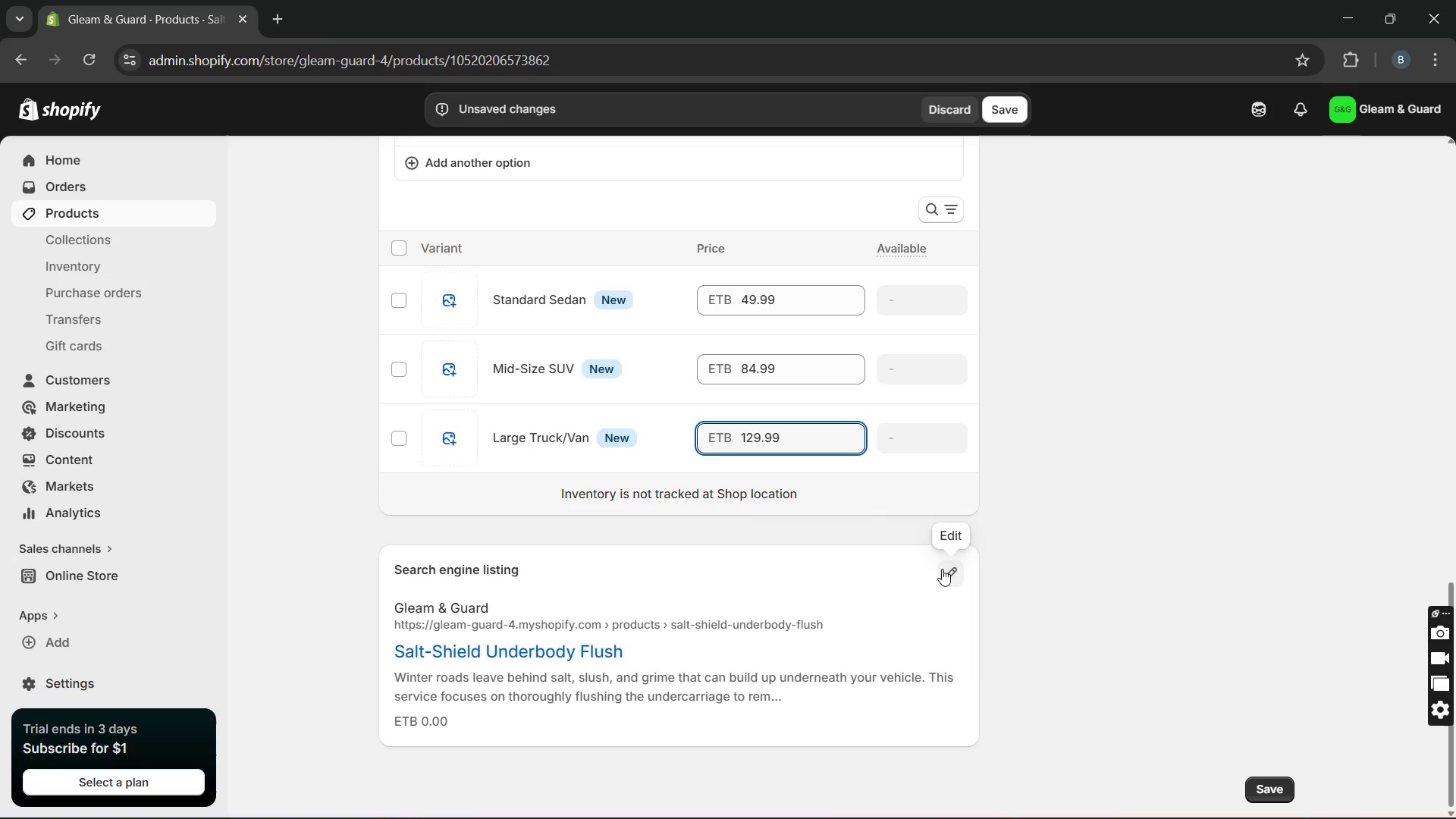 
wait(7.06)
 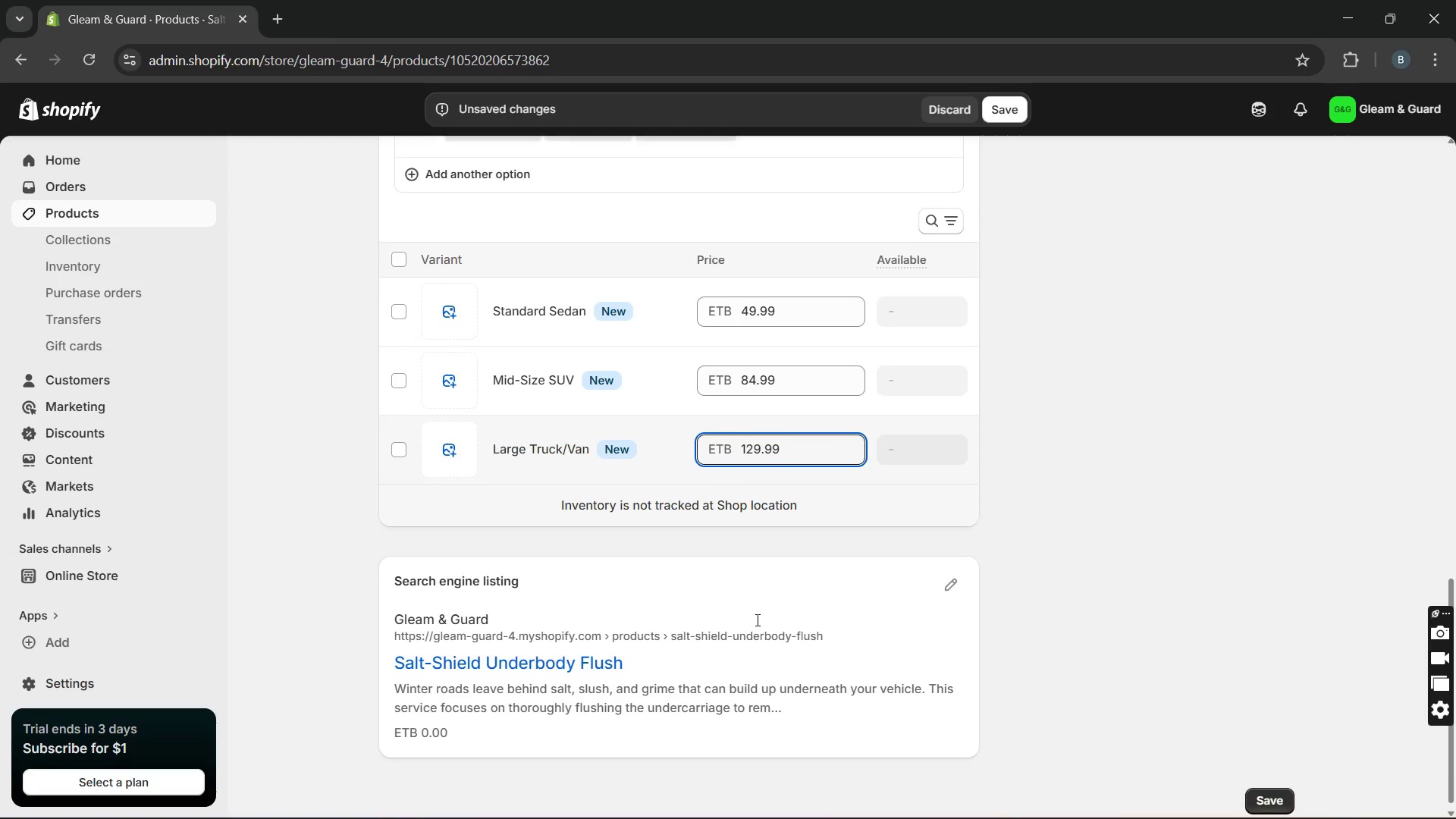 
left_click([942, 569])
 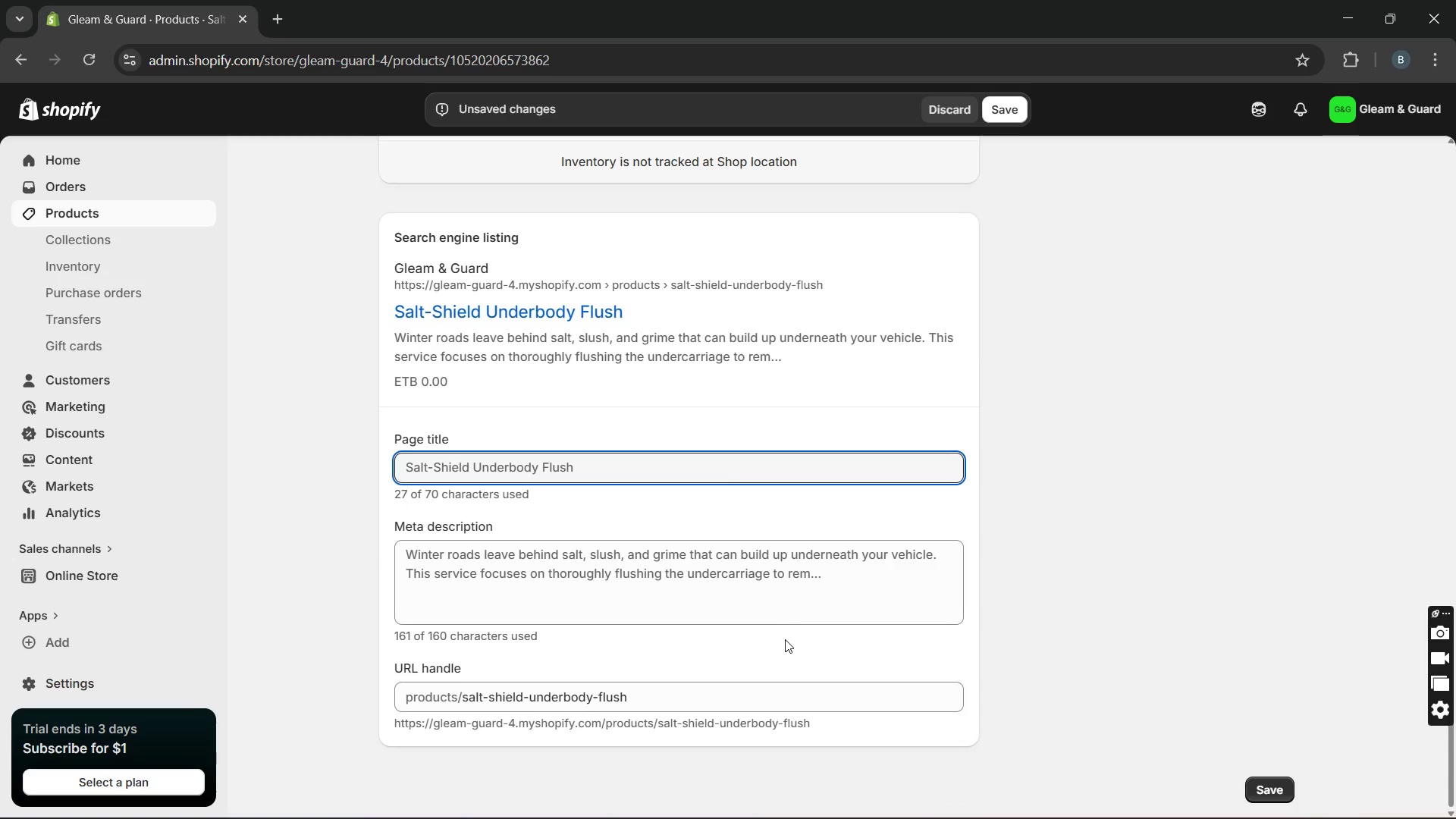 
double_click([764, 592])
 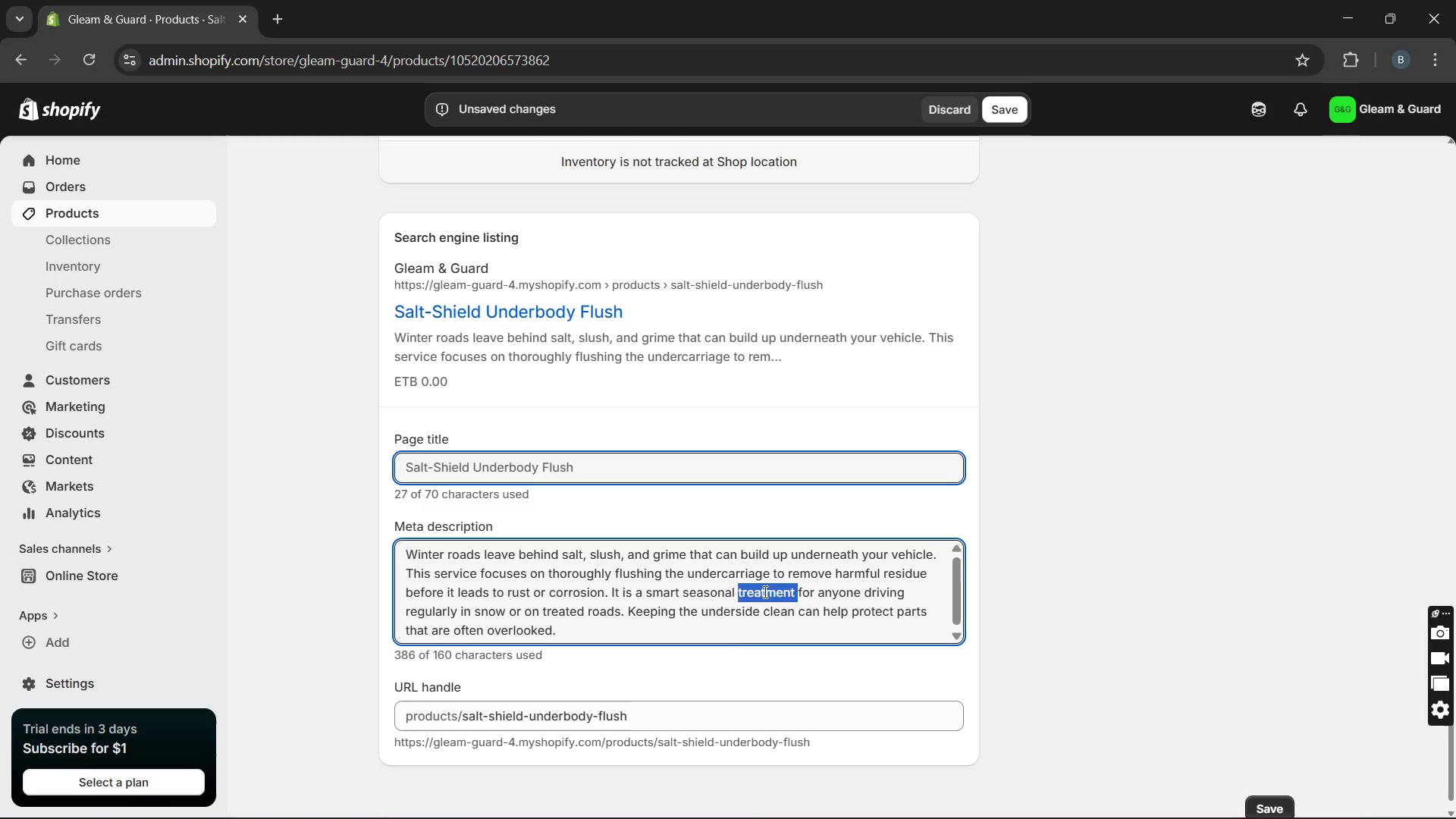 
triple_click([764, 592])
 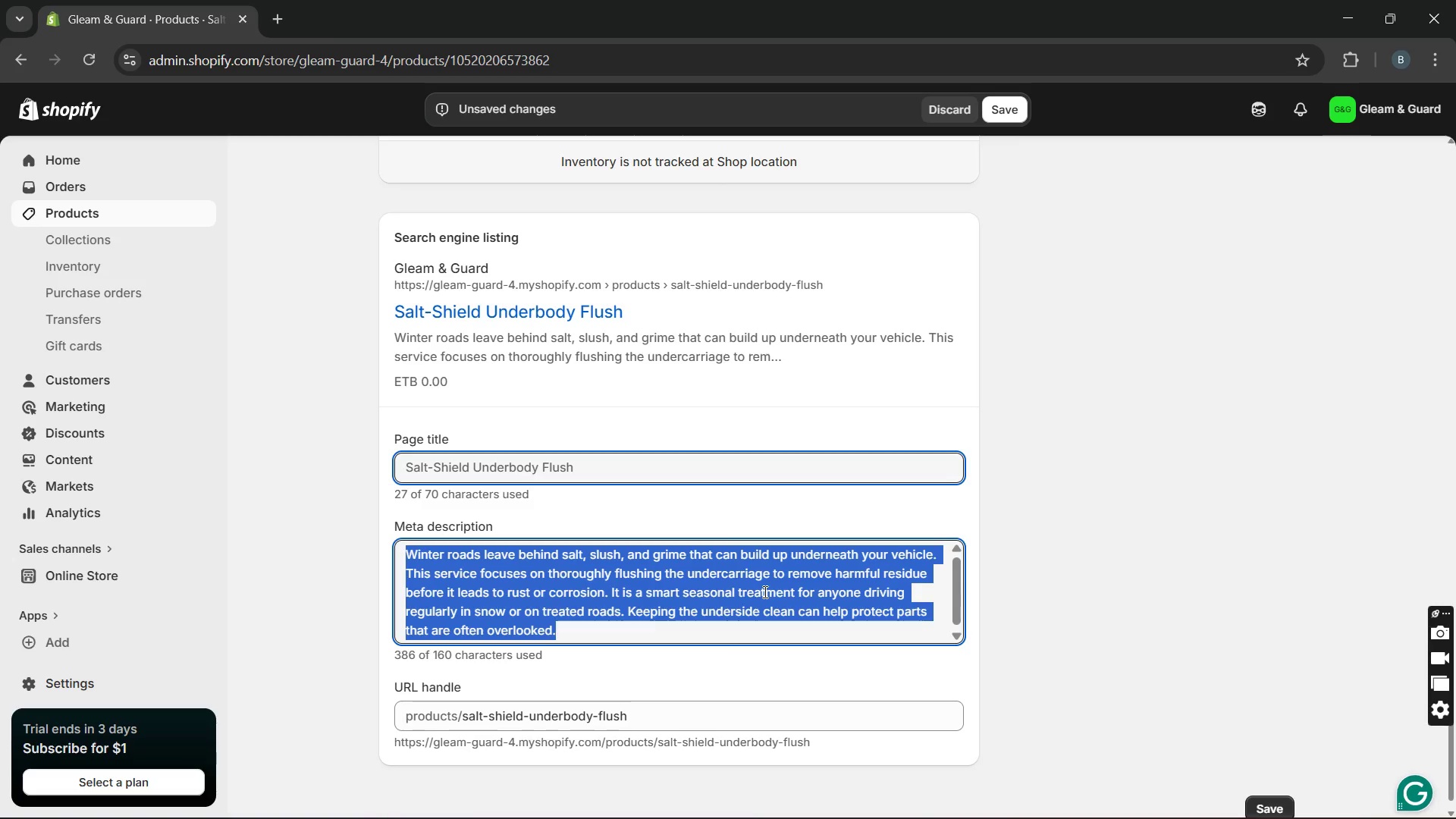 
type(Mobile i)
key(Backspace)
type(undercarriage salt removal service to prevent rust and winter corrosion for sedans, SUVs, and )
 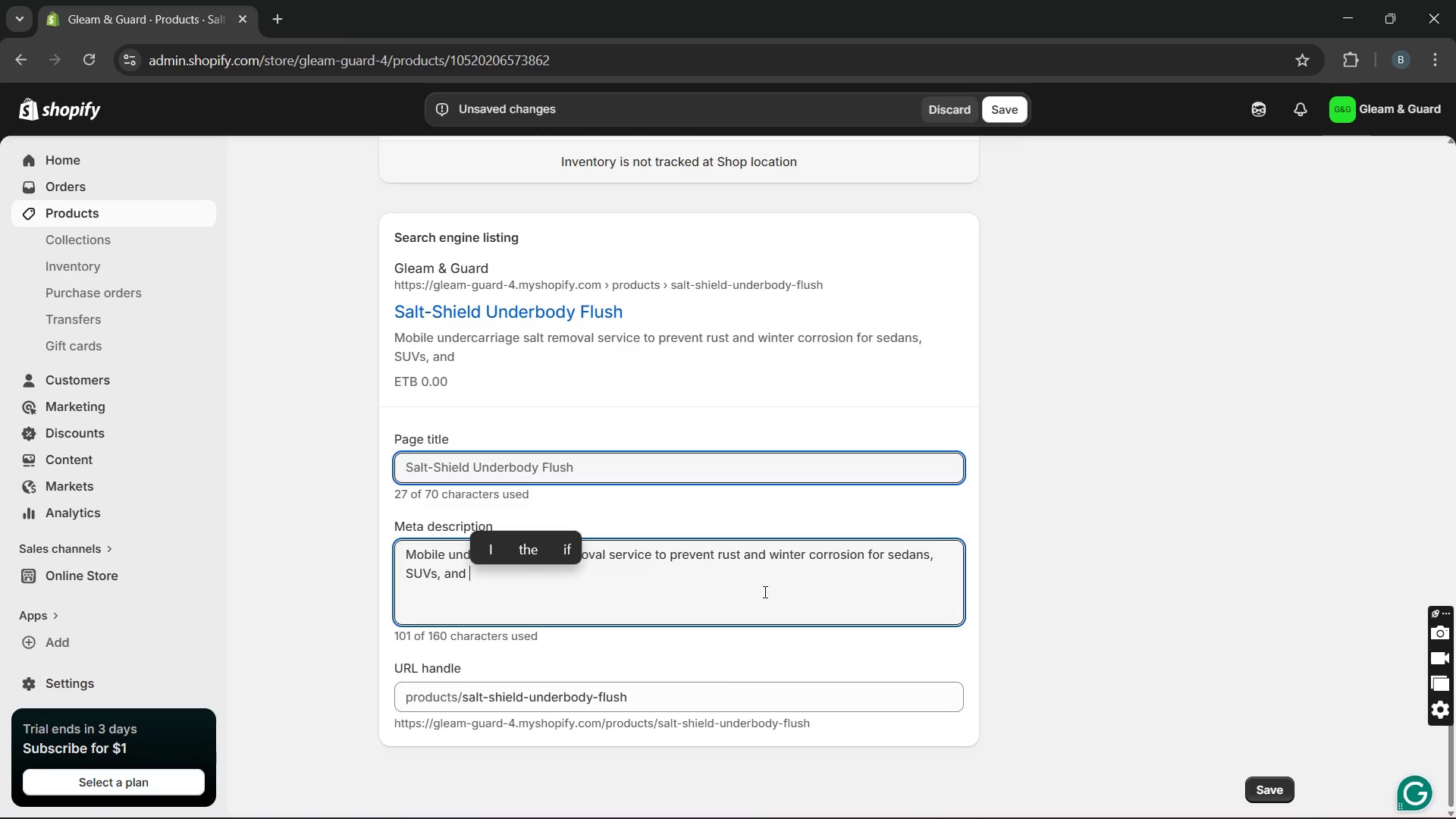 
type(trucks)
 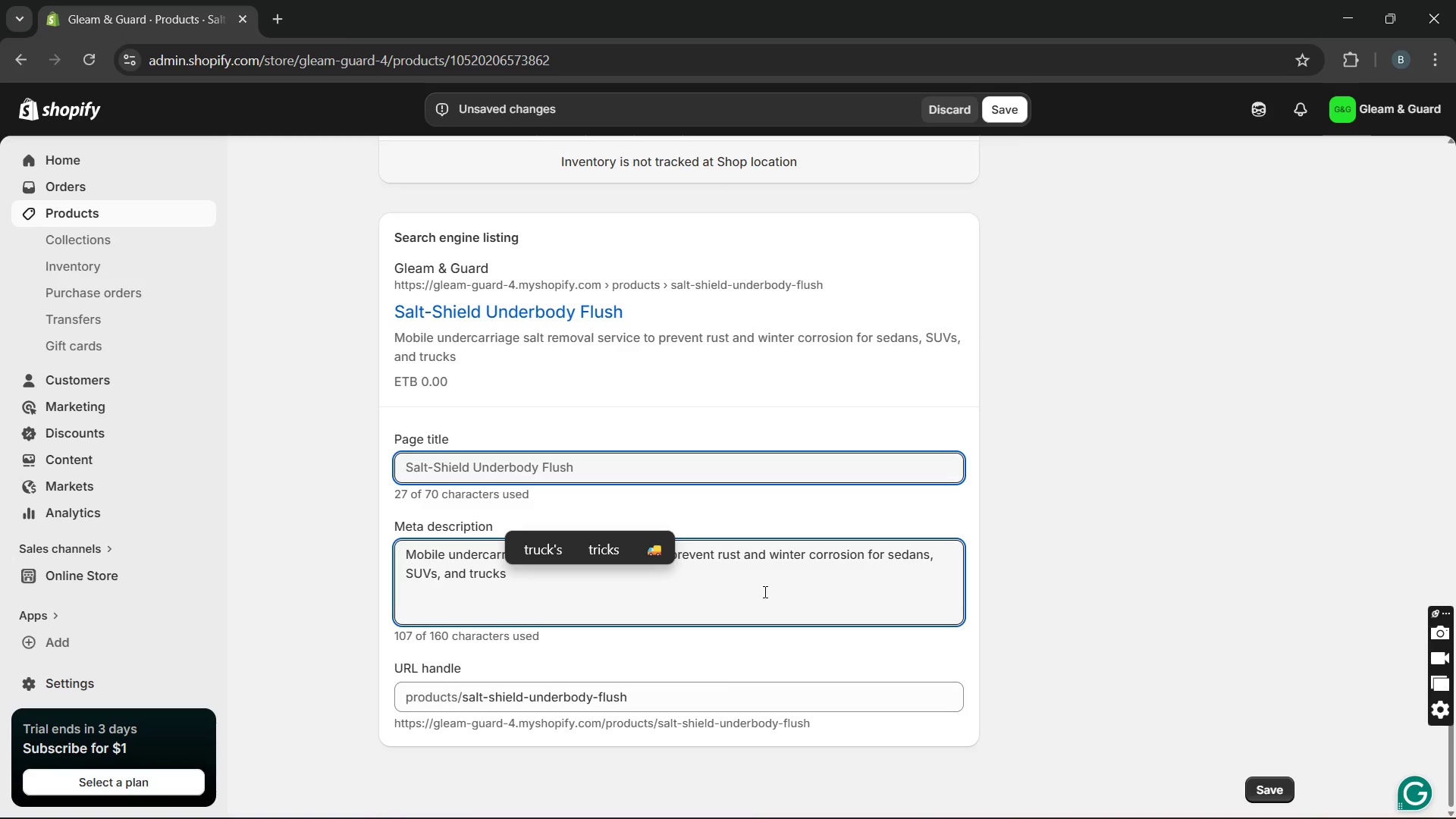 
wait(14.67)
 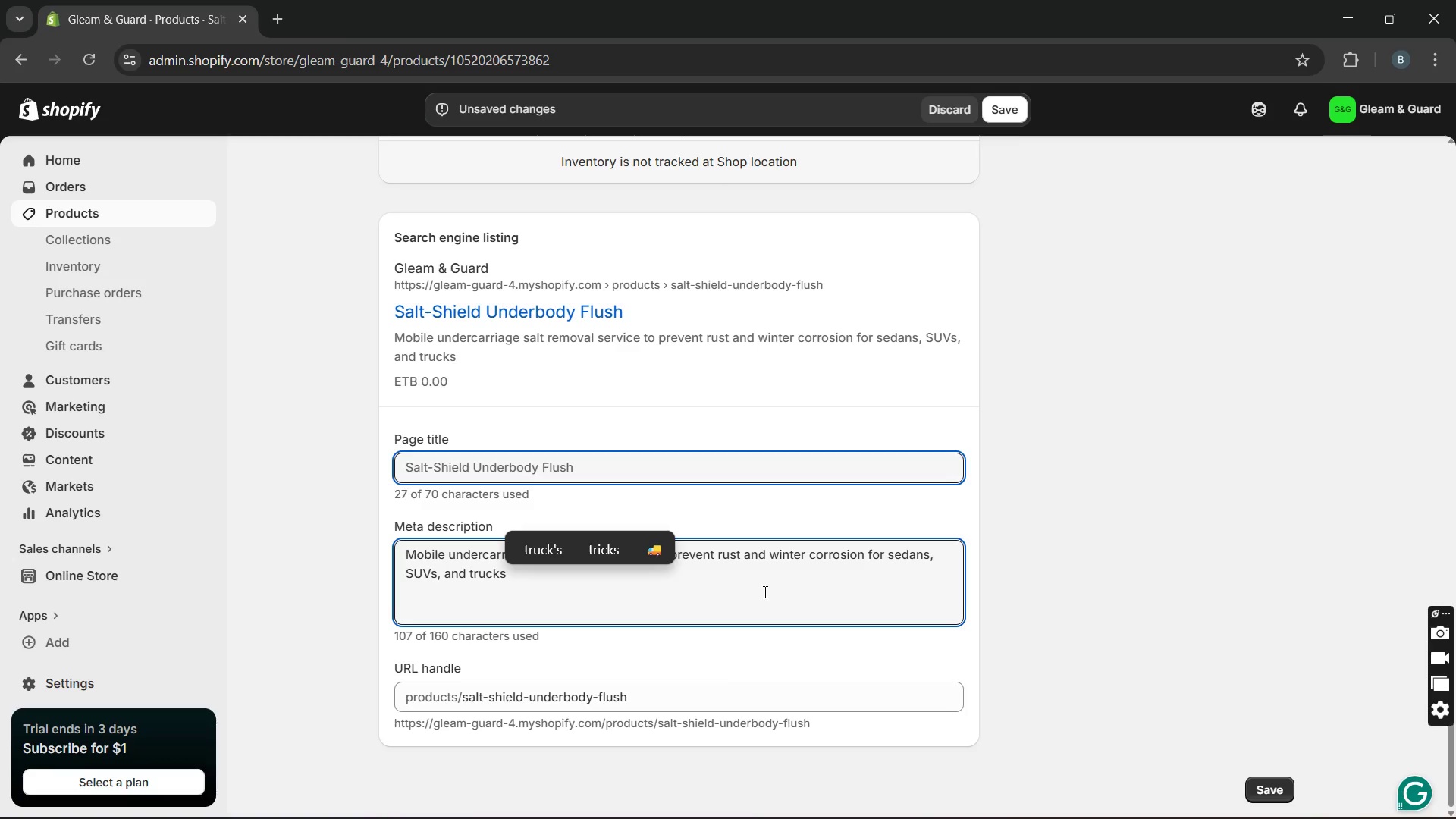 
left_click([621, 472])
 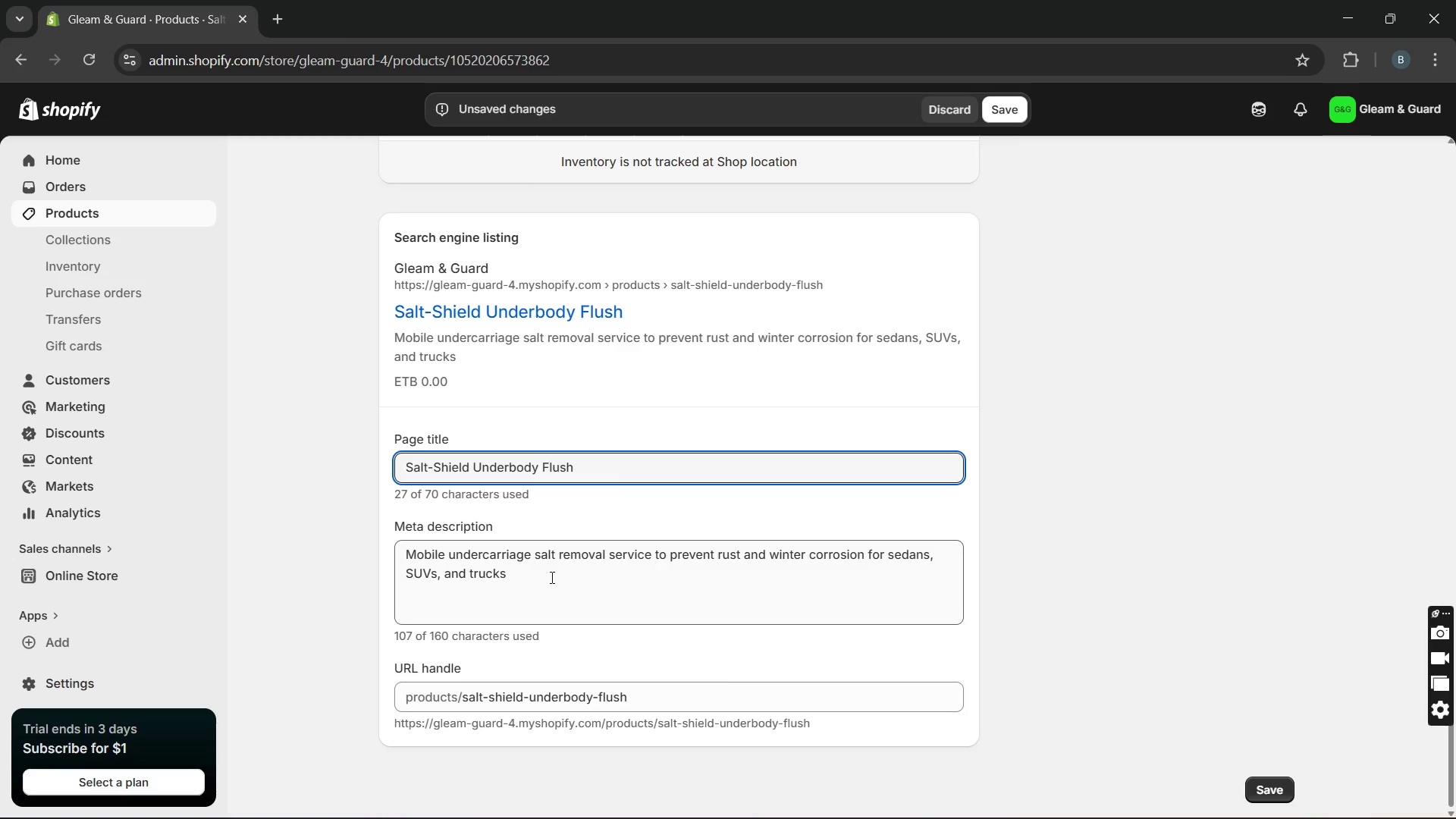 
left_click([549, 577])
 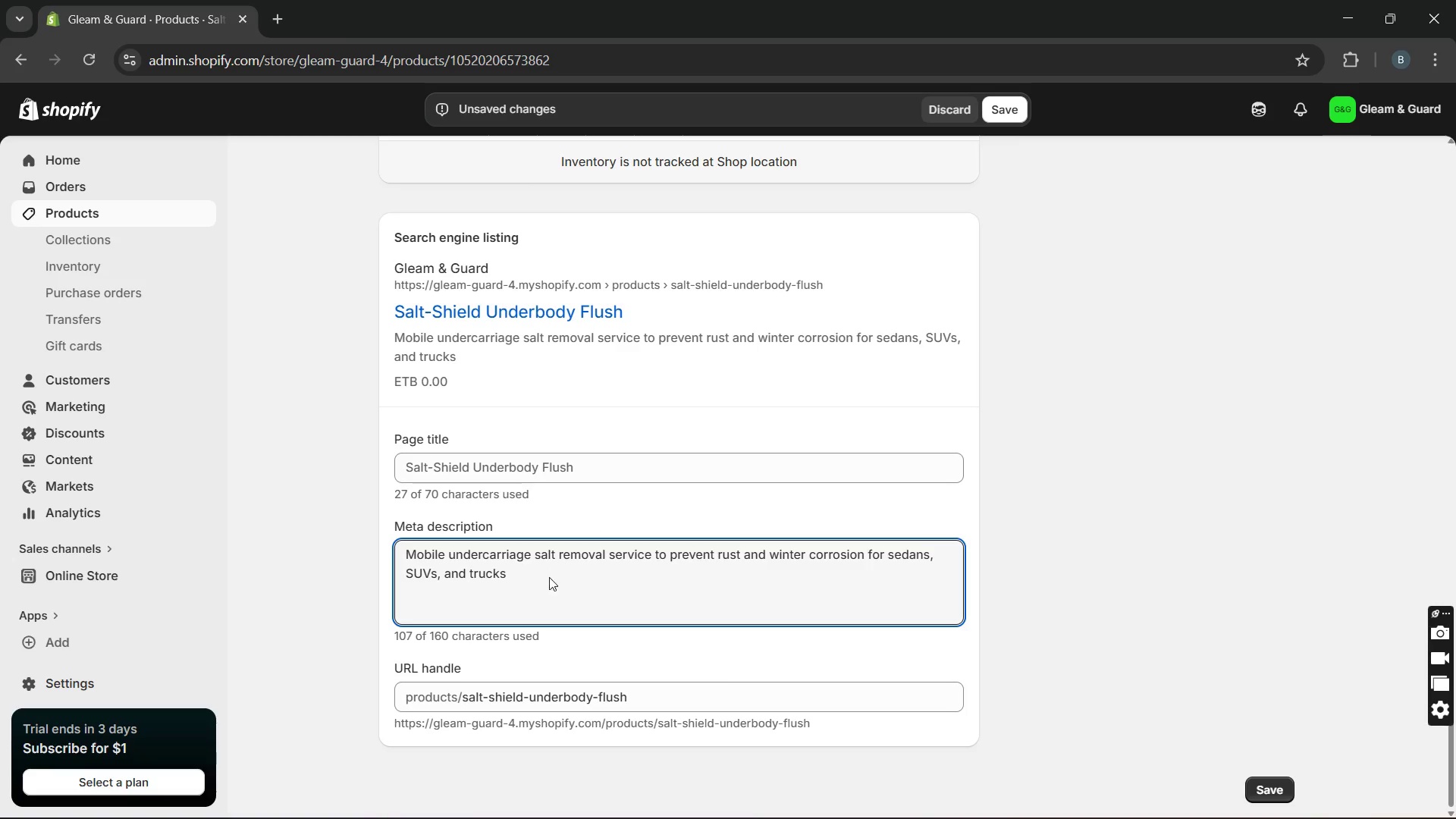 
key(Period)
 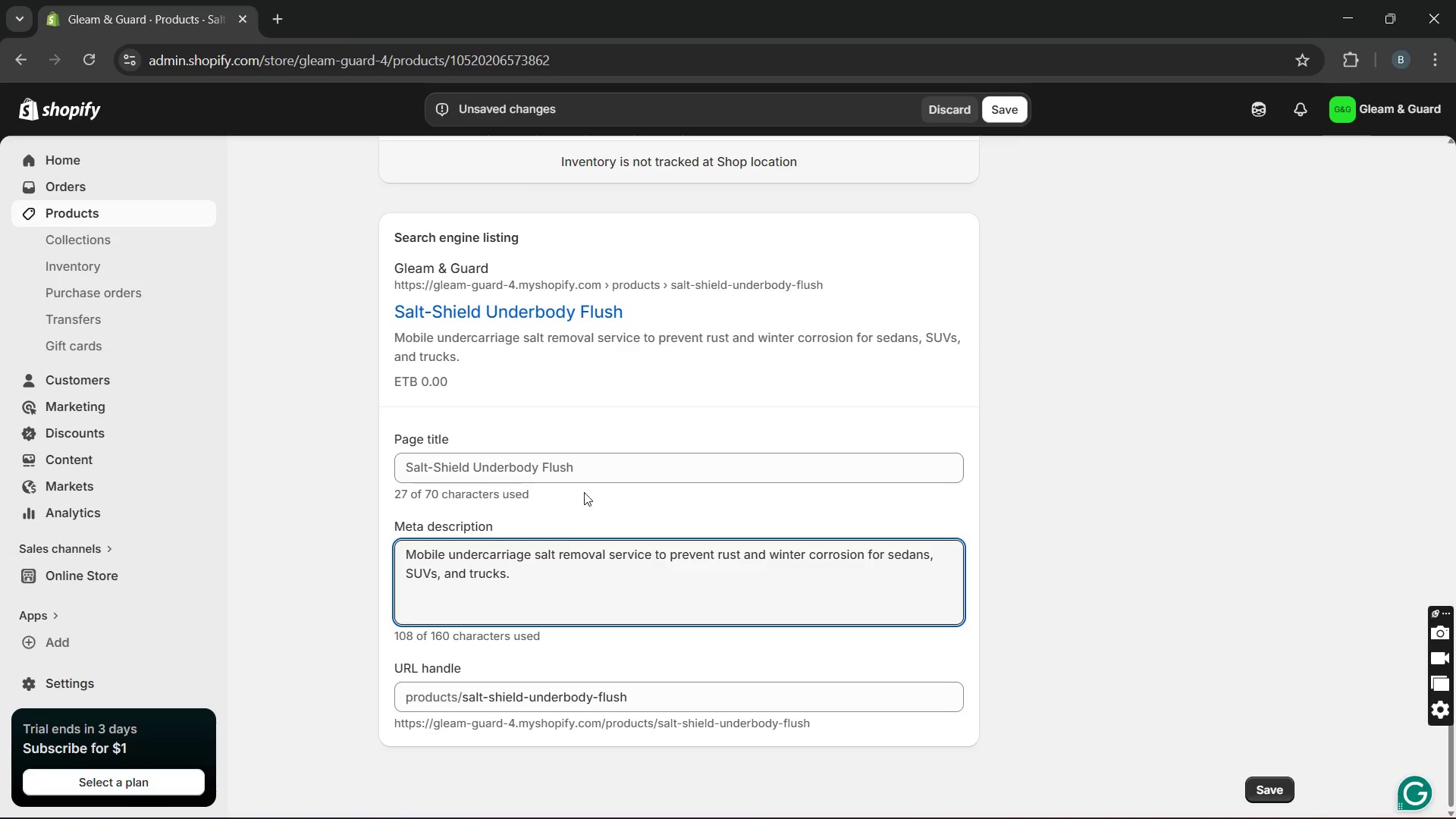 
left_click([594, 470])
 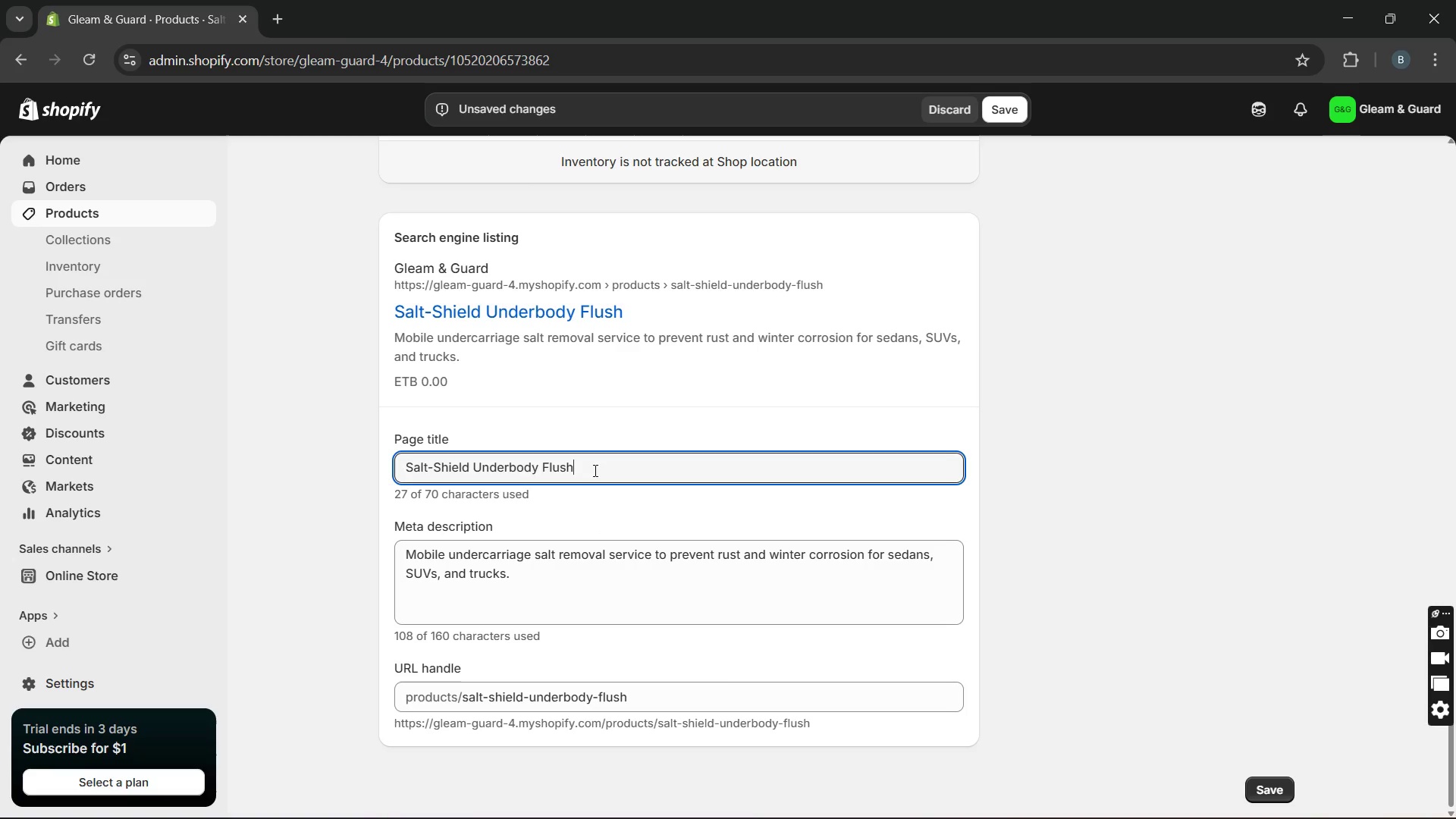 
type( [Break] Mobile Undercarriage Cleaning)
 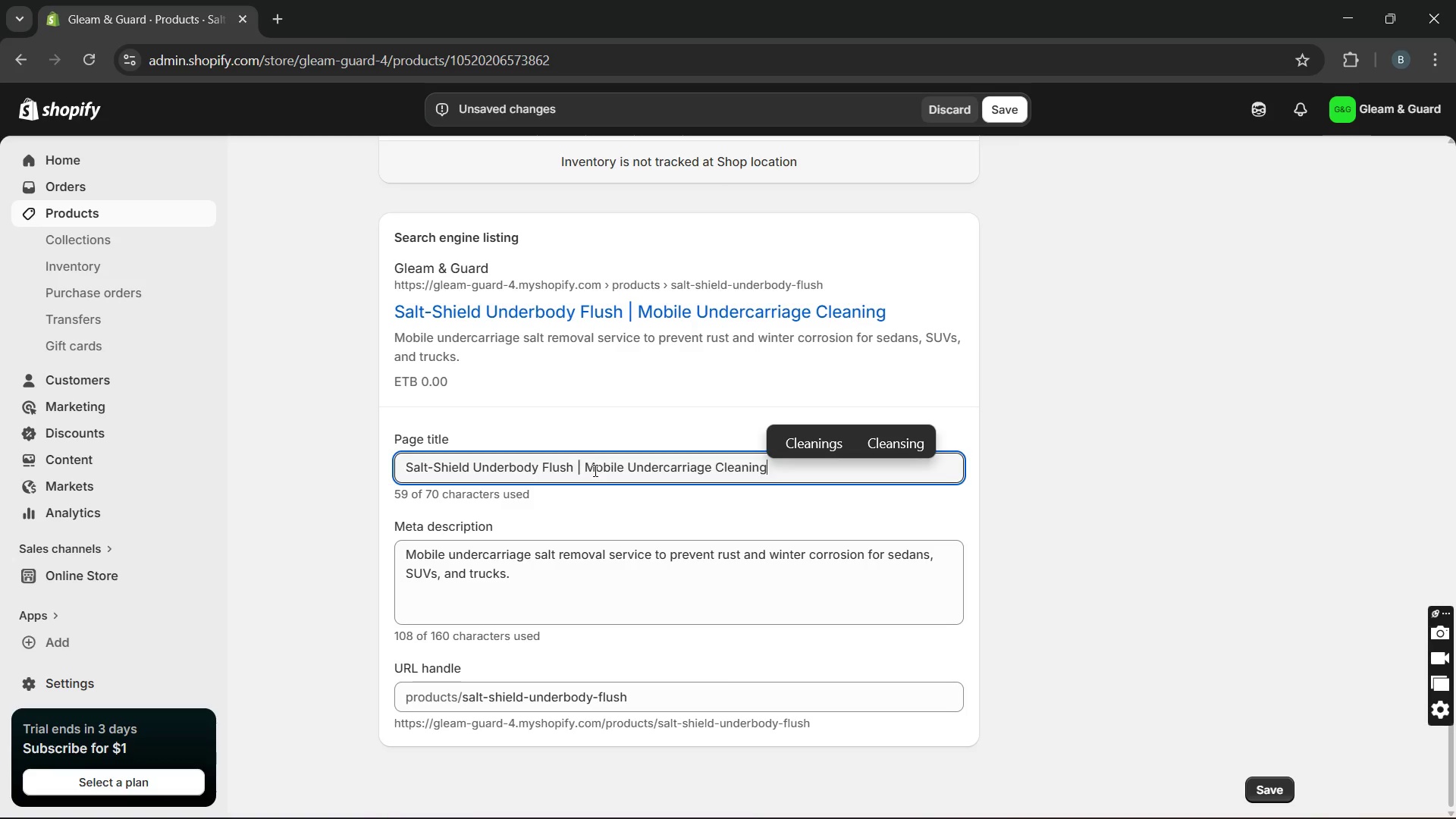 
wait(17.64)
 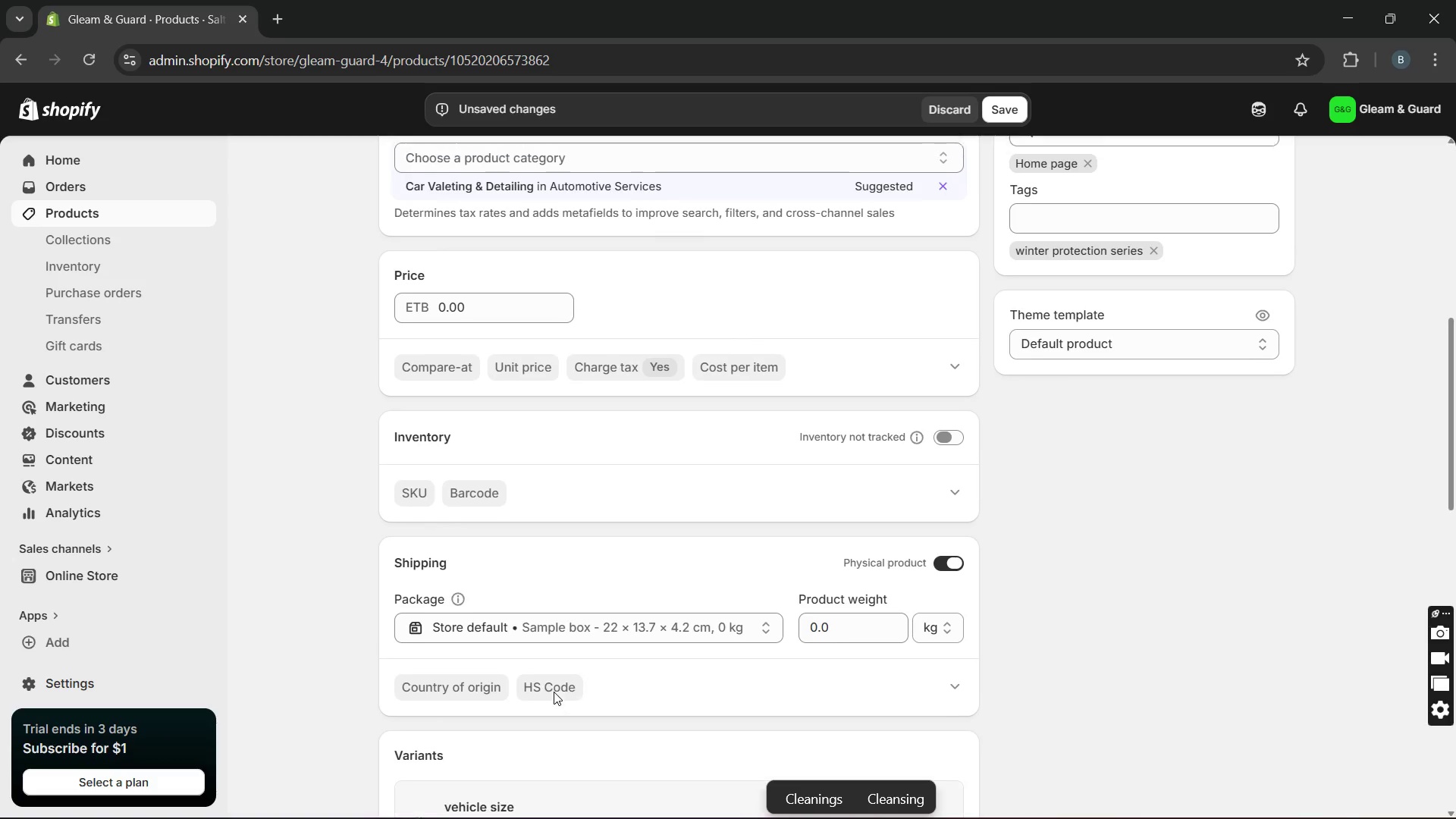 
left_click([1009, 110])
 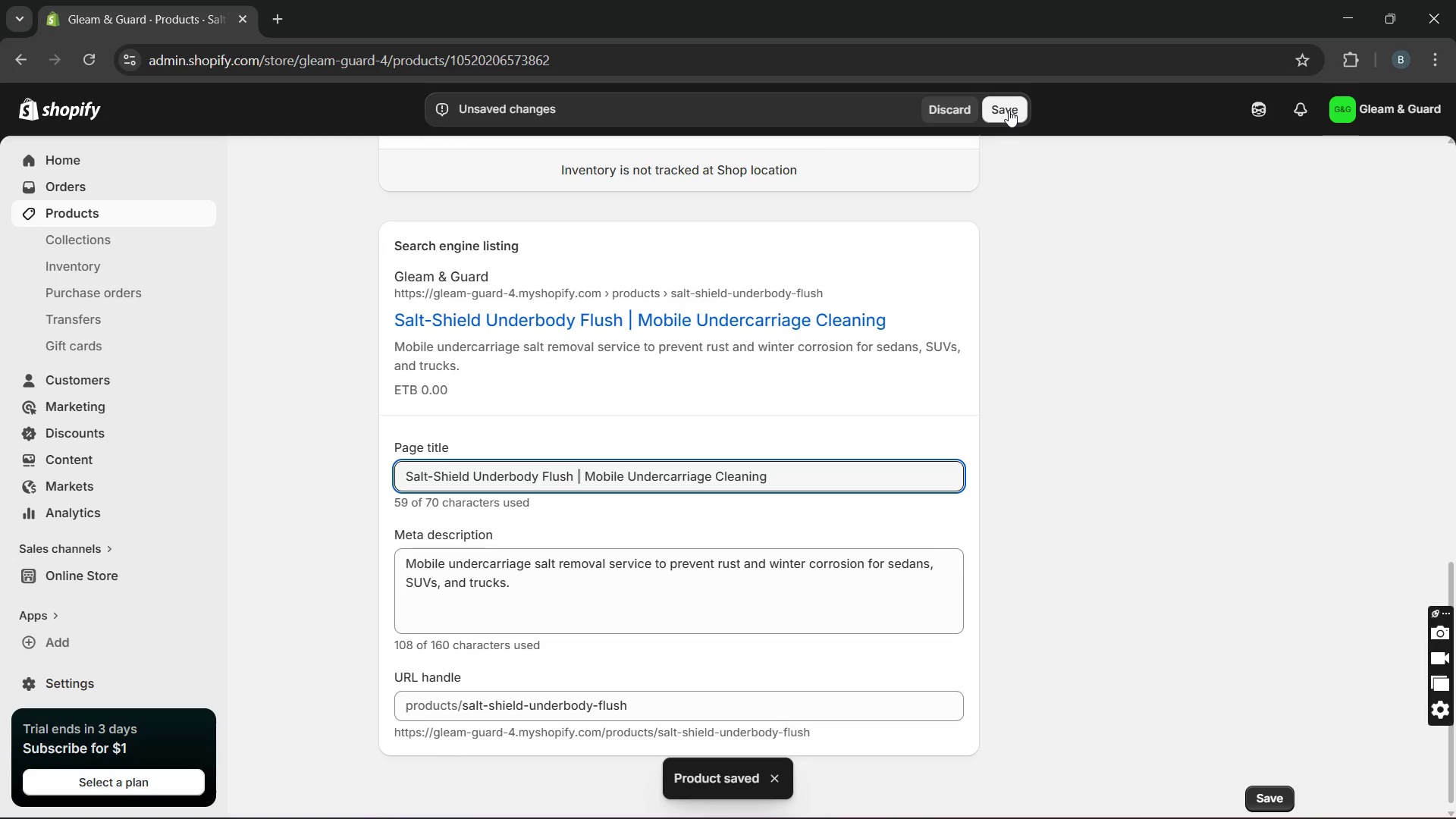 
wait(12.19)
 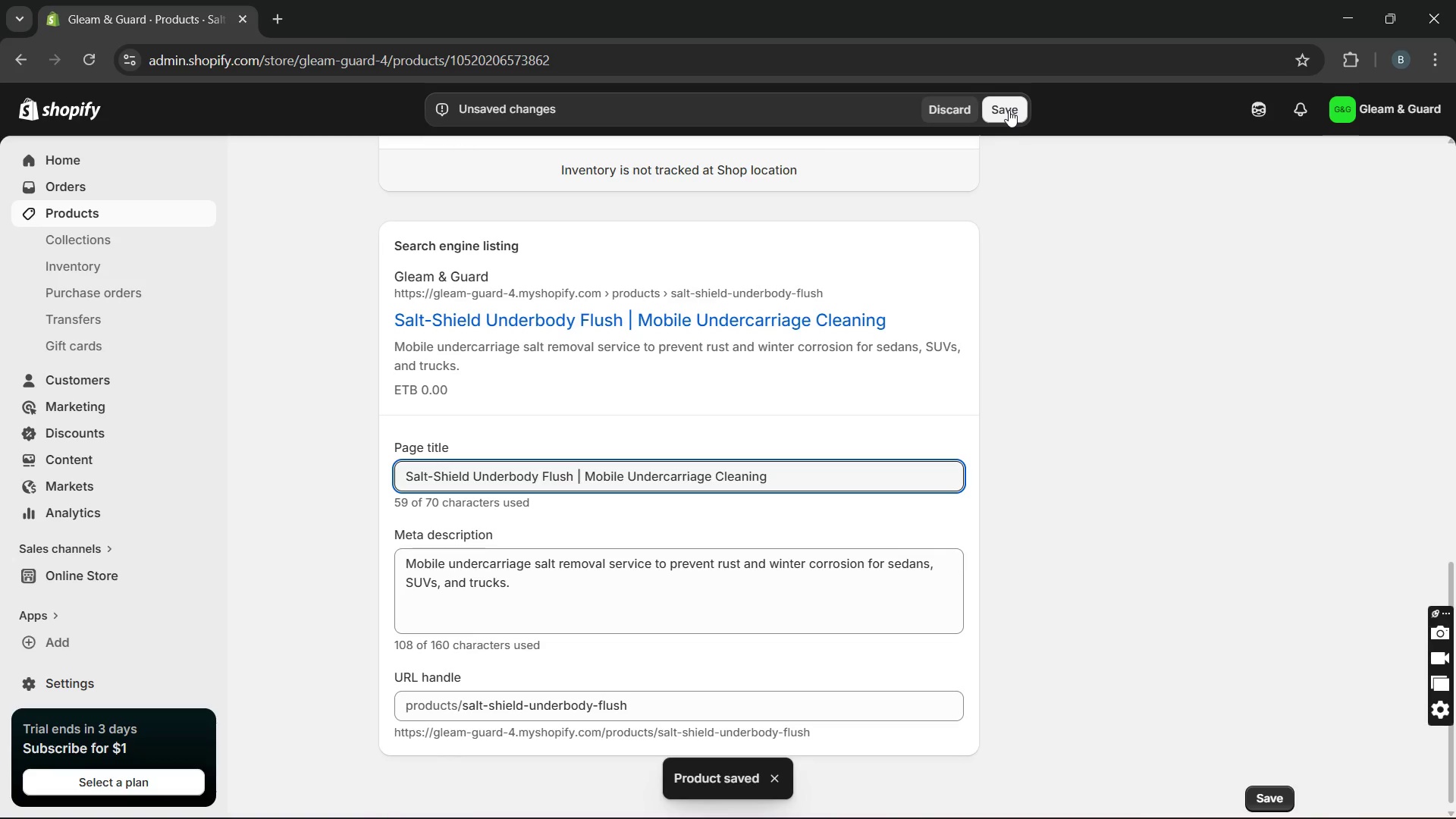 
left_click([155, 218])
 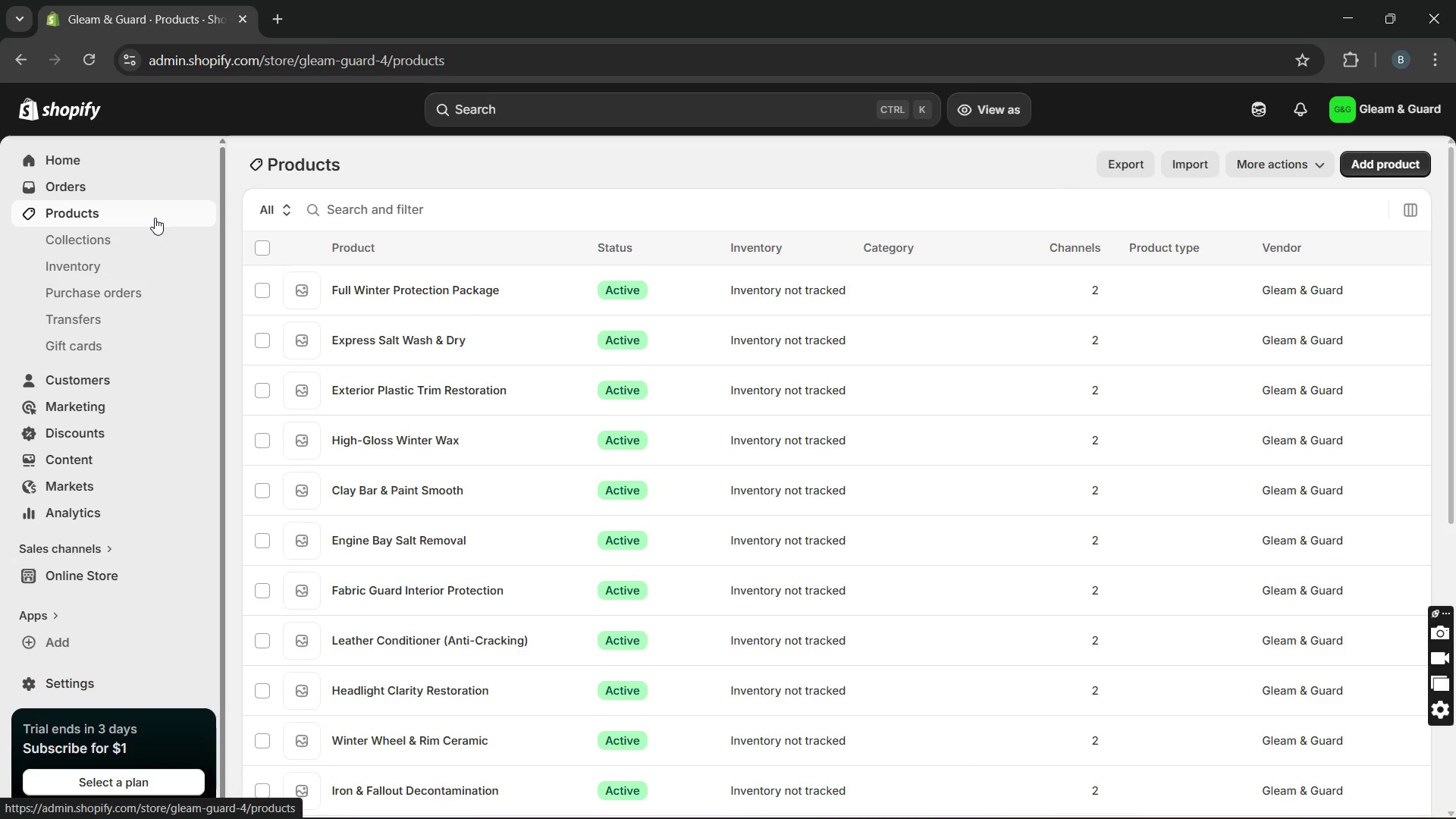 
wait(11.74)
 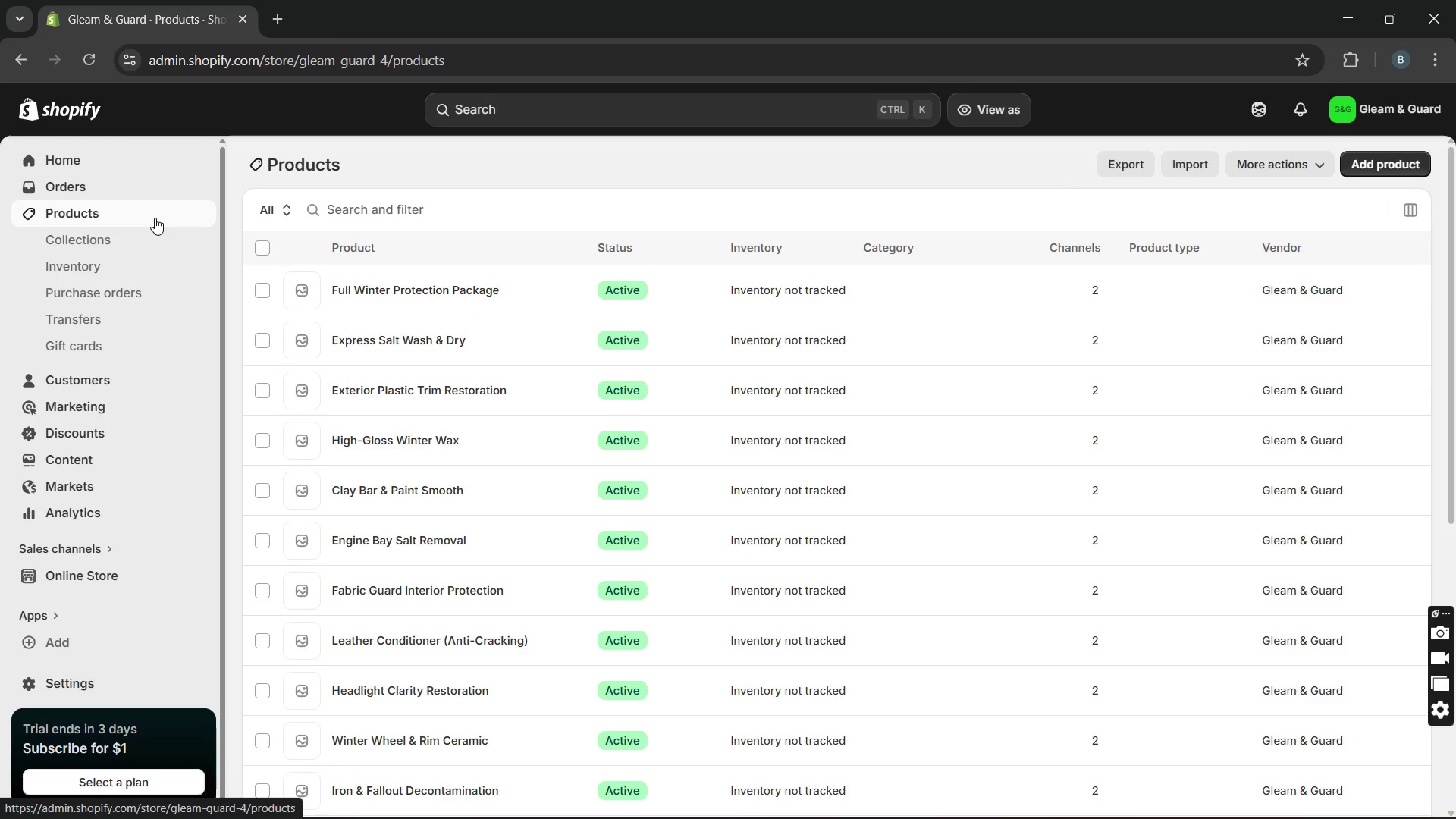 
left_click([374, 685])
 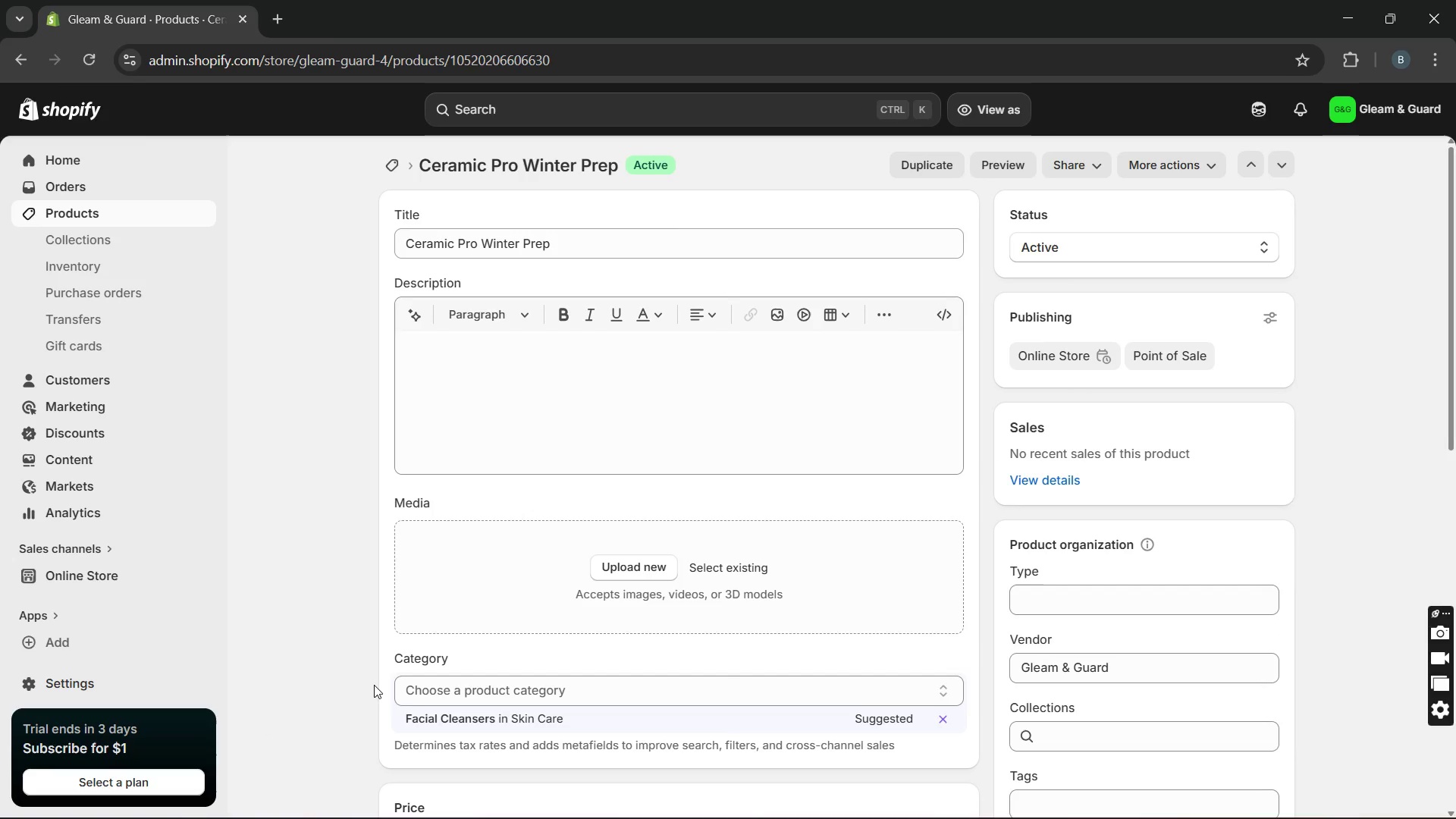 
wait(7.92)
 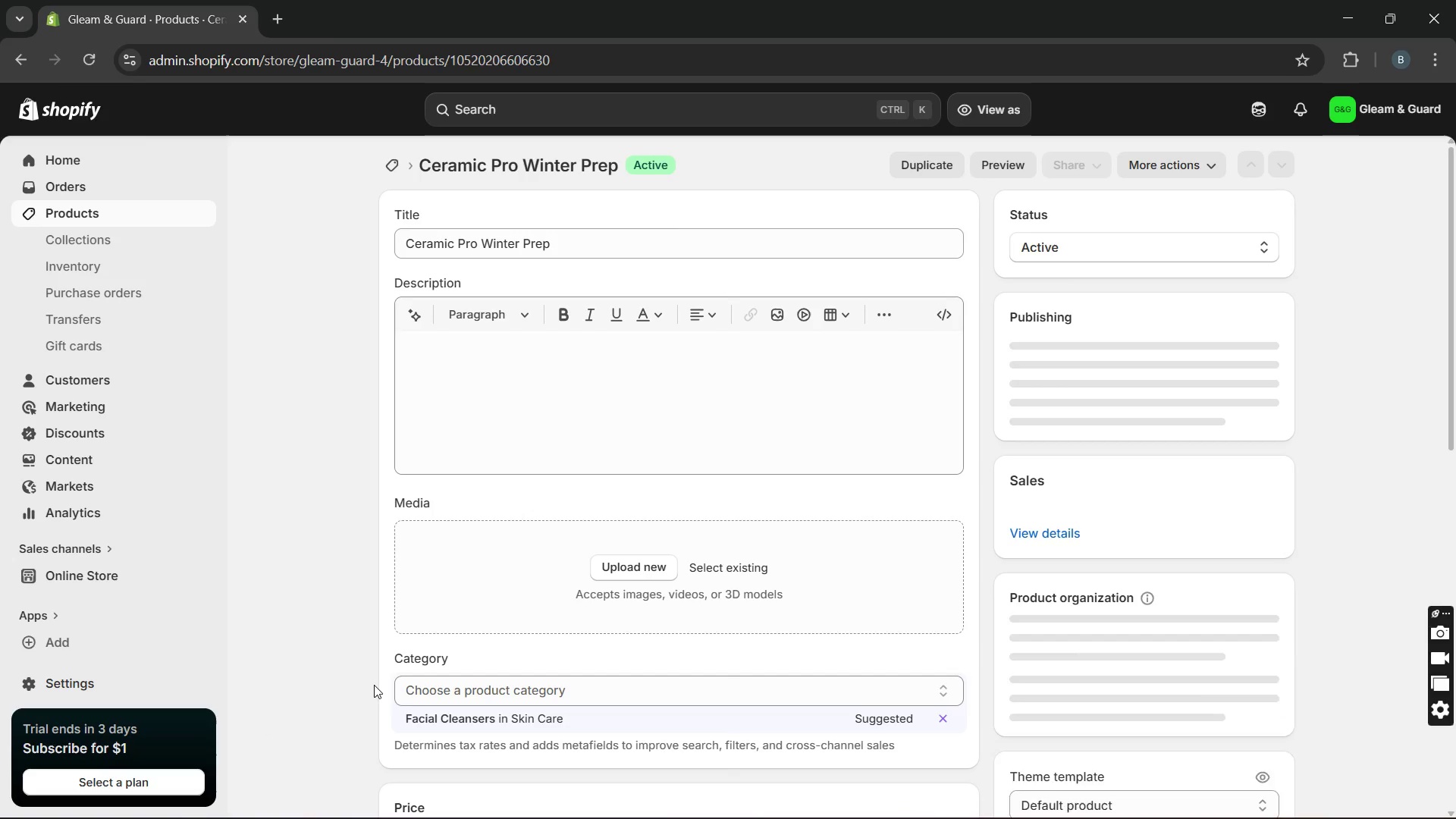 
left_click([514, 415])
 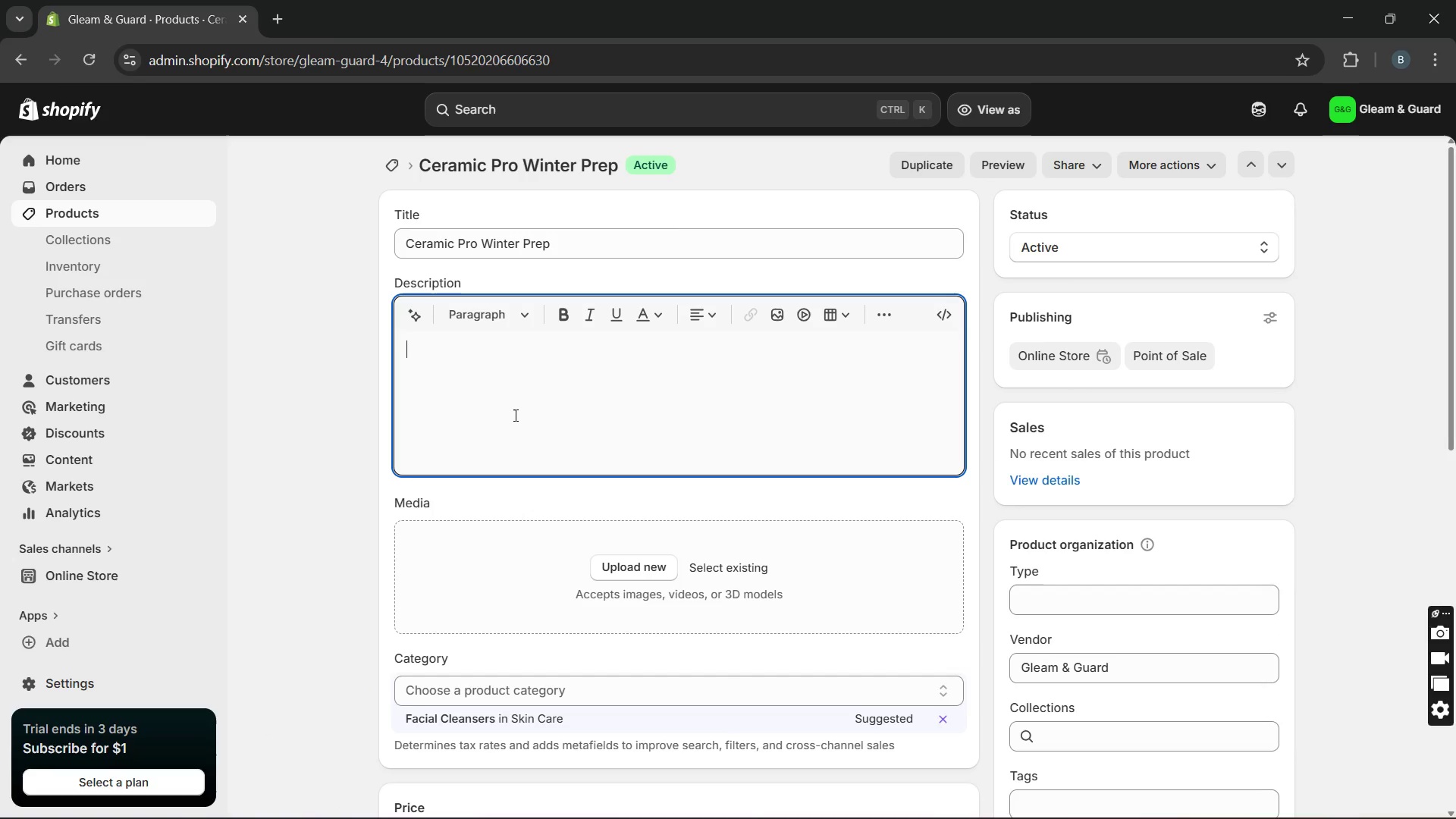 
type(Prepare your vehicle for winter with a durable ceramic protection treatment designed to shield )
 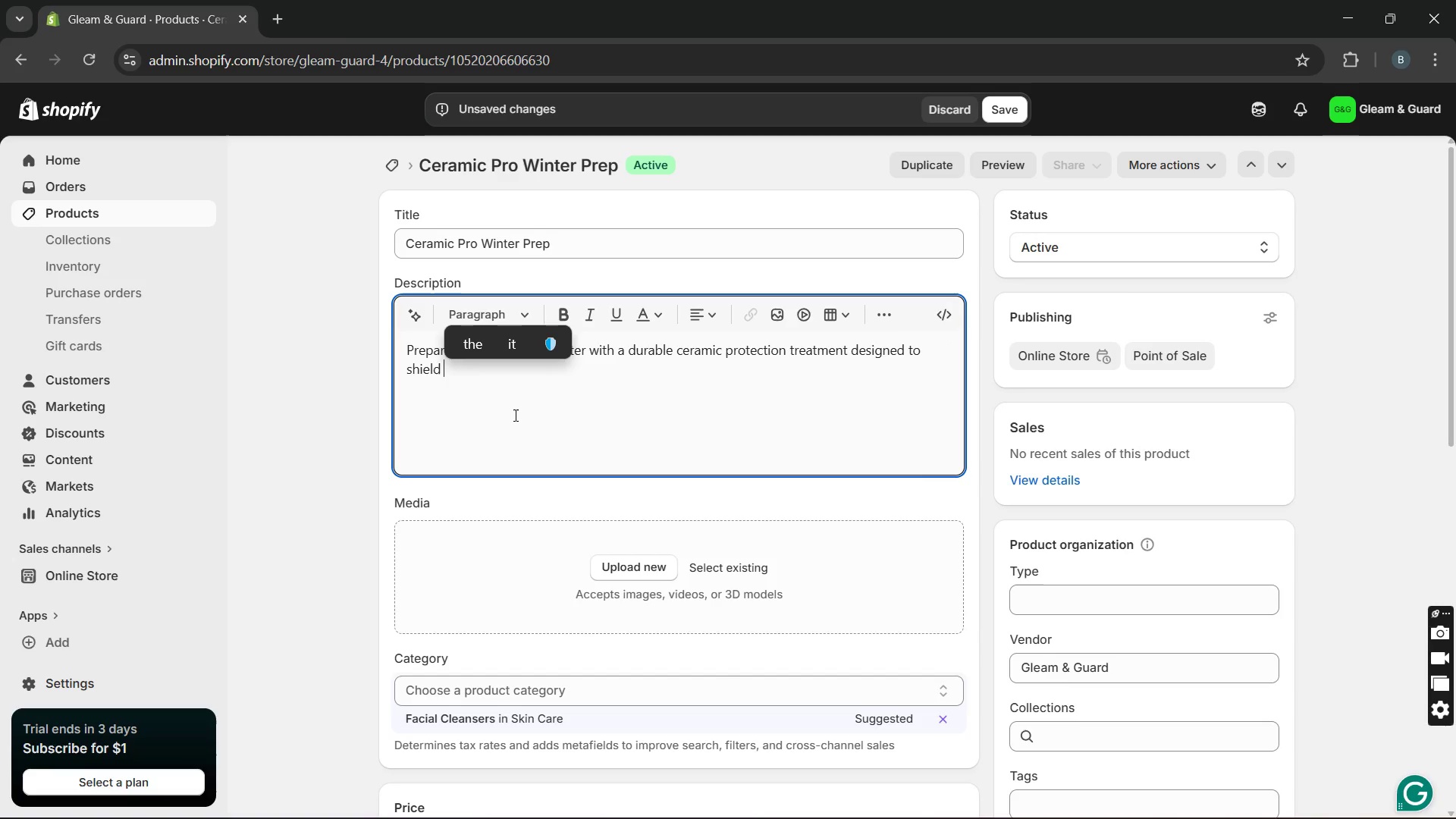 
type(paint )
 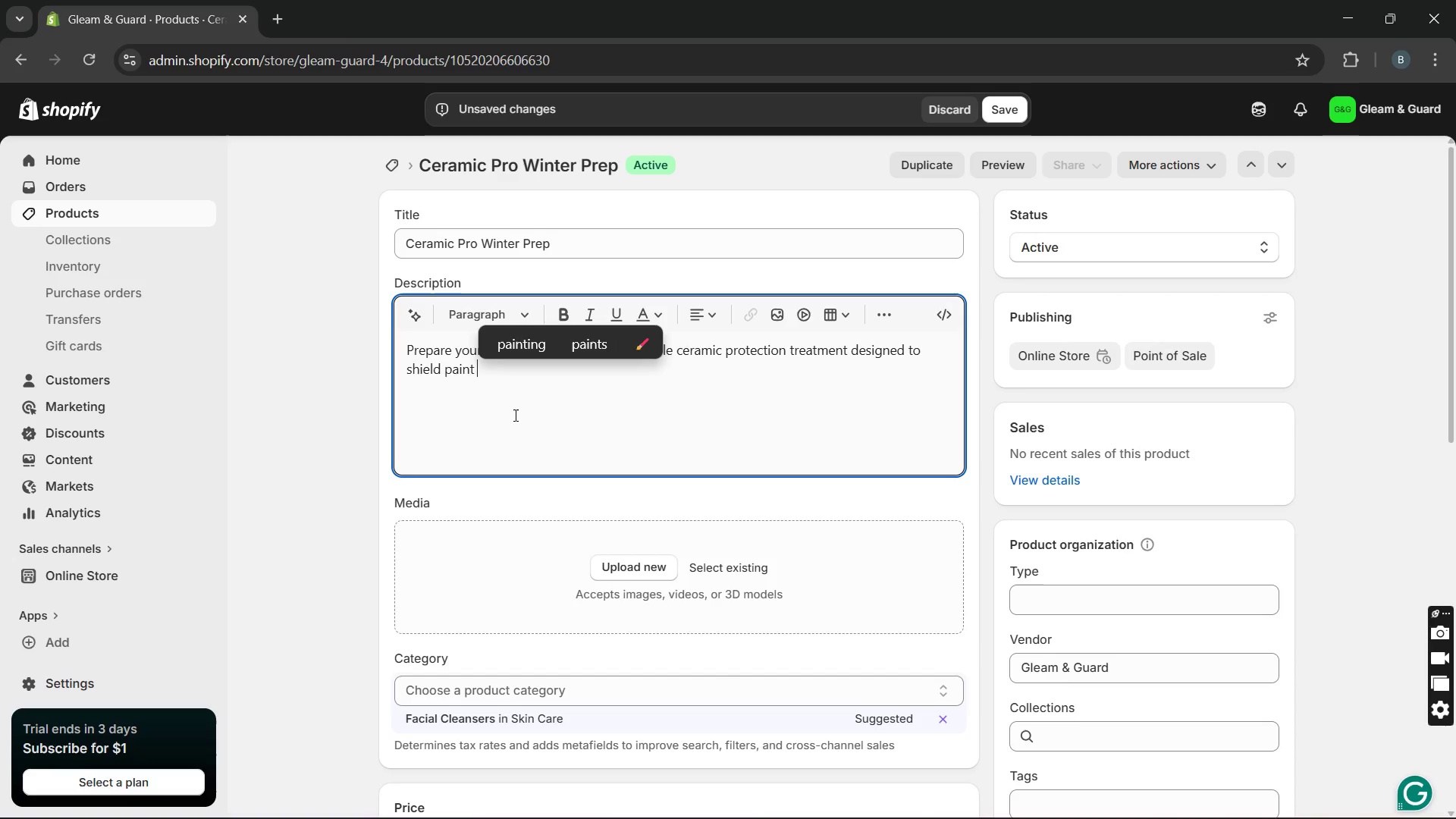 
type(from salt. )
key(Backspace)
key(Backspace)
type(, moisture, and road grime. This service help )
key(Backspace)
type(s keep your ec)
key(Backspace)
type(xterior cleaner for )
 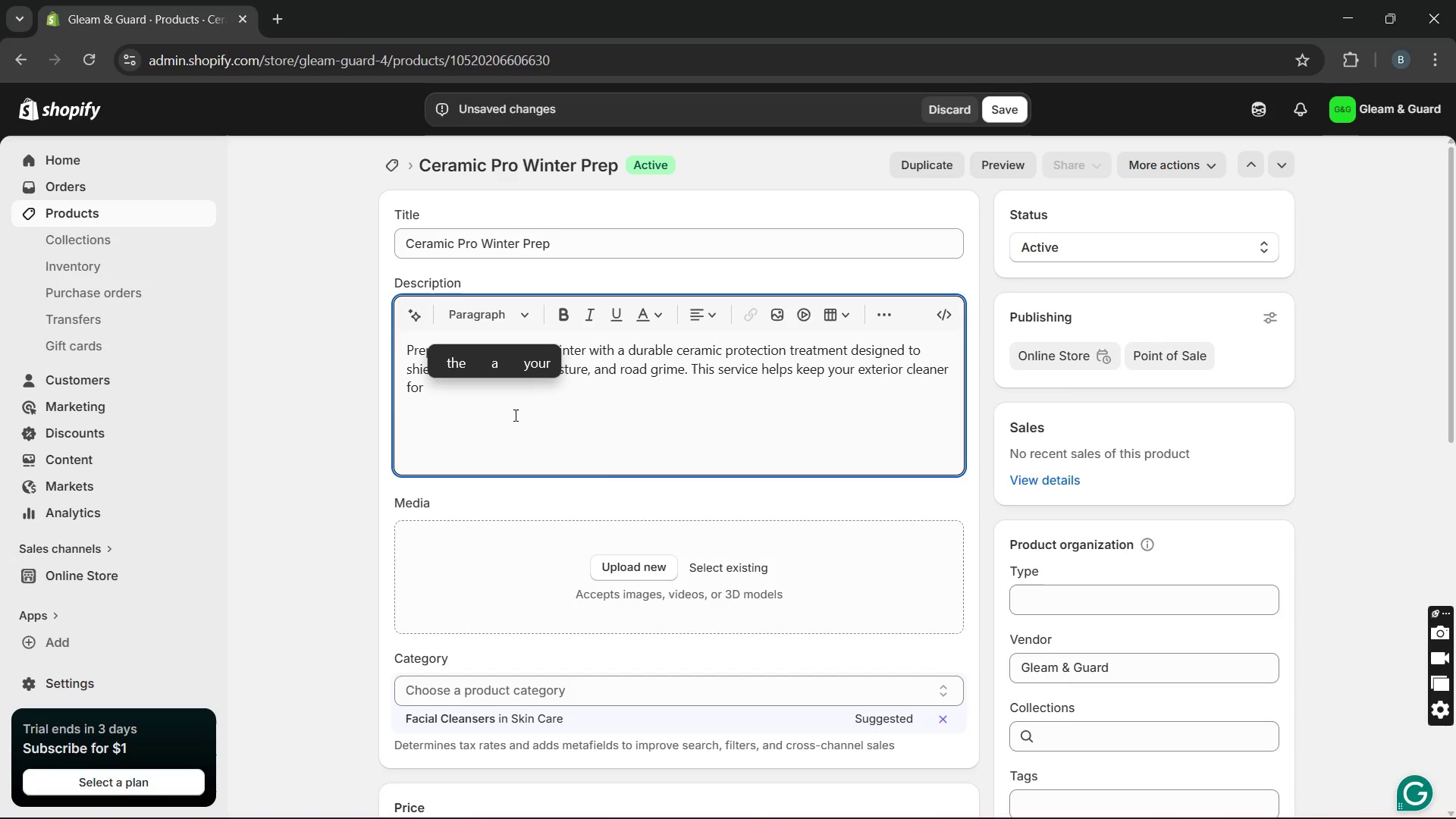 
type(longer while making ri)
key(Backspace)
type(outine wahes )
key(Backspace)
key(Backspace)
key(Backspace)
key(Backspace)
type(shes easier )
key(Backspace)
type(. i)
key(Backspace)
type(It also adds a deep gloss finish that )
 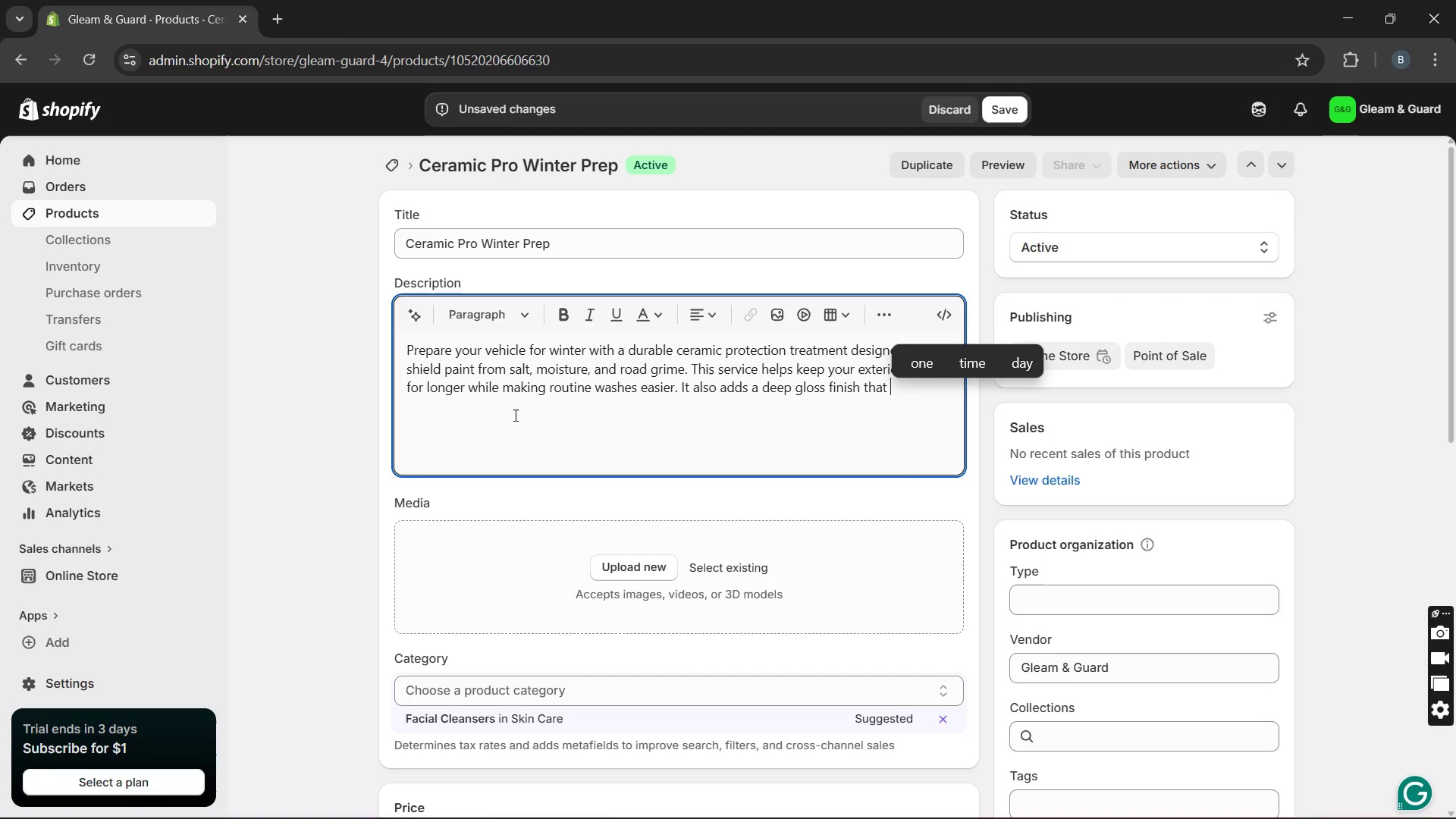 
wait(7.78)
 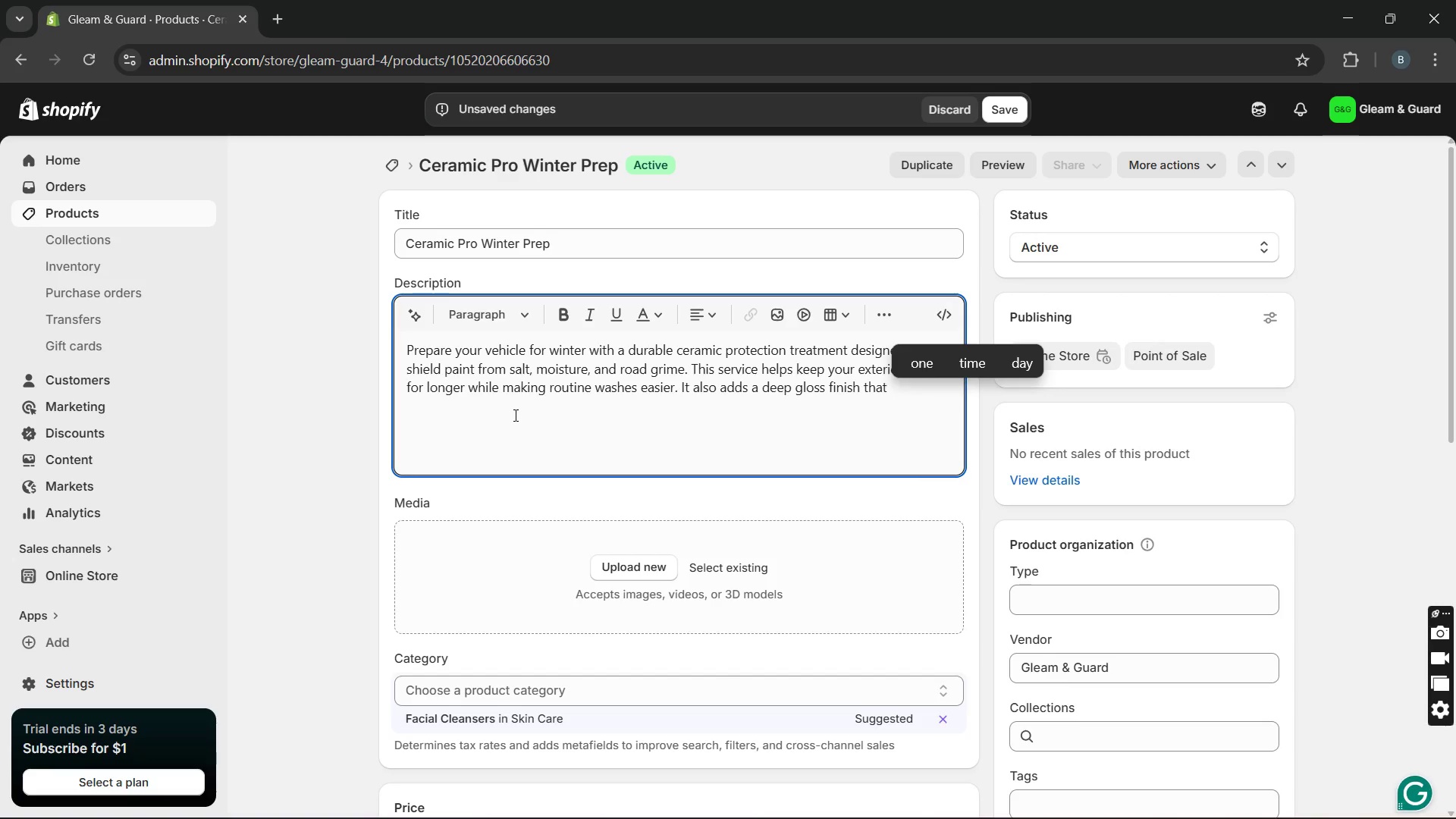 
type(keeps your vehcle looking polished even during harsh weather. Great for drivers who want long-lasting protection.)
 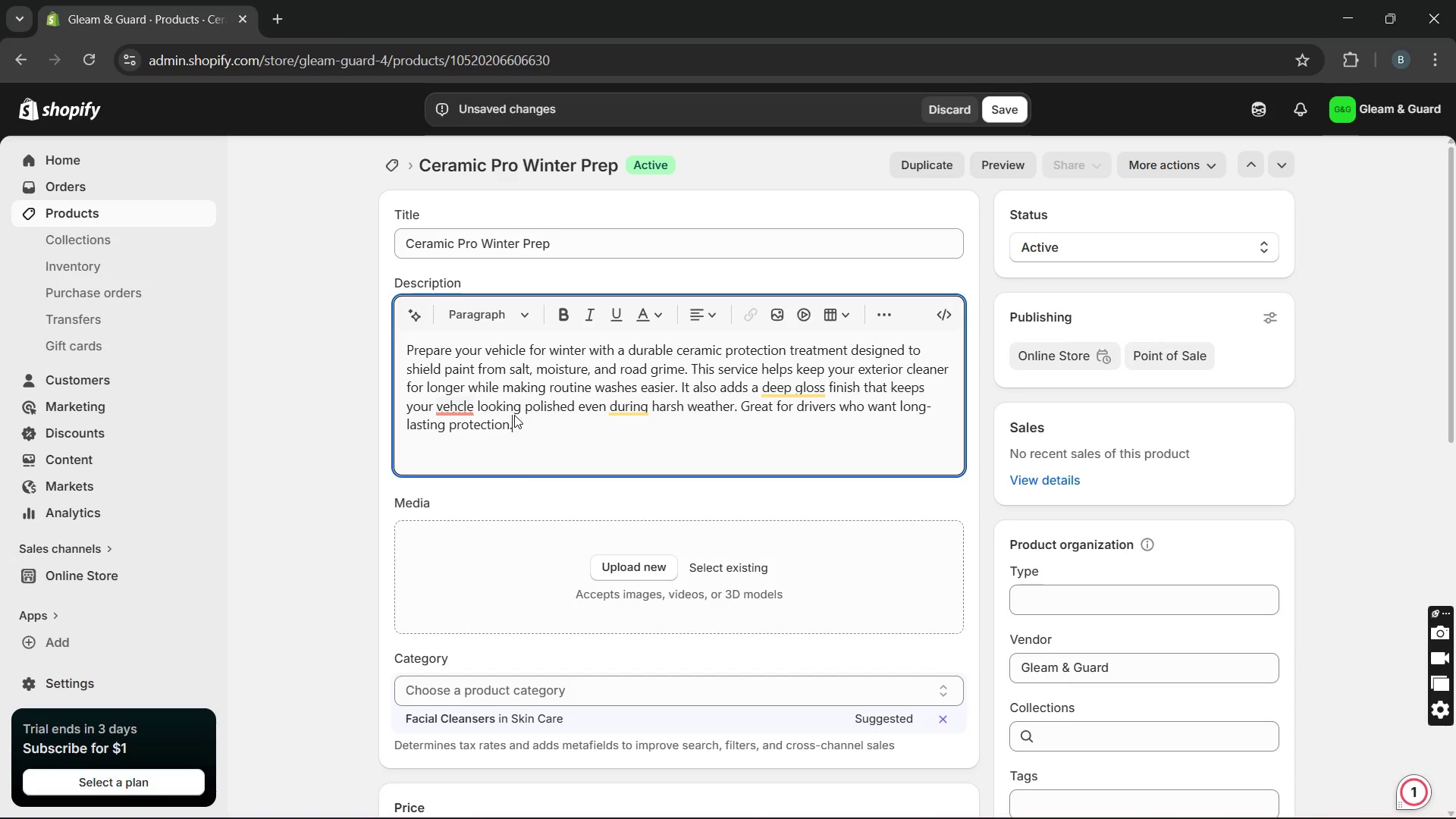 
mouse_move([460, 427])
 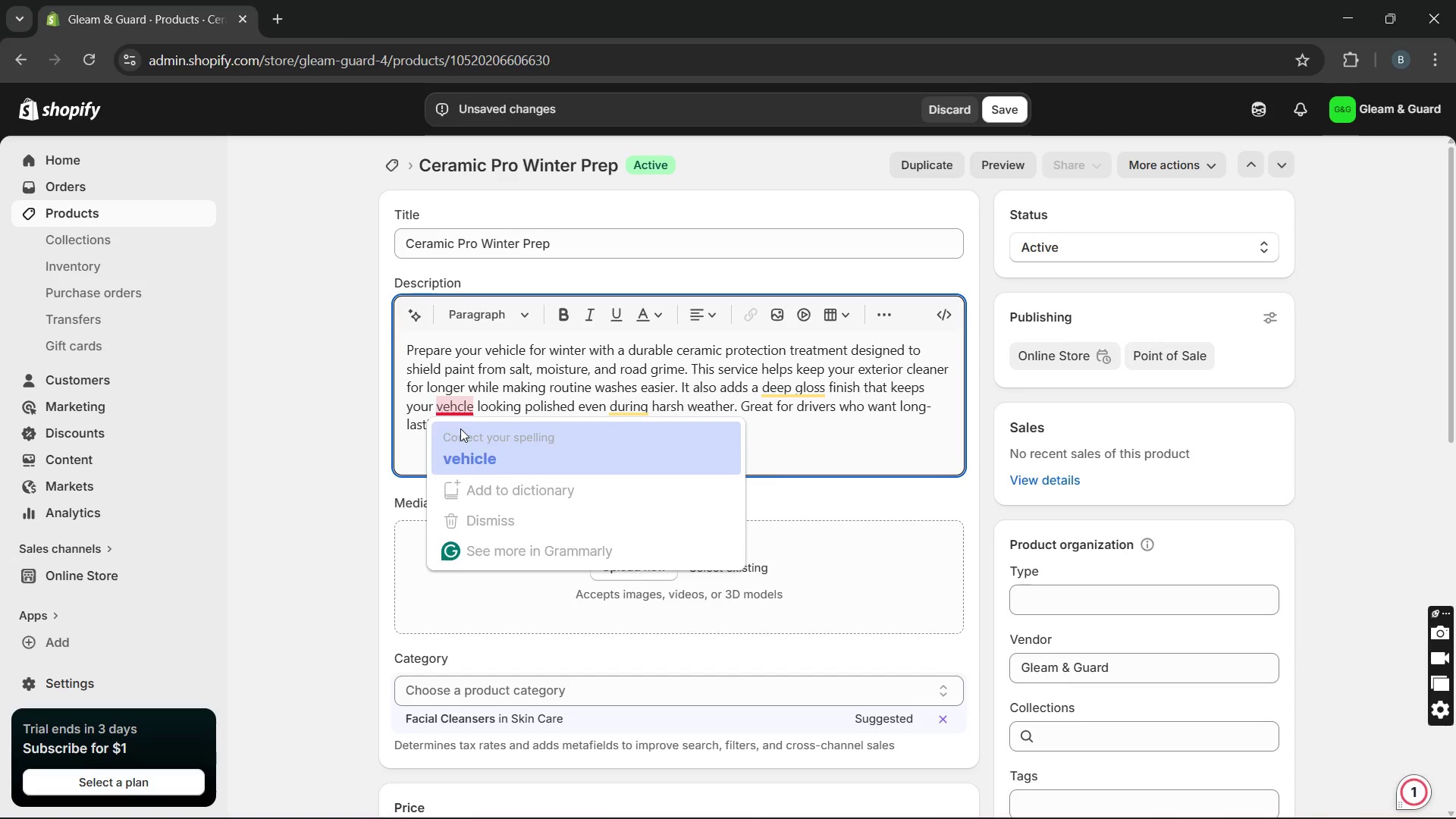 
left_click([460, 428])
 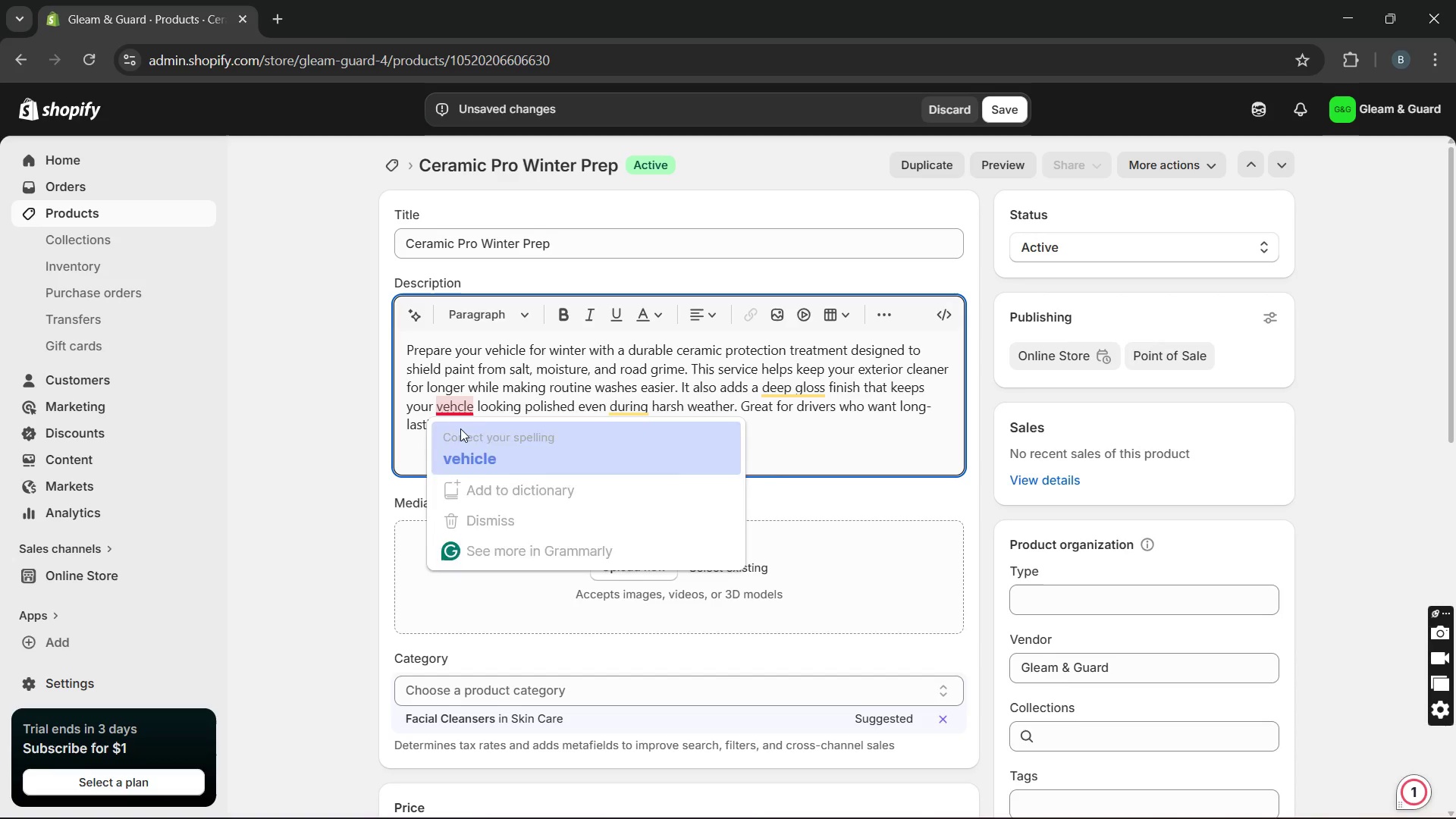 
key(Unknown)
 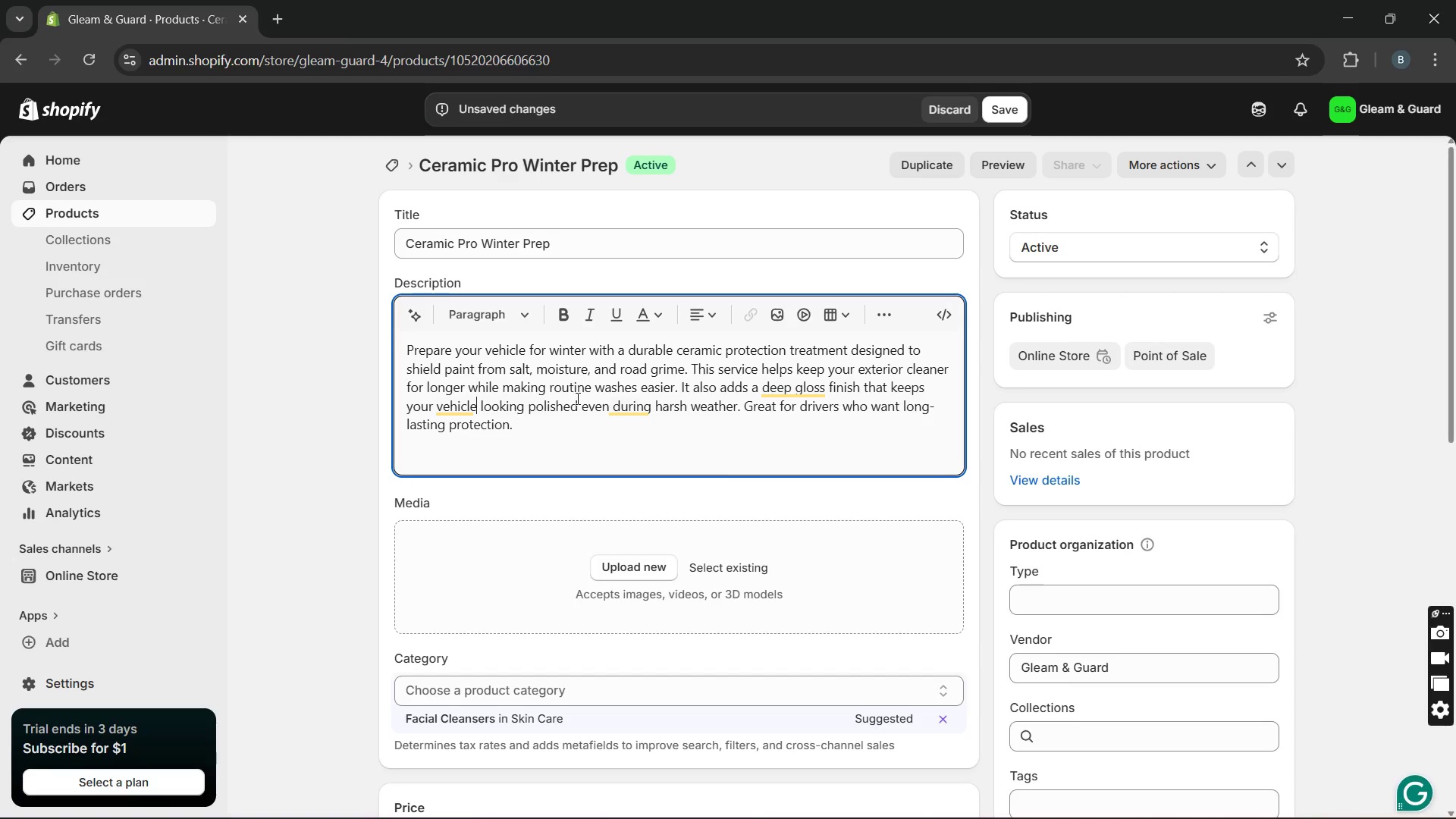 
key(Unknown)
 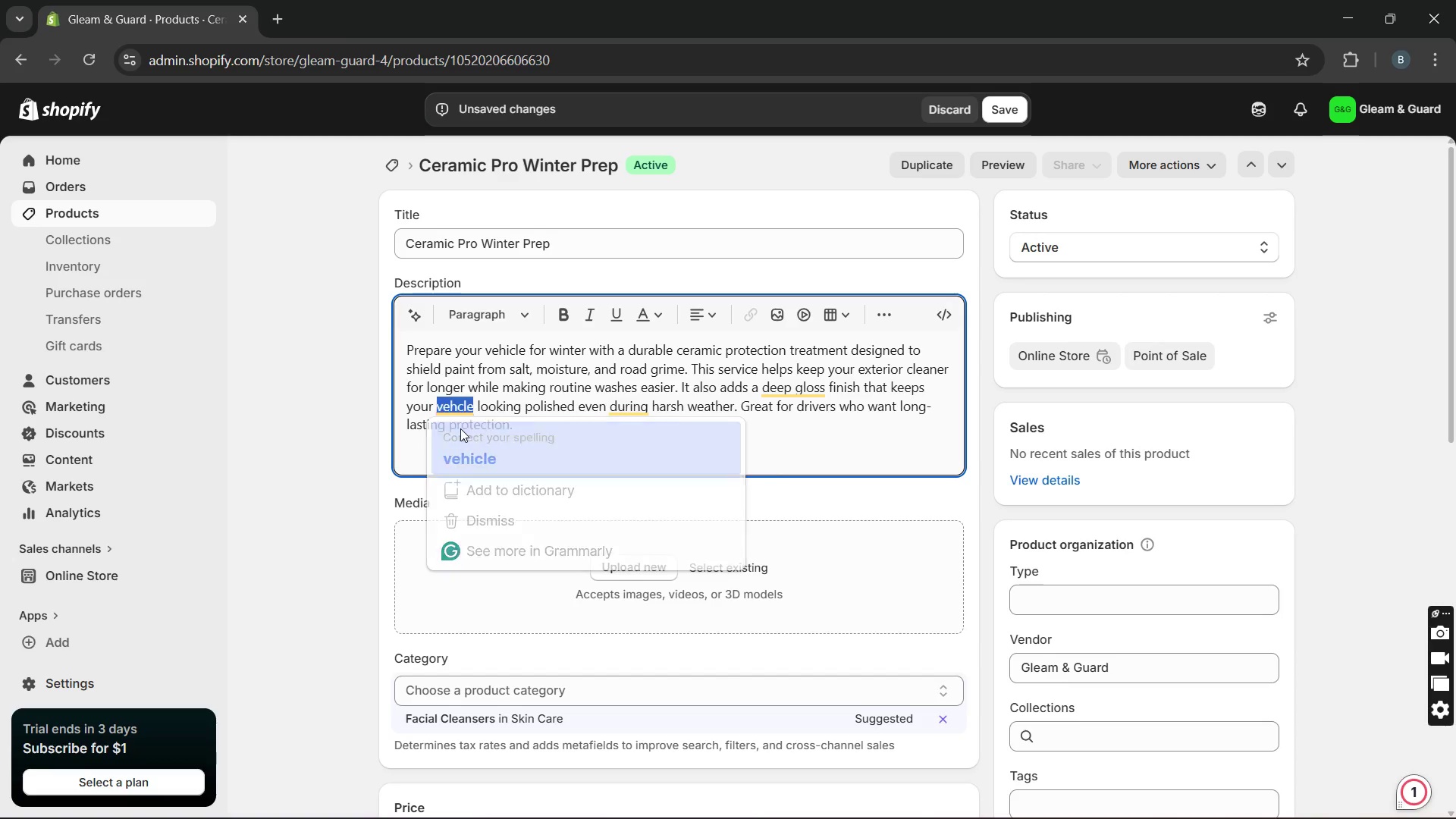 
key(Unknown)
 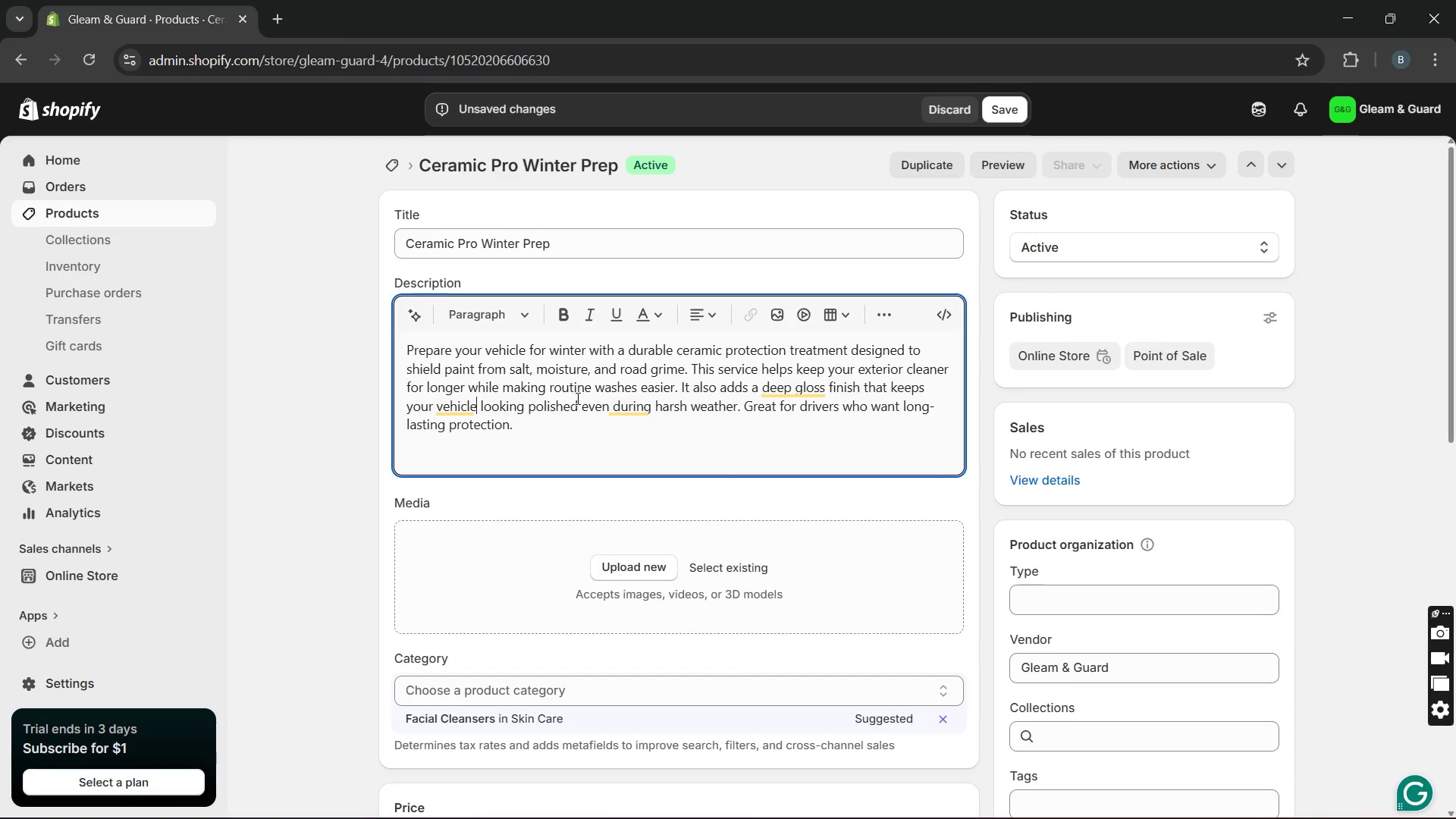 
key(Unknown)
 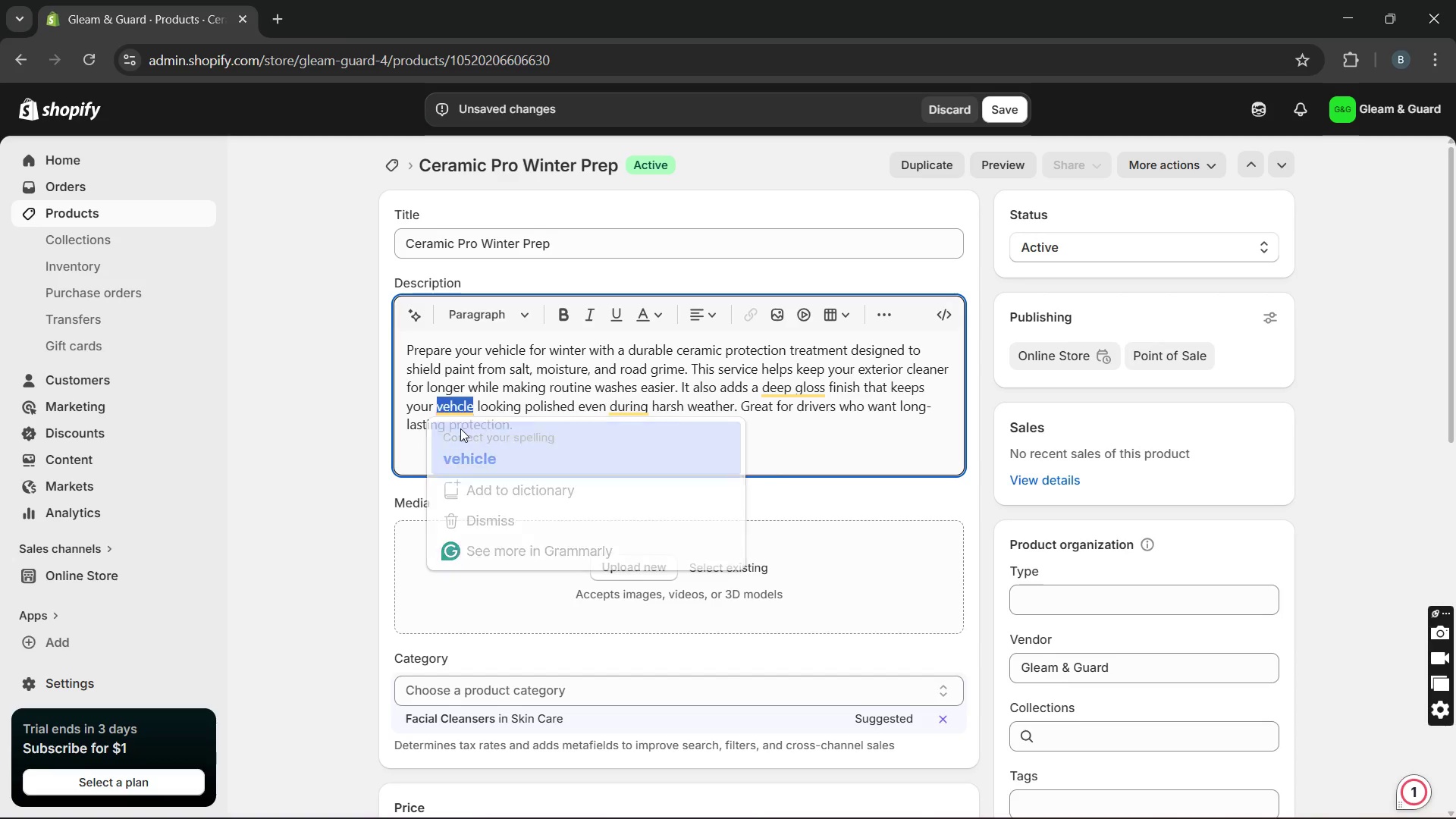 
key(Unknown)
 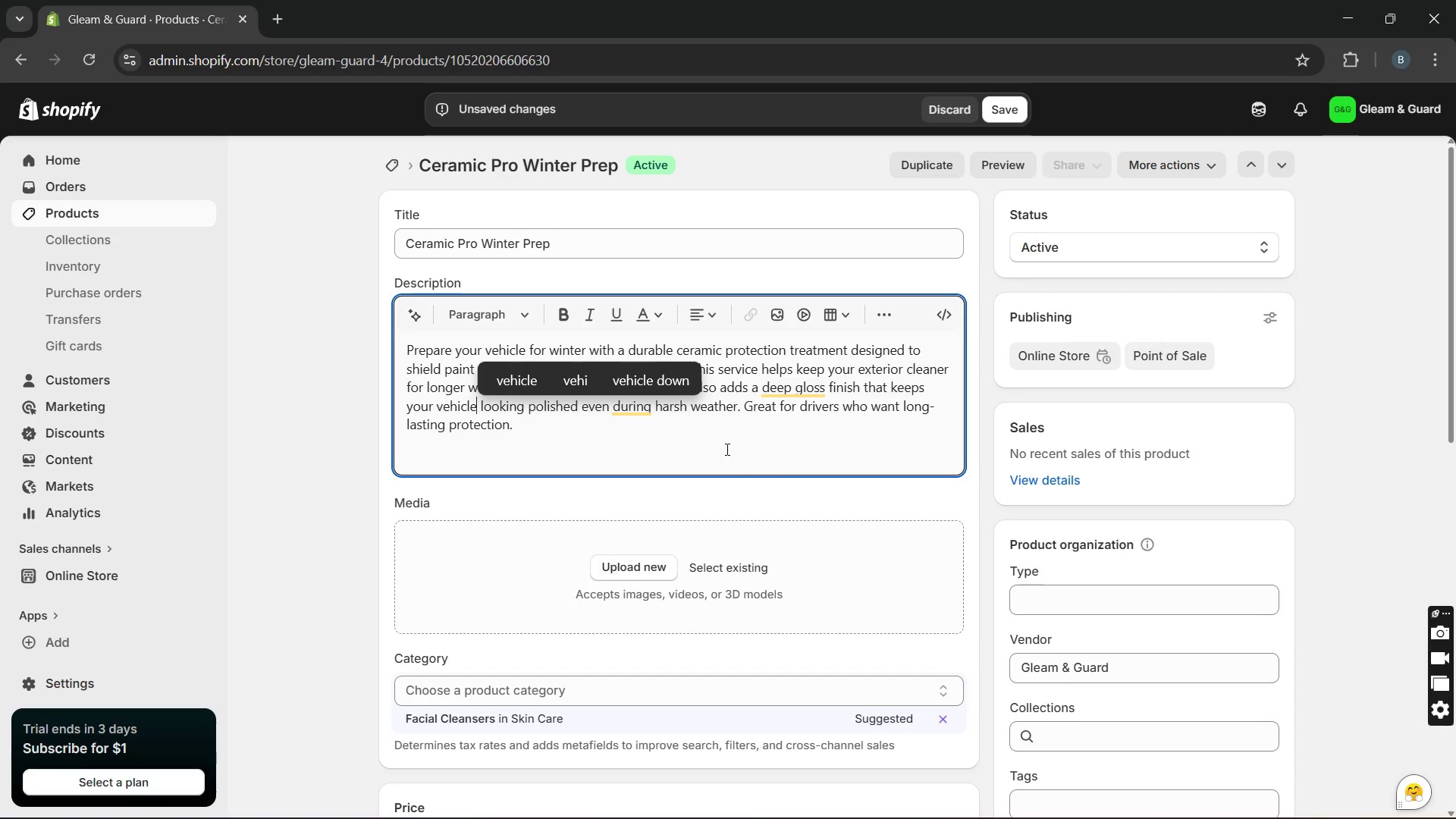 
key(Unknown)
 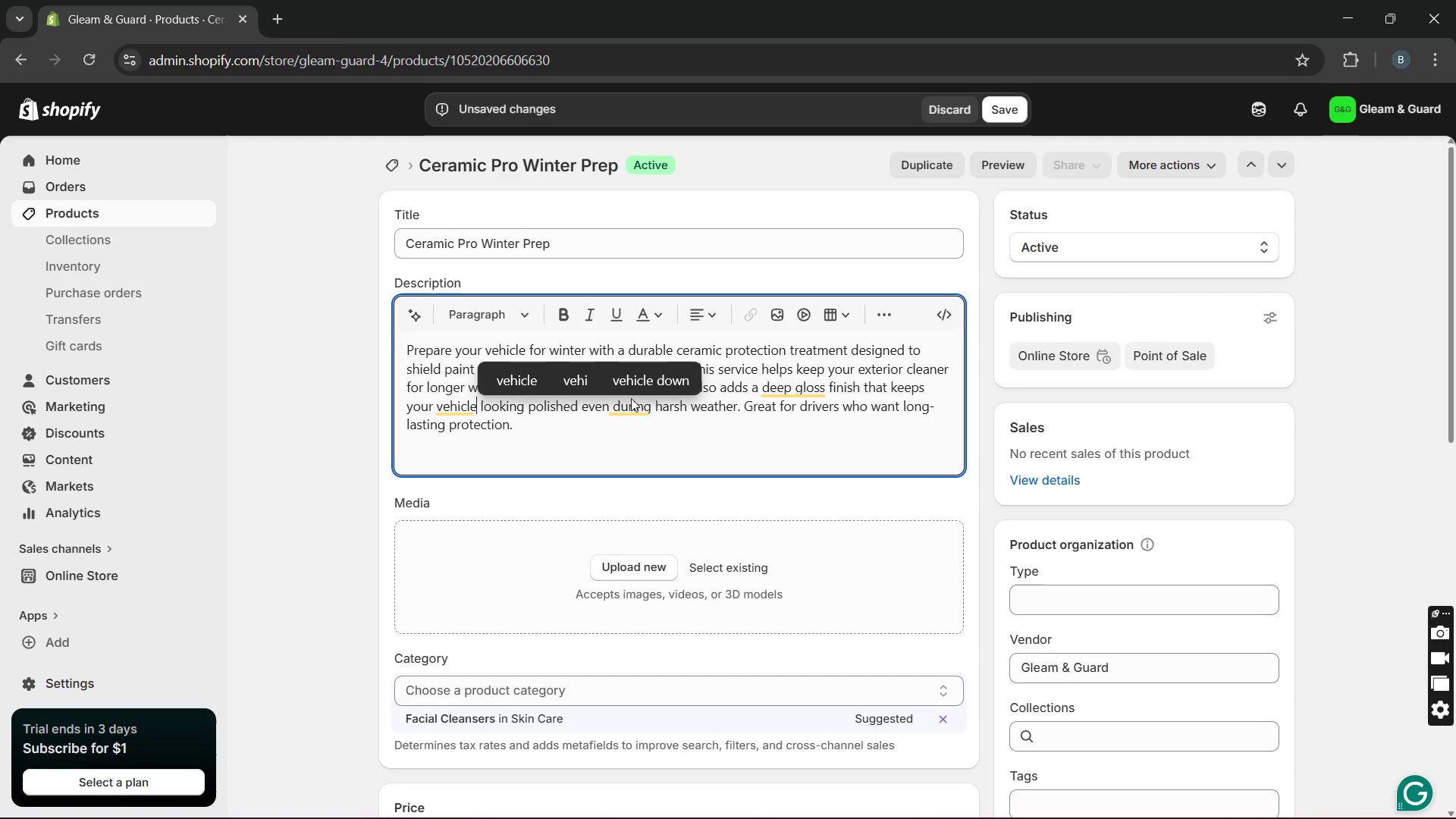 
key(Unknown)
 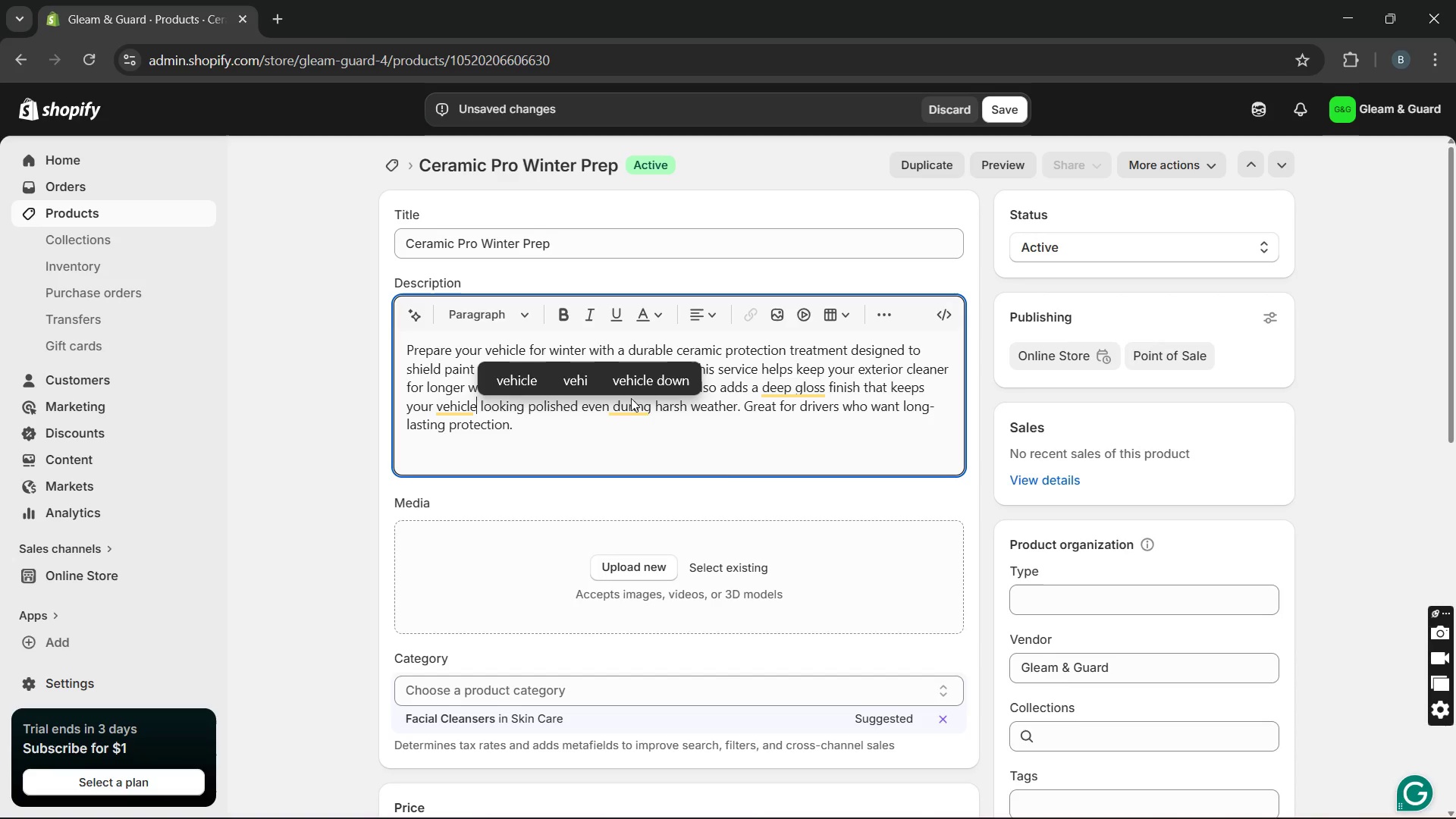 
left_click([679, 437])
 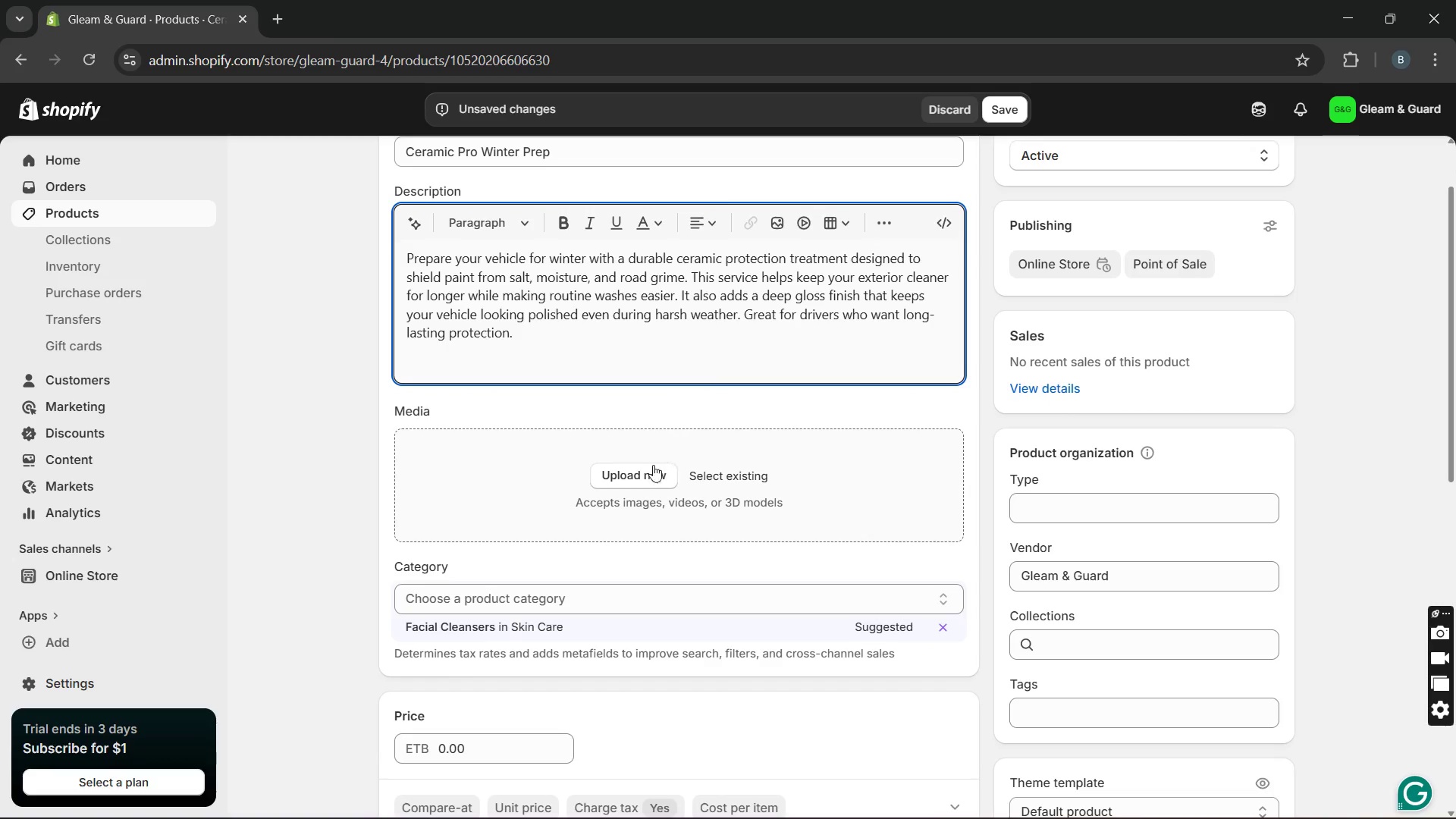 
left_click([645, 473])
 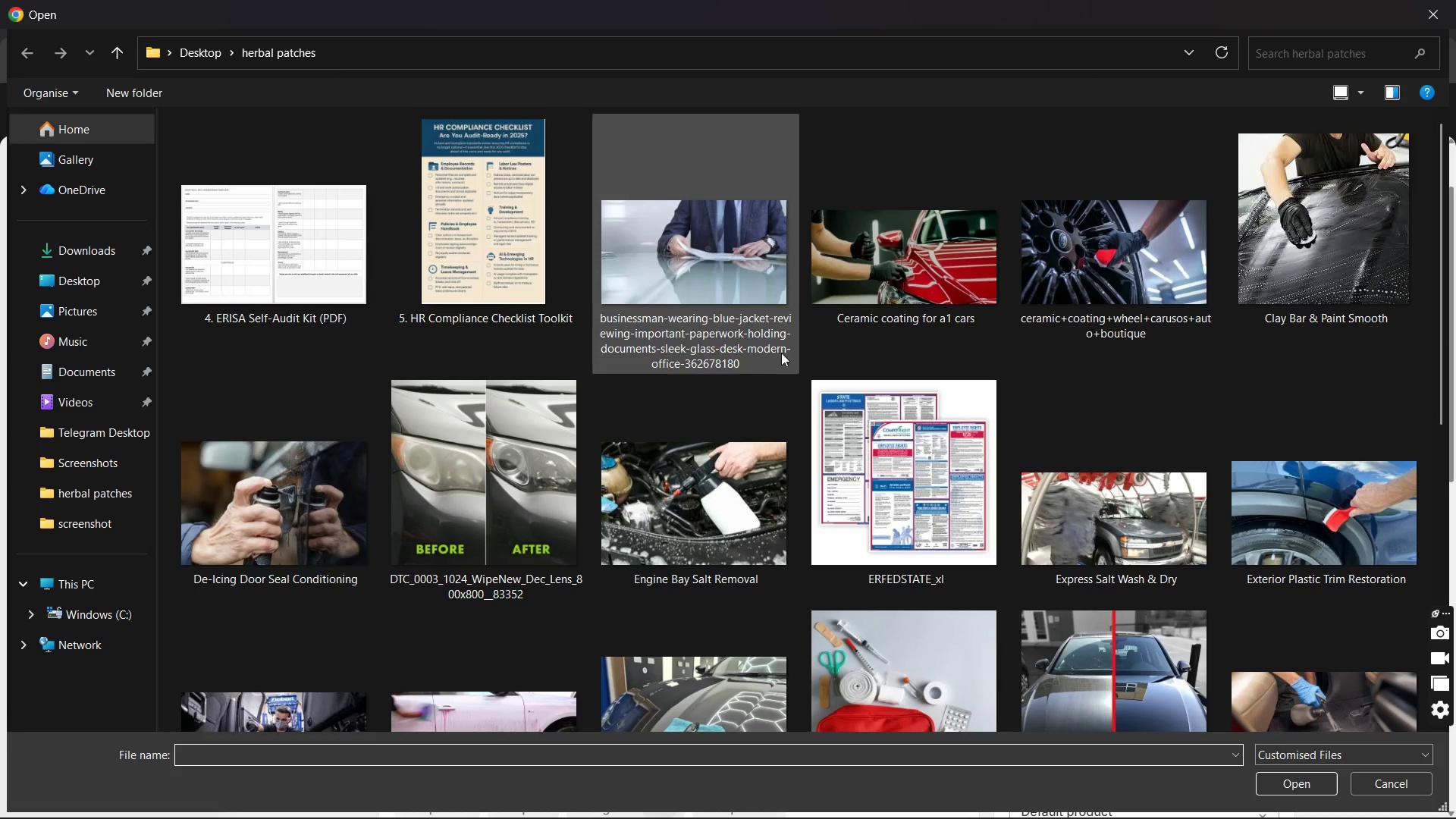 
double_click([886, 322])
 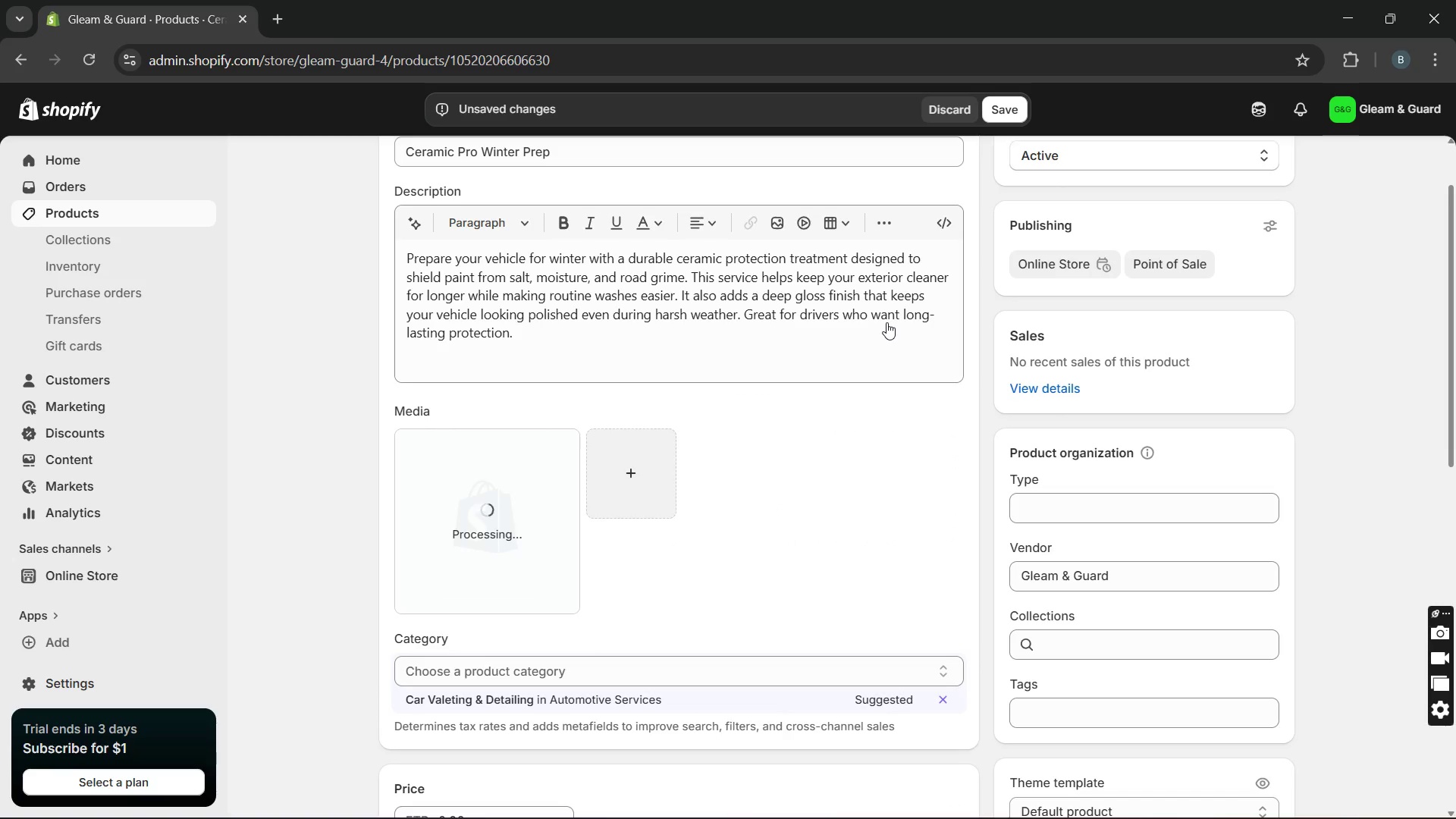 
wait(9.02)
 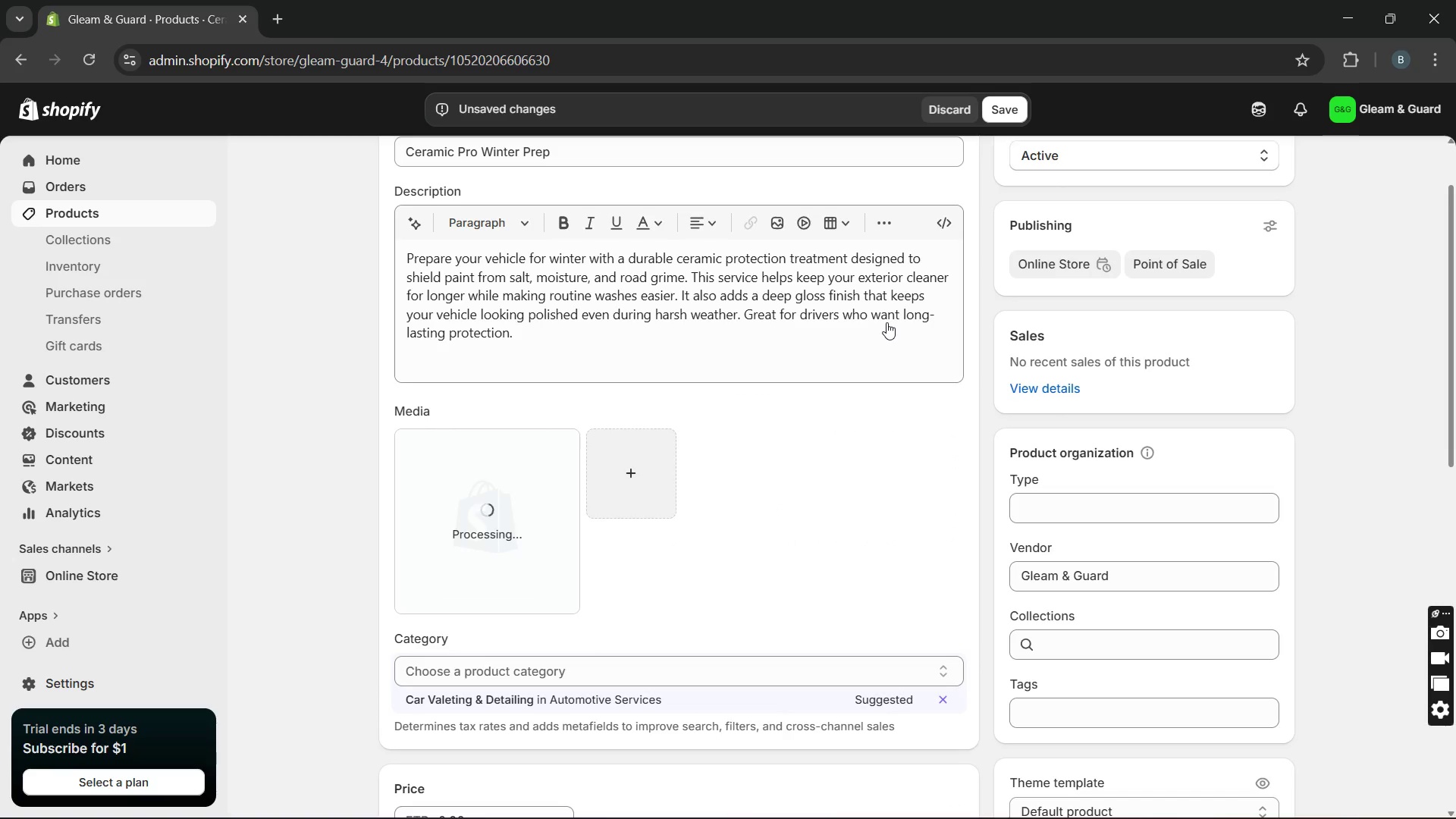 
left_click([527, 544])
 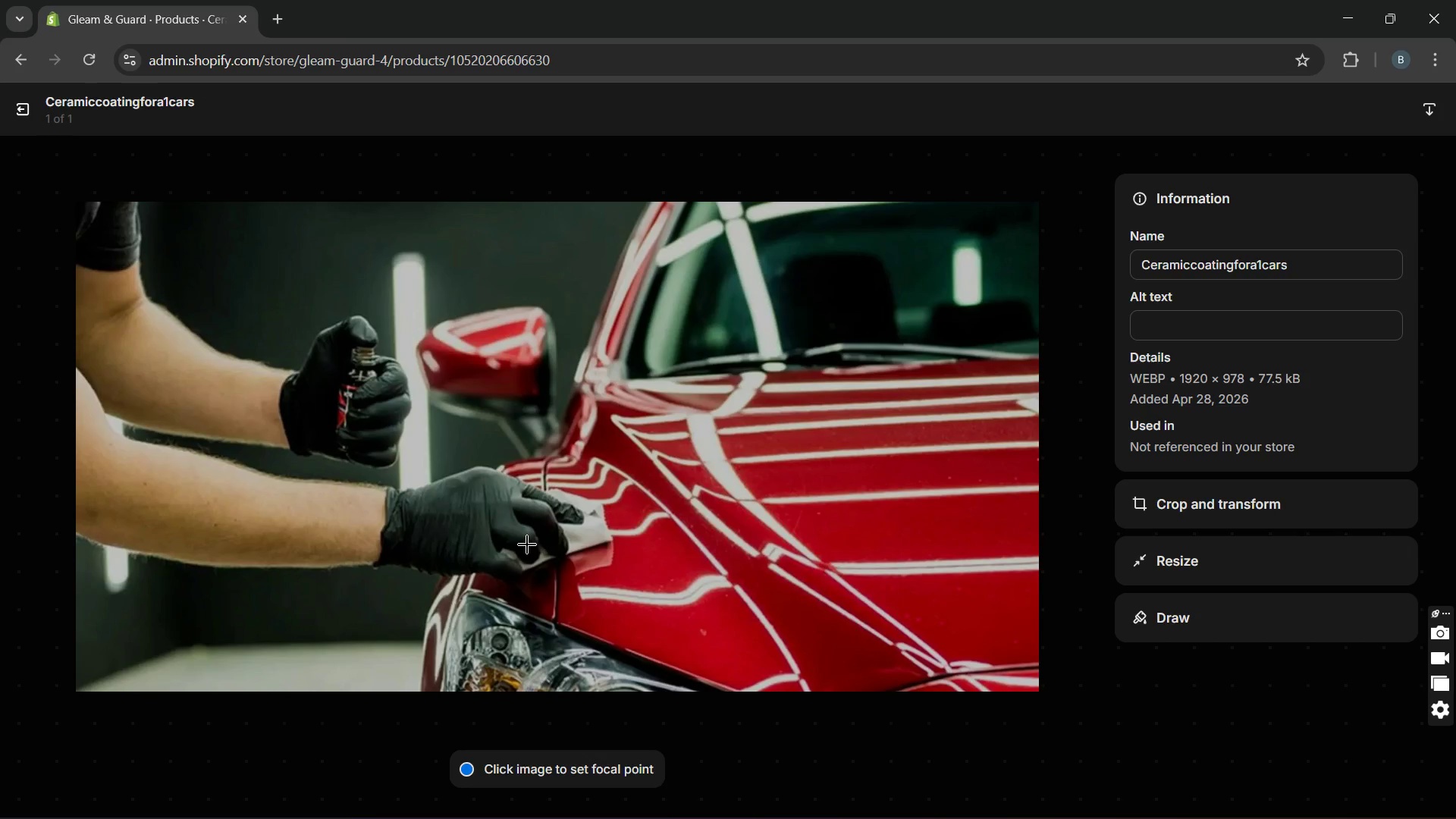 
wait(13.44)
 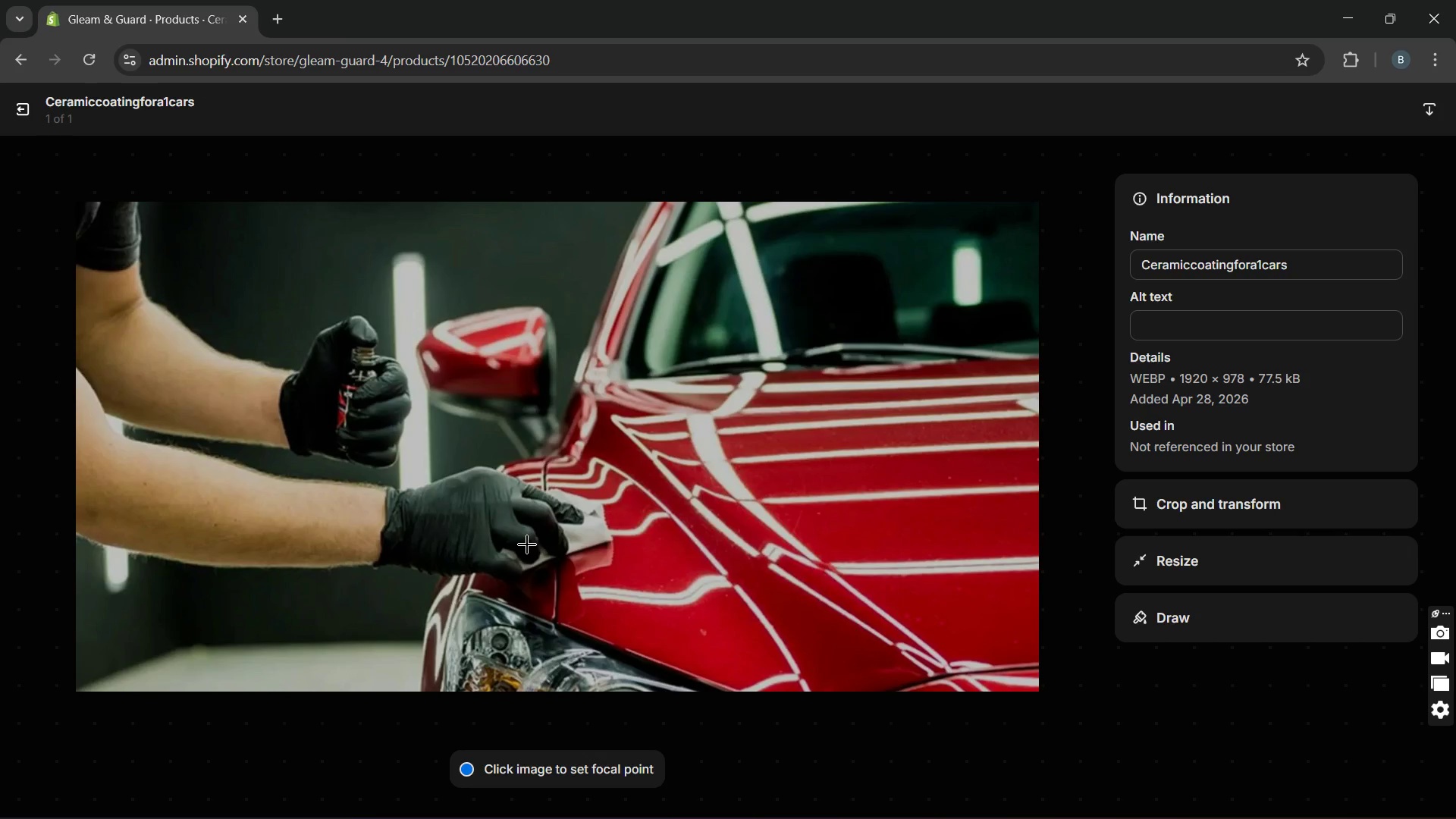 
left_click([1150, 327])
 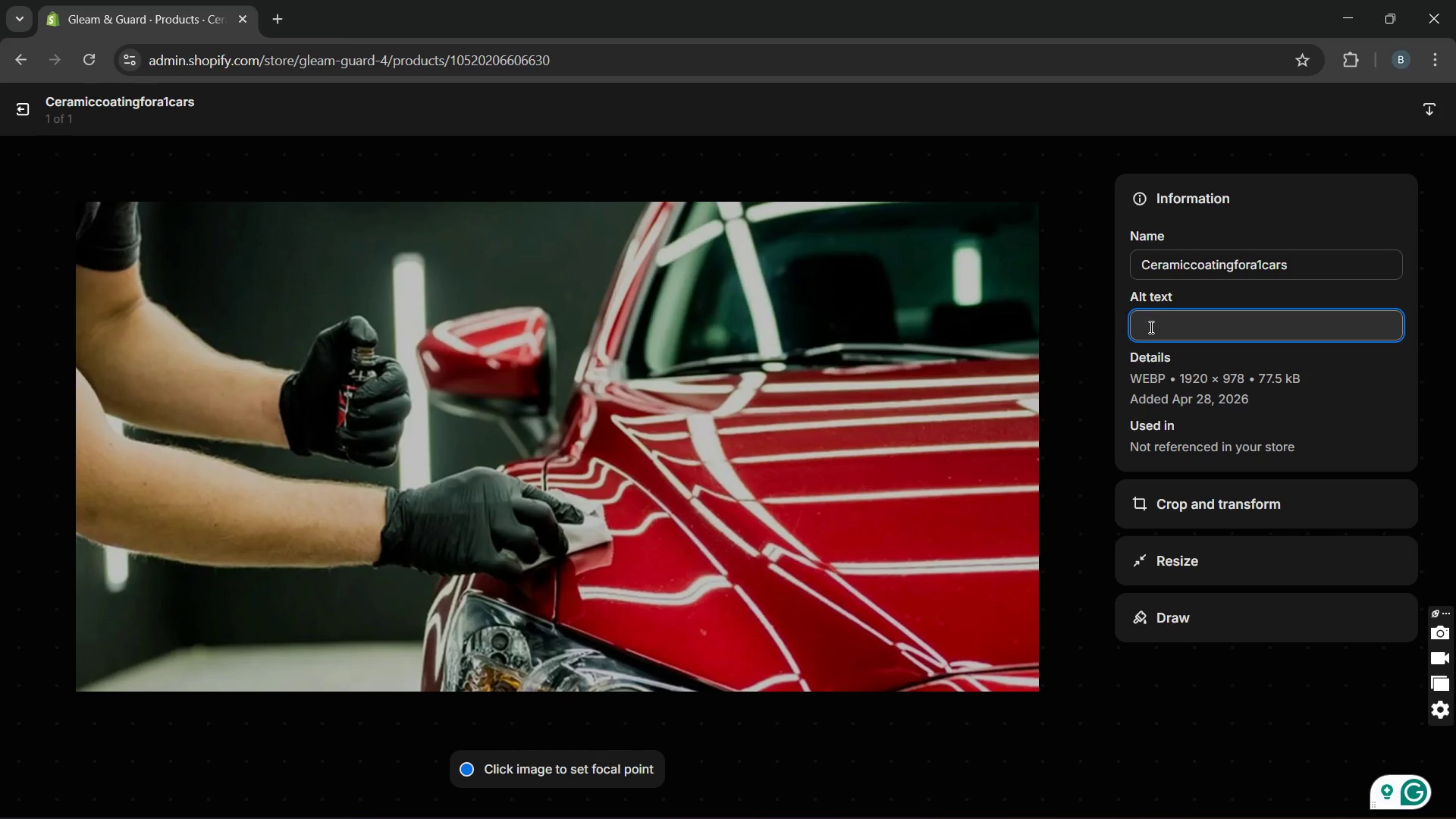 
wait(23.47)
 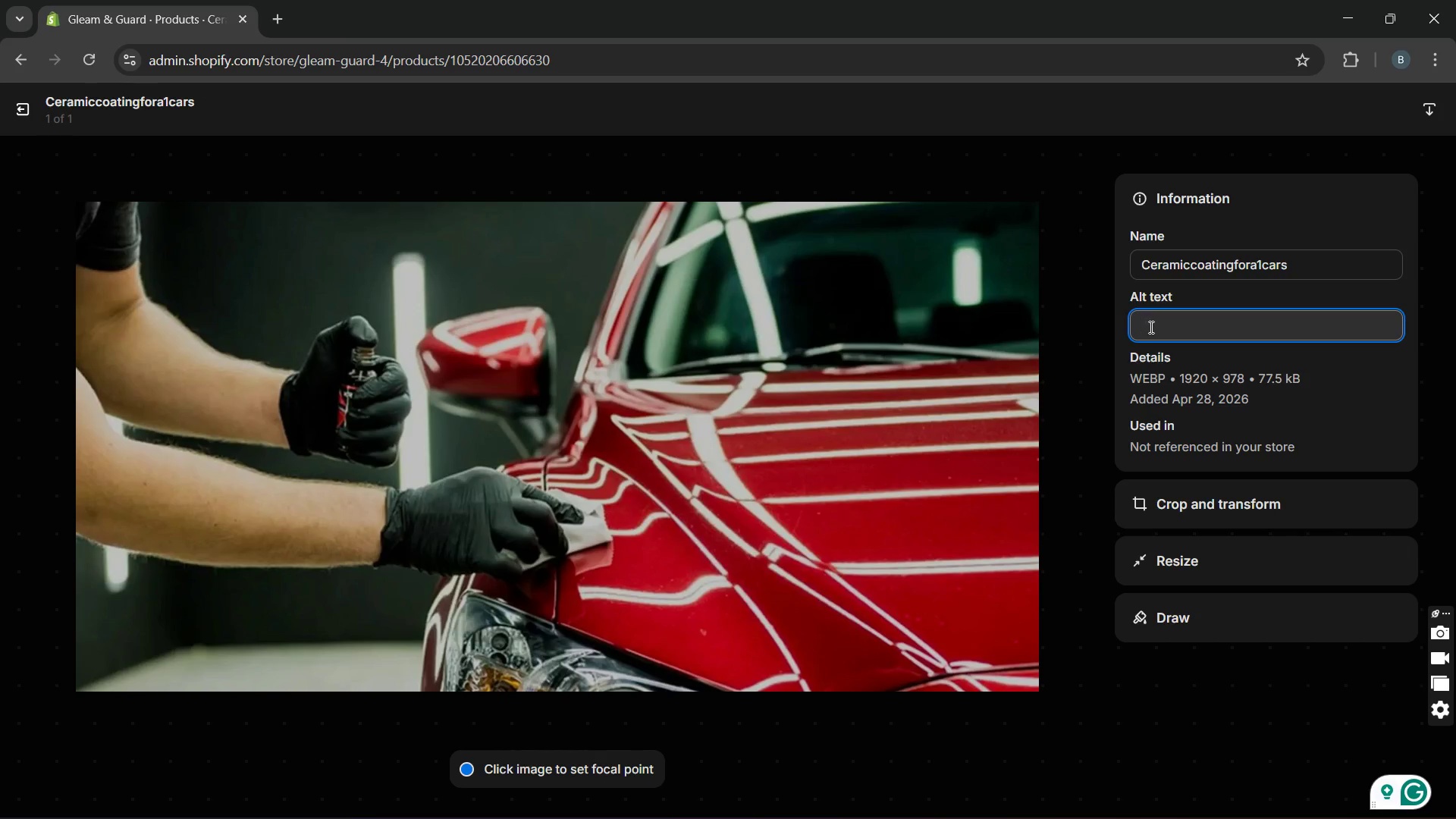 
type(cerma)
key(Backspace)
key(Backspace)
type(amic pro winter prep )
 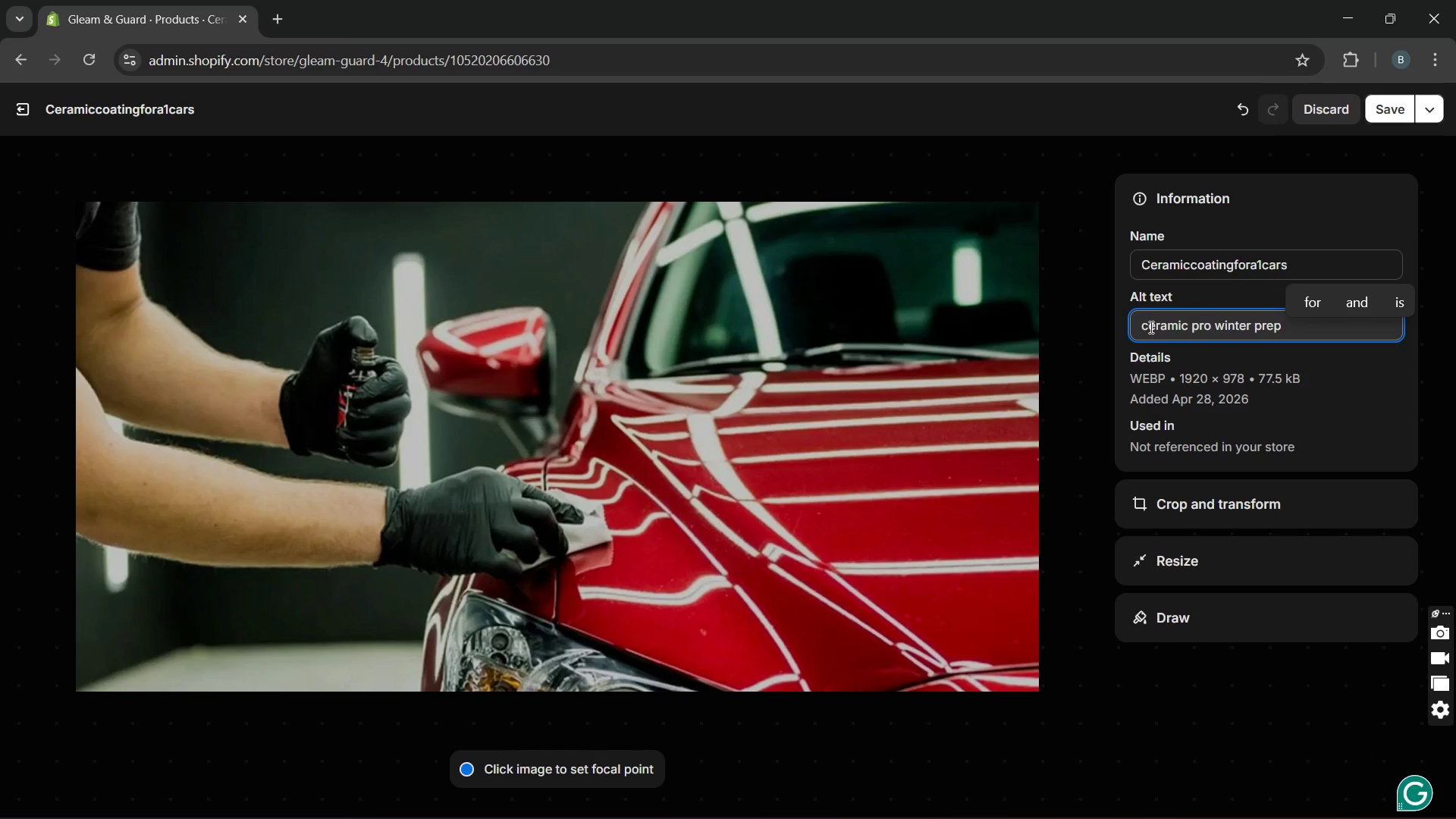 
type(mobile detailing service for winter protection and salt removak)
key(Backspace)
type(l)
 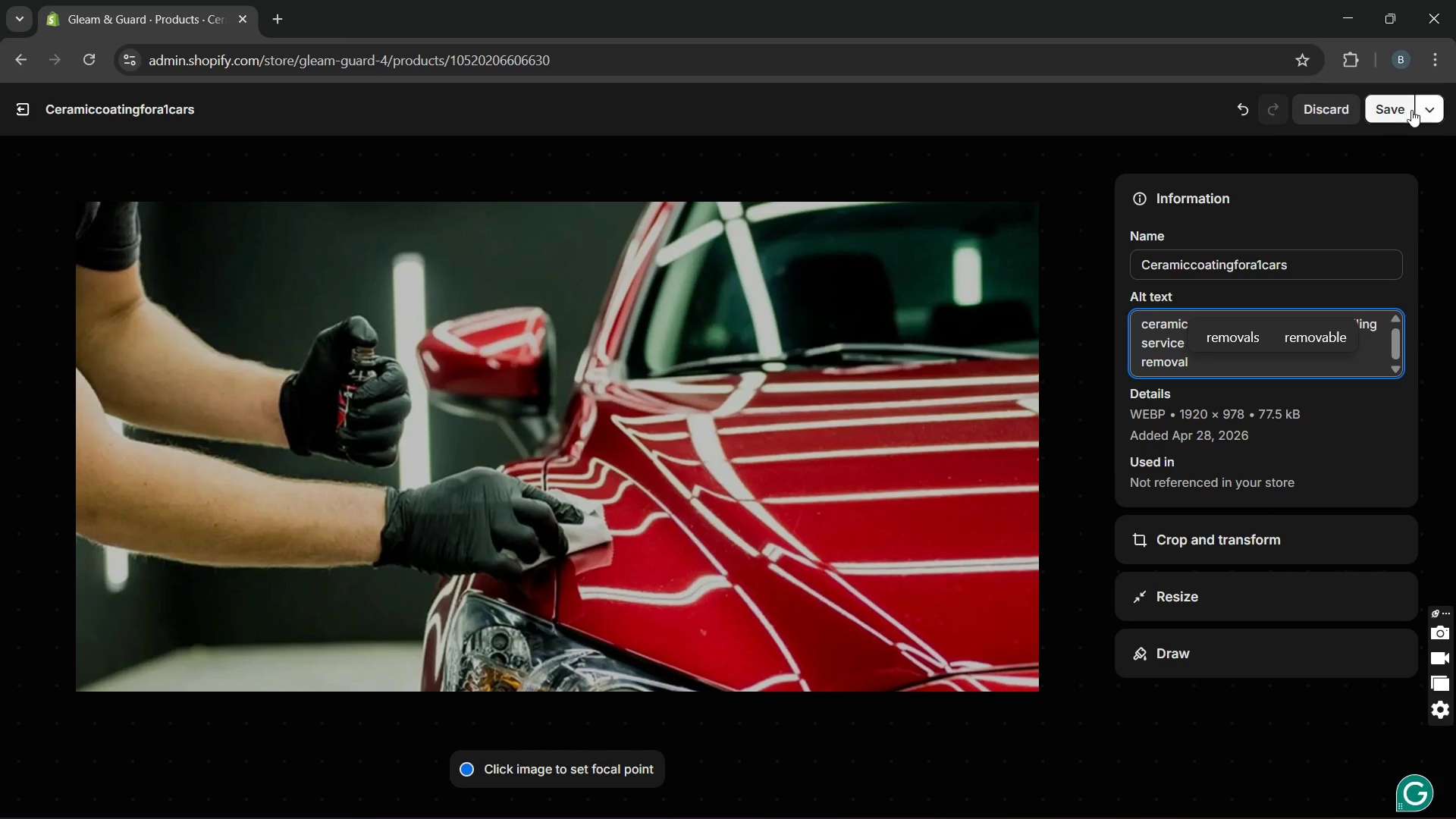 
left_click([1401, 111])
 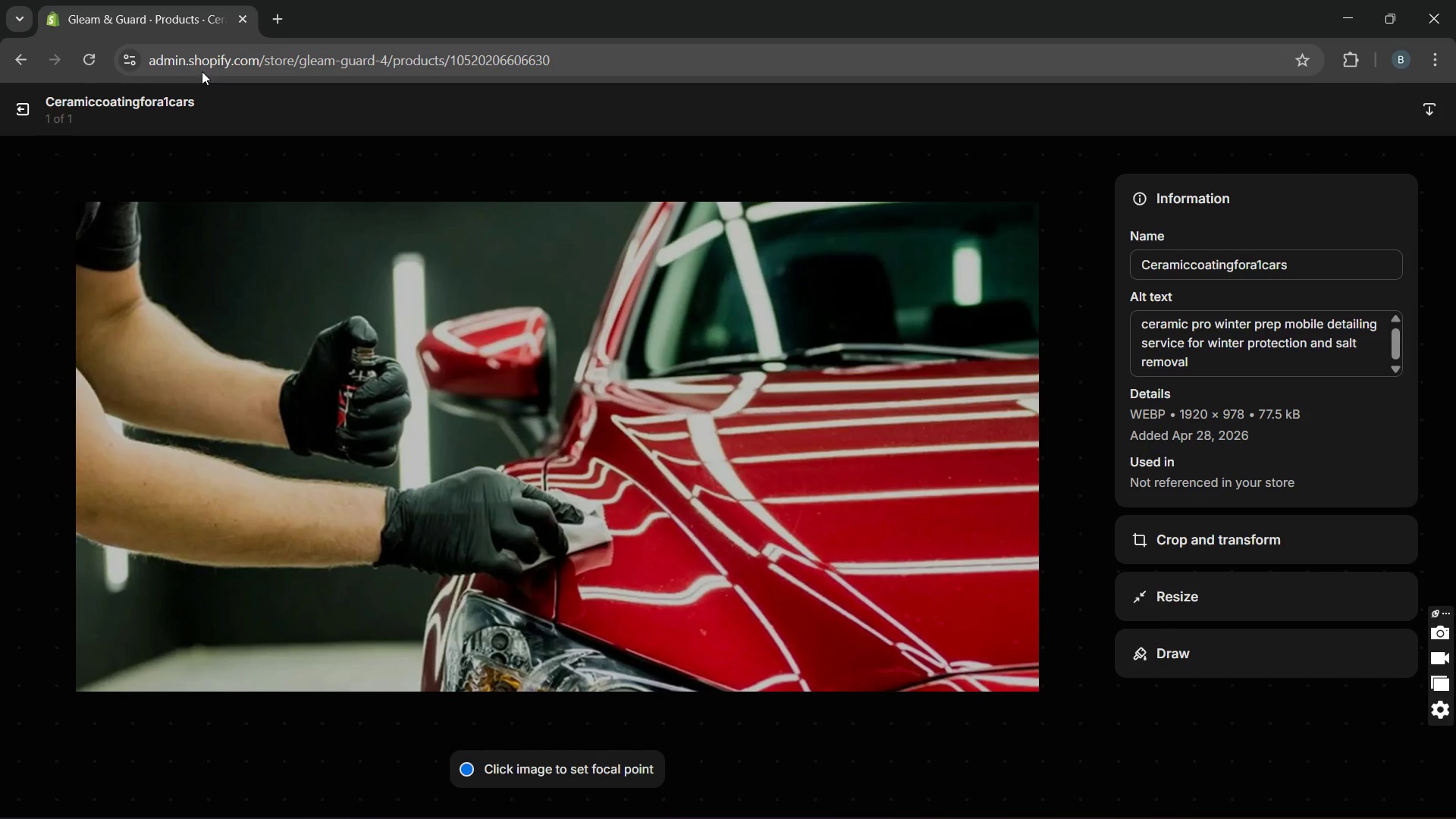 
left_click([19, 101])
 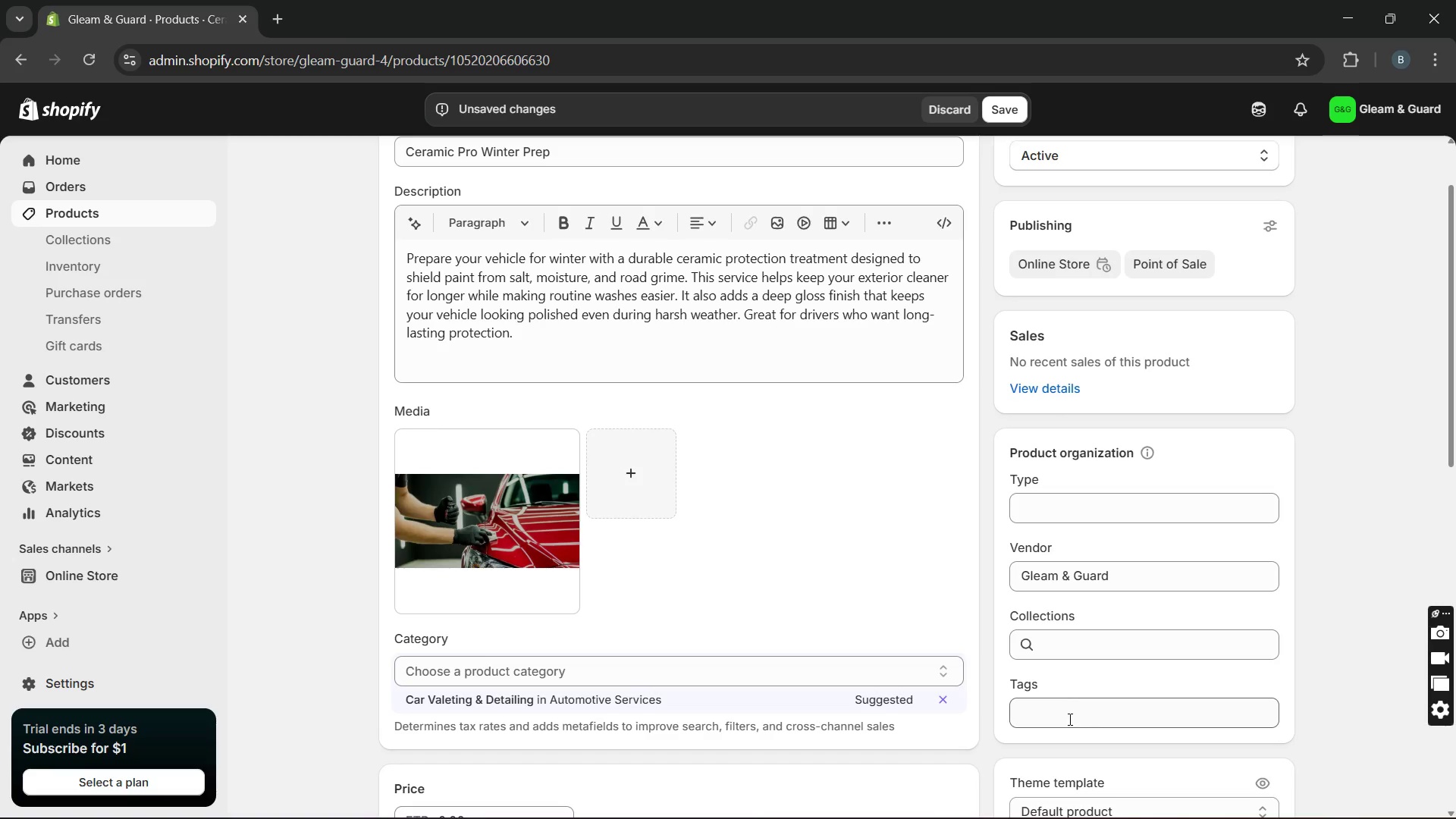 
left_click([1068, 718])
 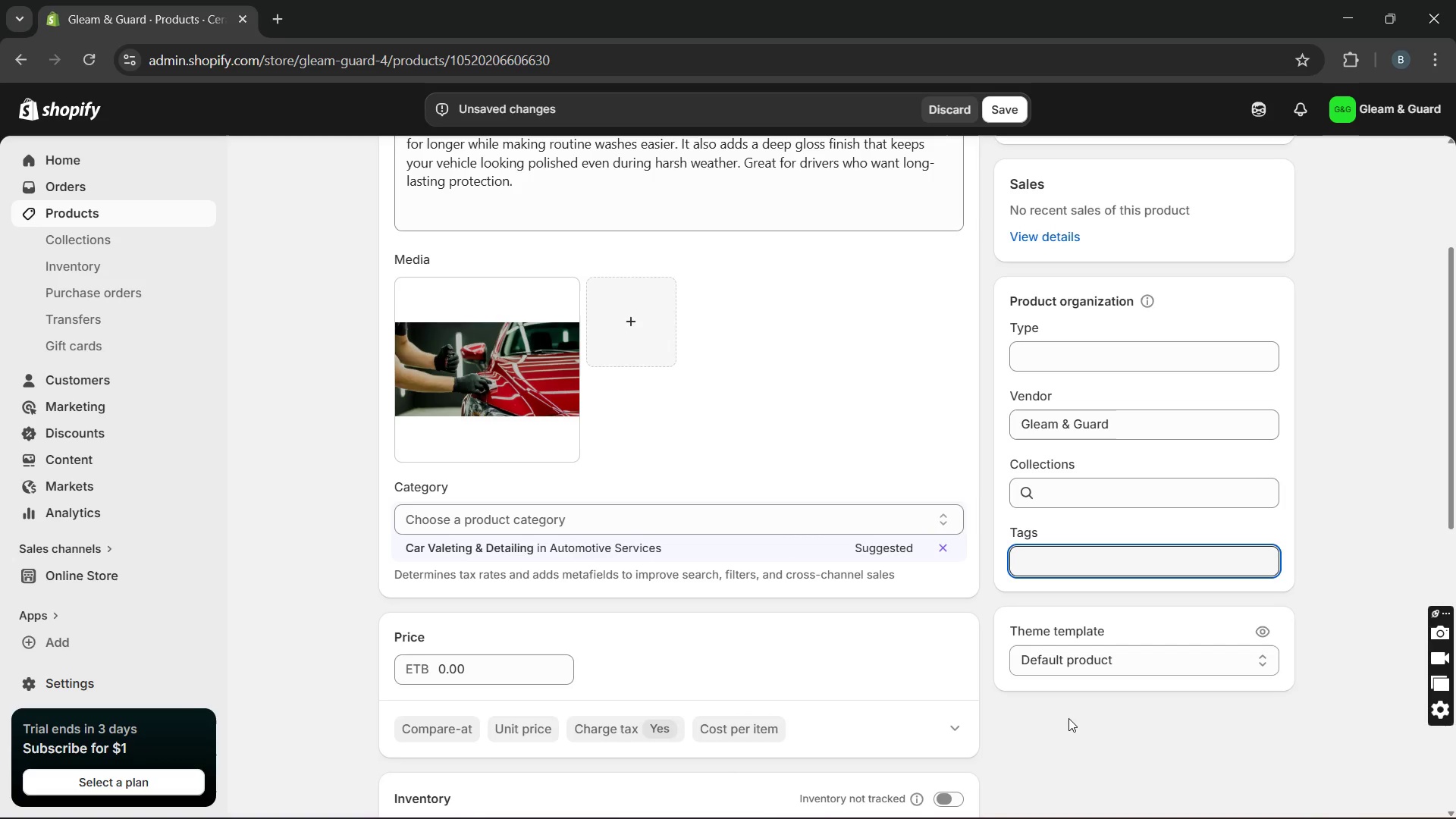 
key(W)
 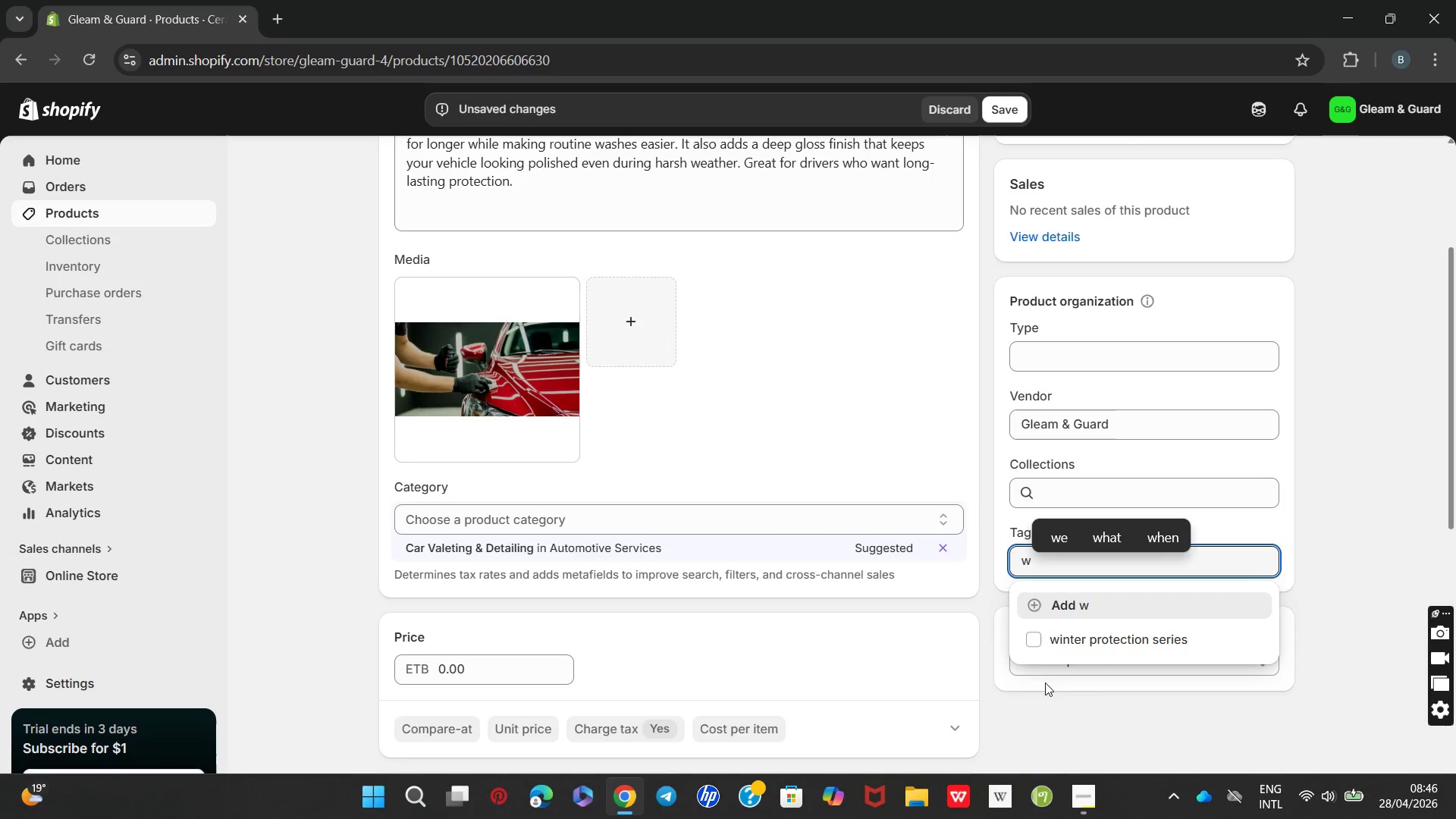 
left_click([1034, 635])
 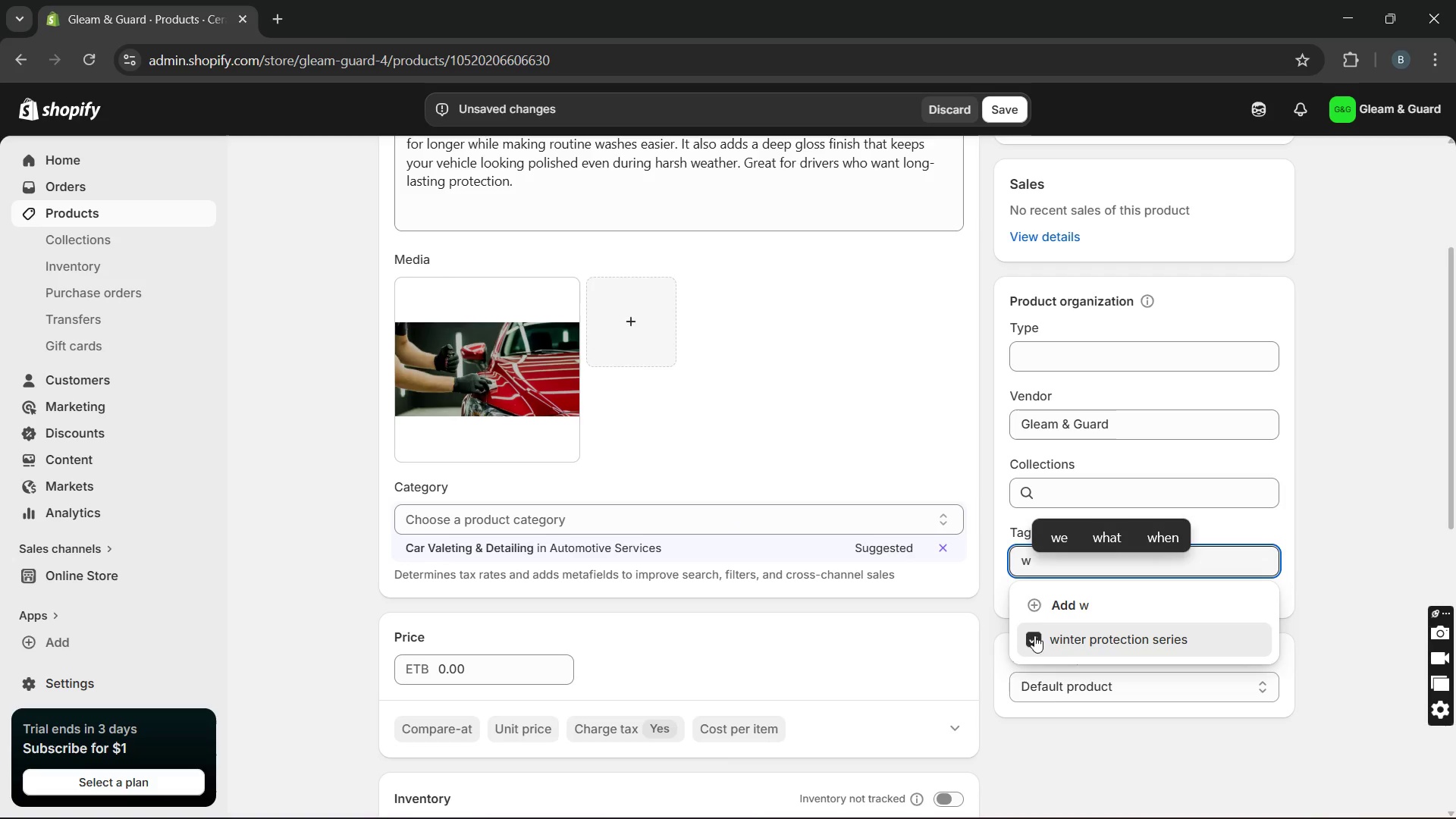 
left_click([1059, 732])
 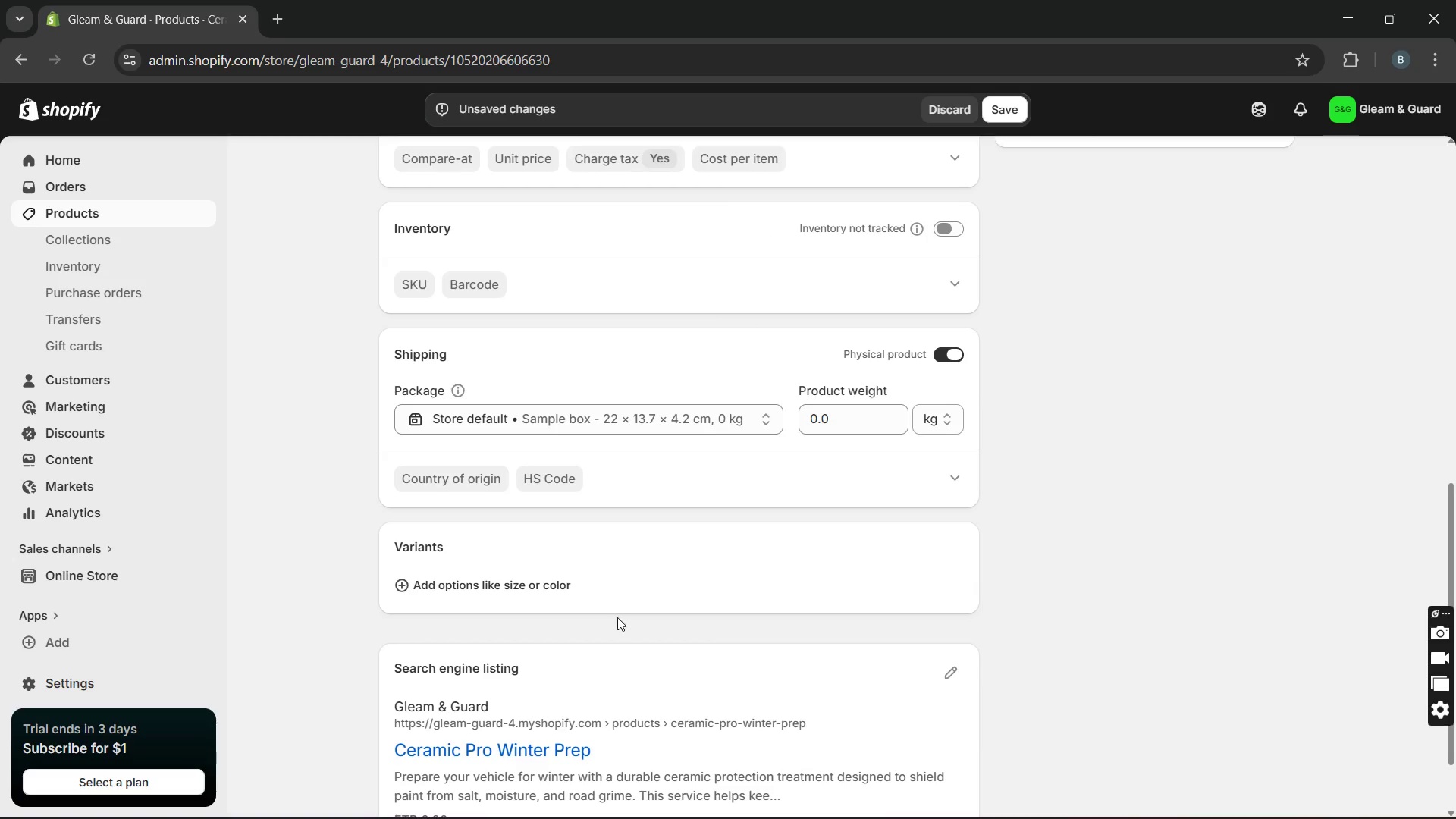 
left_click([554, 586])
 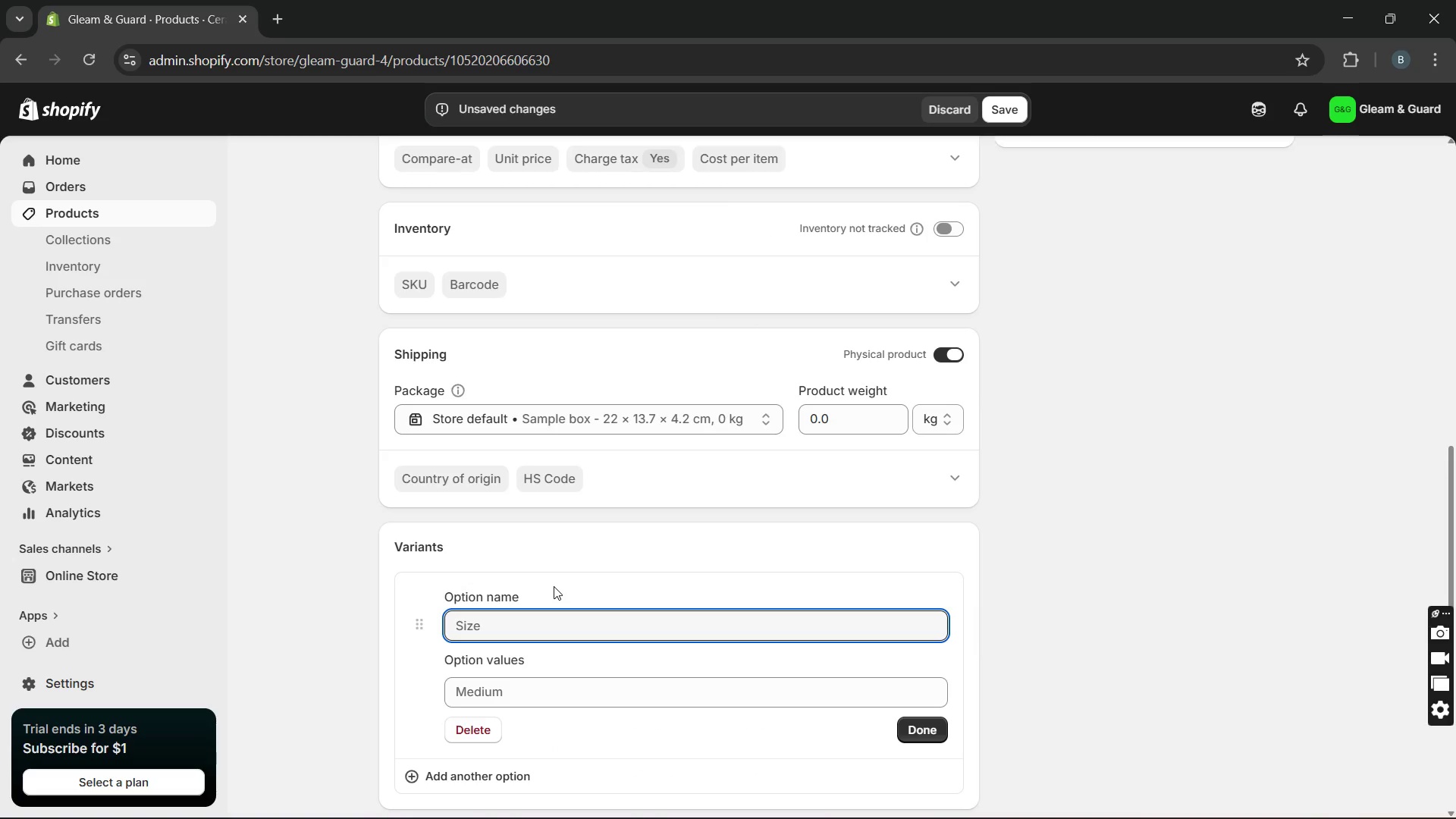 
type(Vec)
key(Backspace)
type(hicle Size)
 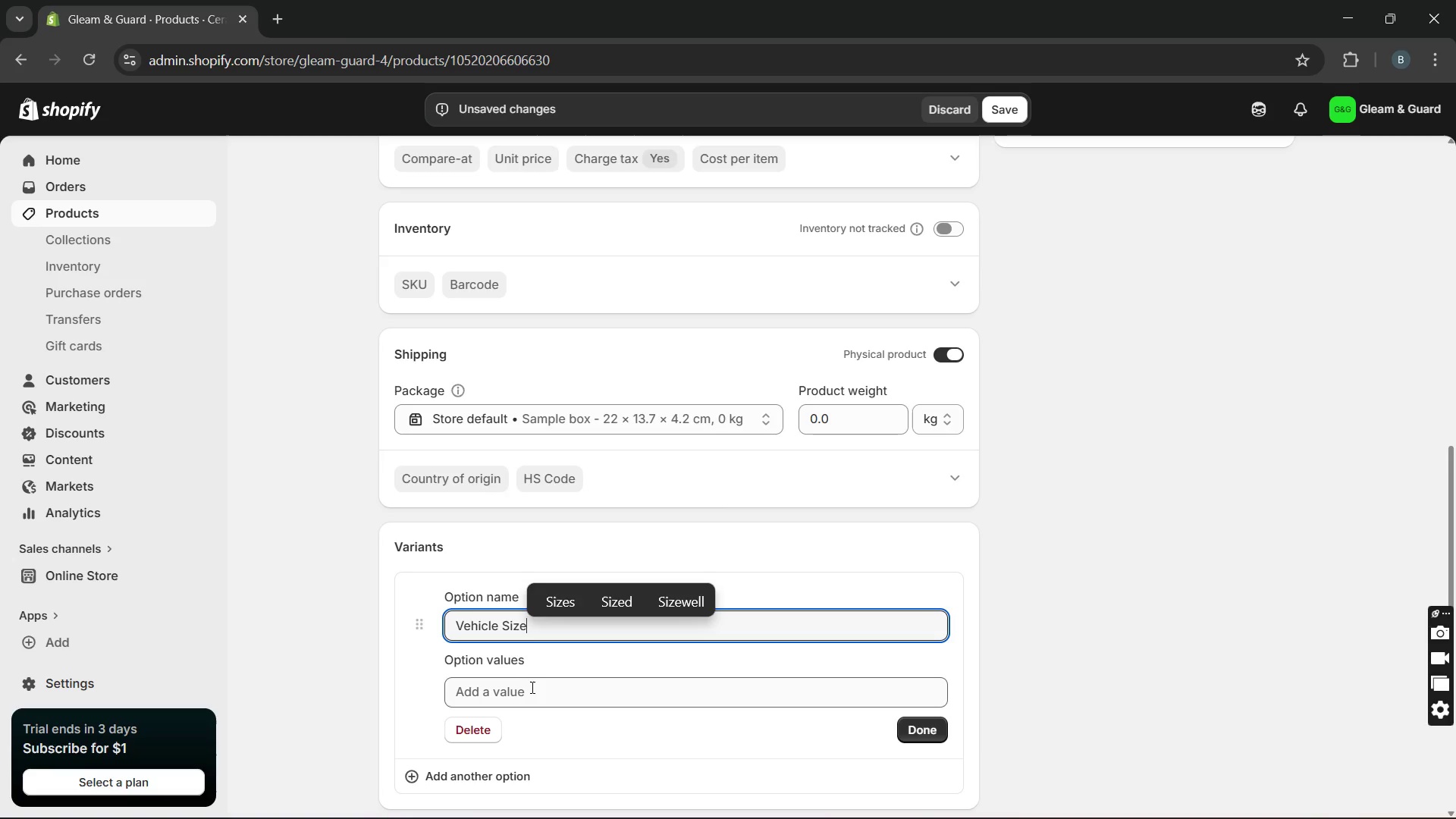 
left_click([529, 688])
 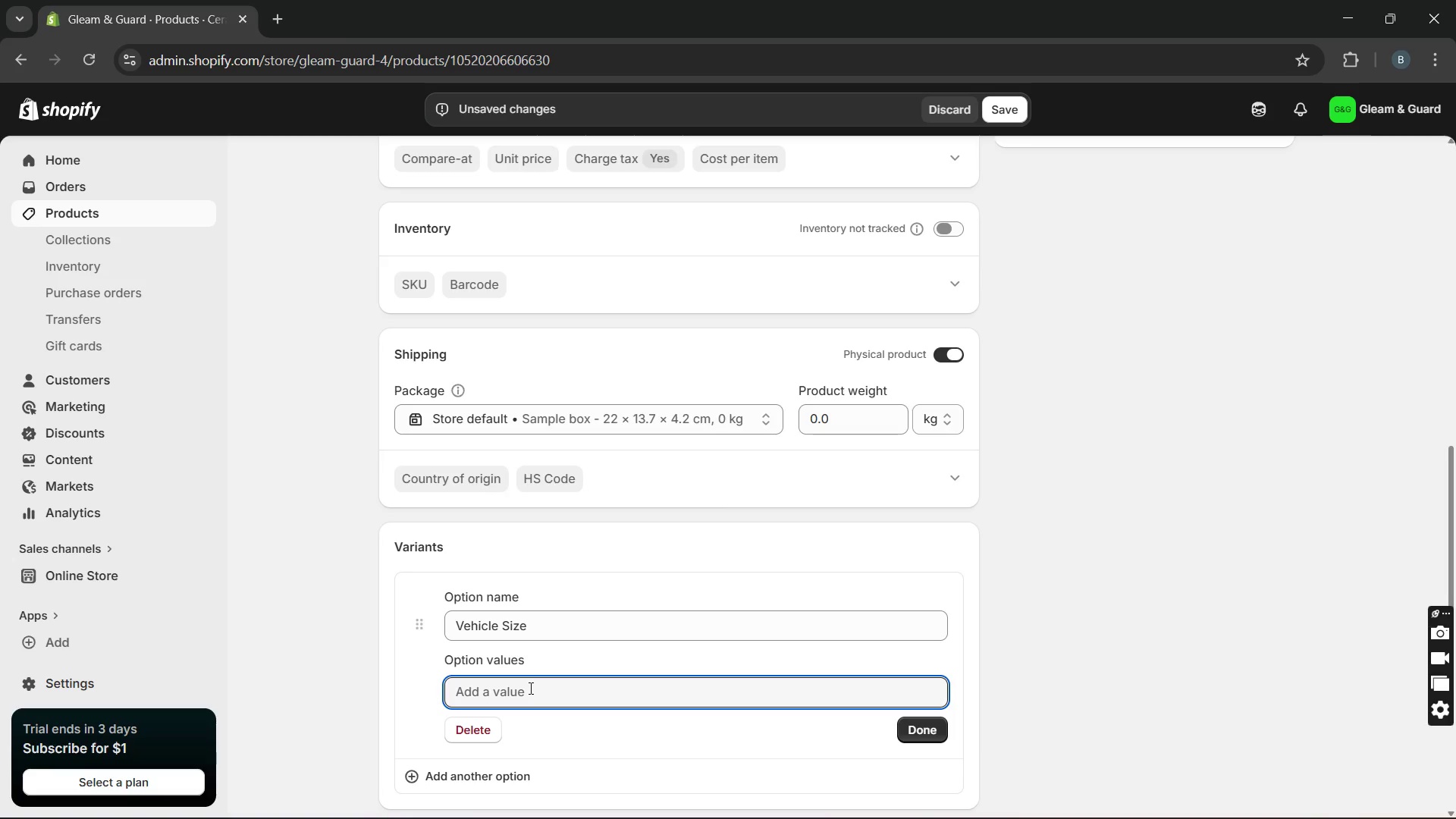 
wait(9.83)
 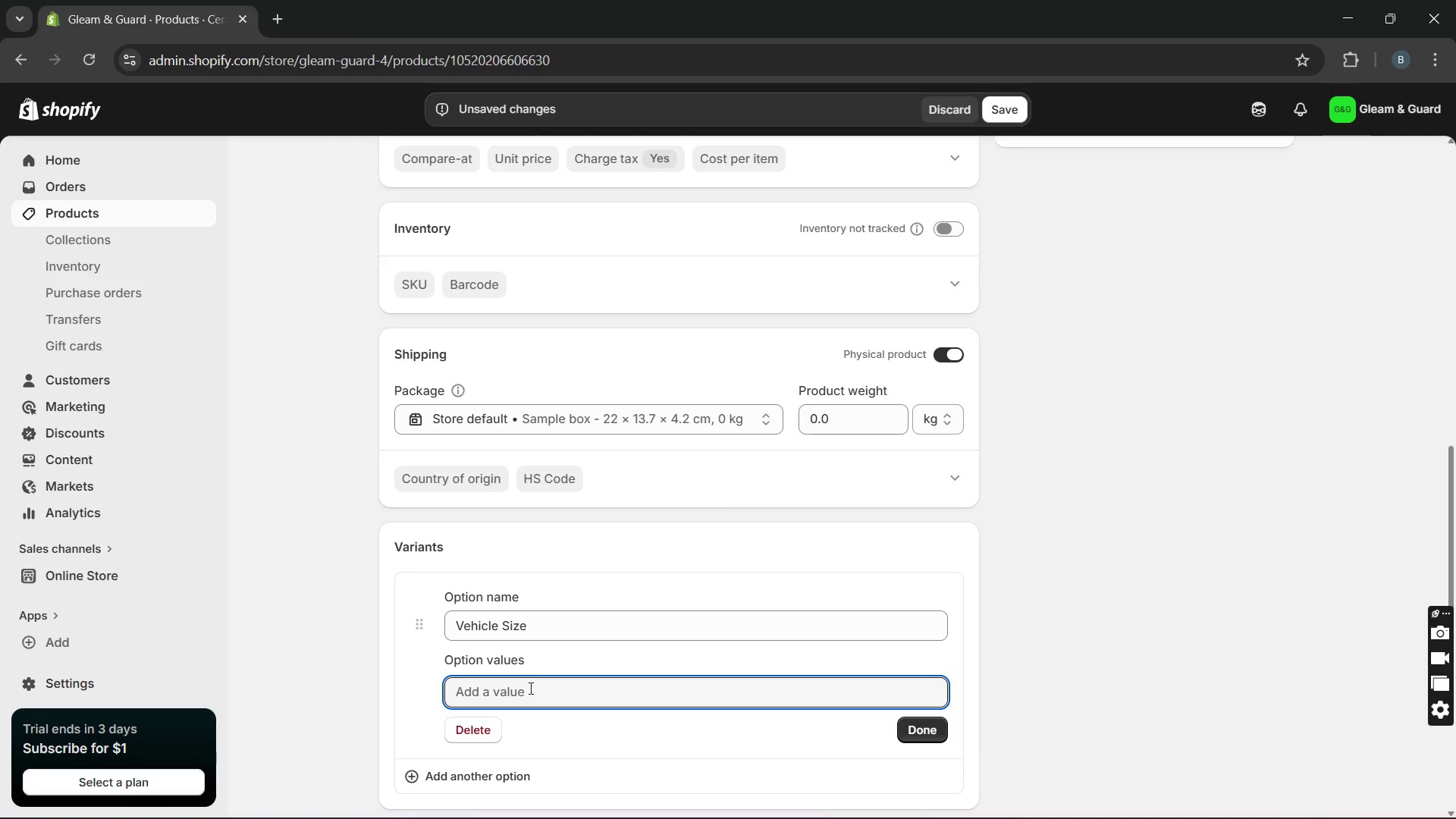 
type(Standard Sedan)
 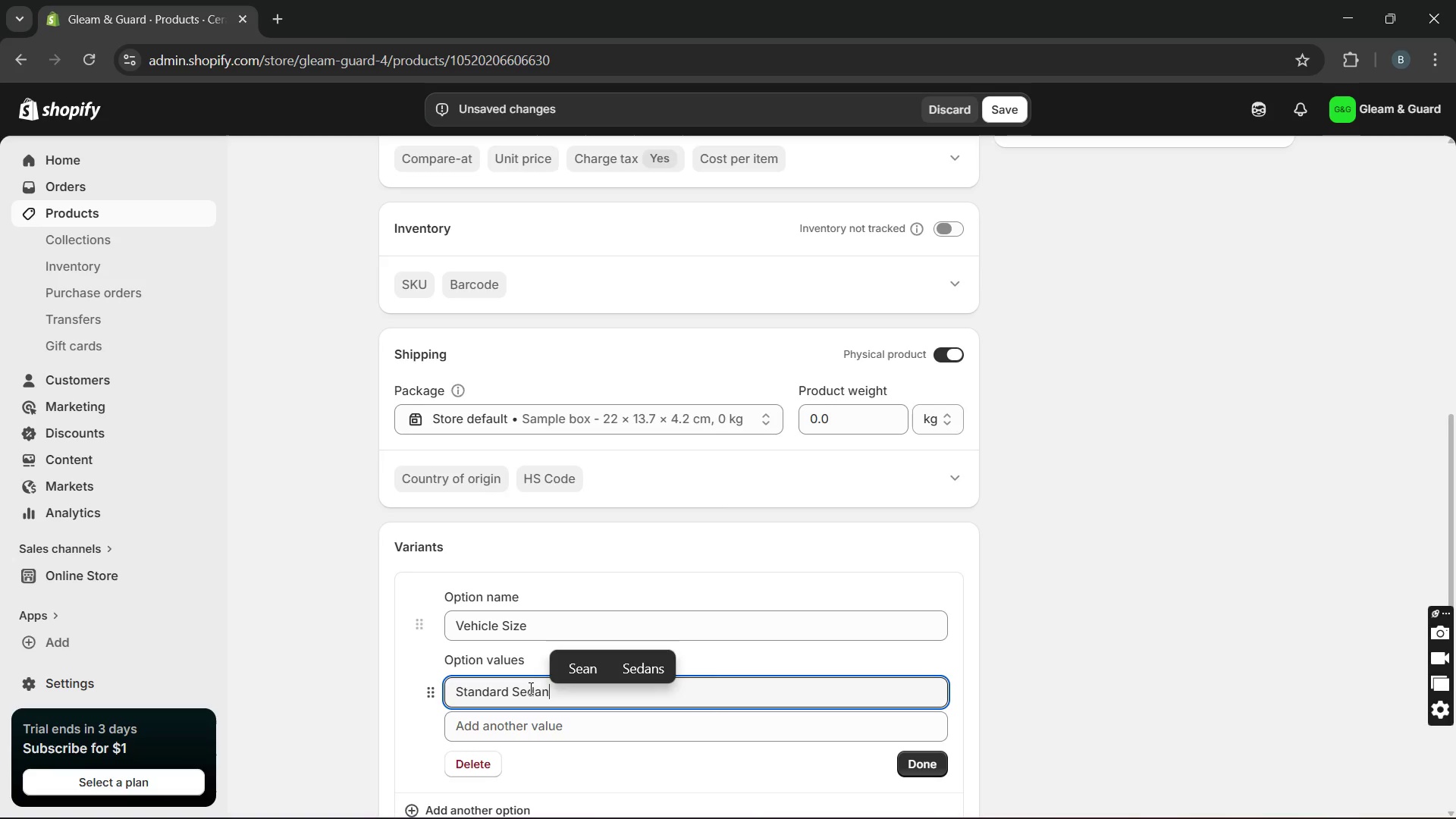 
key(Enter)
 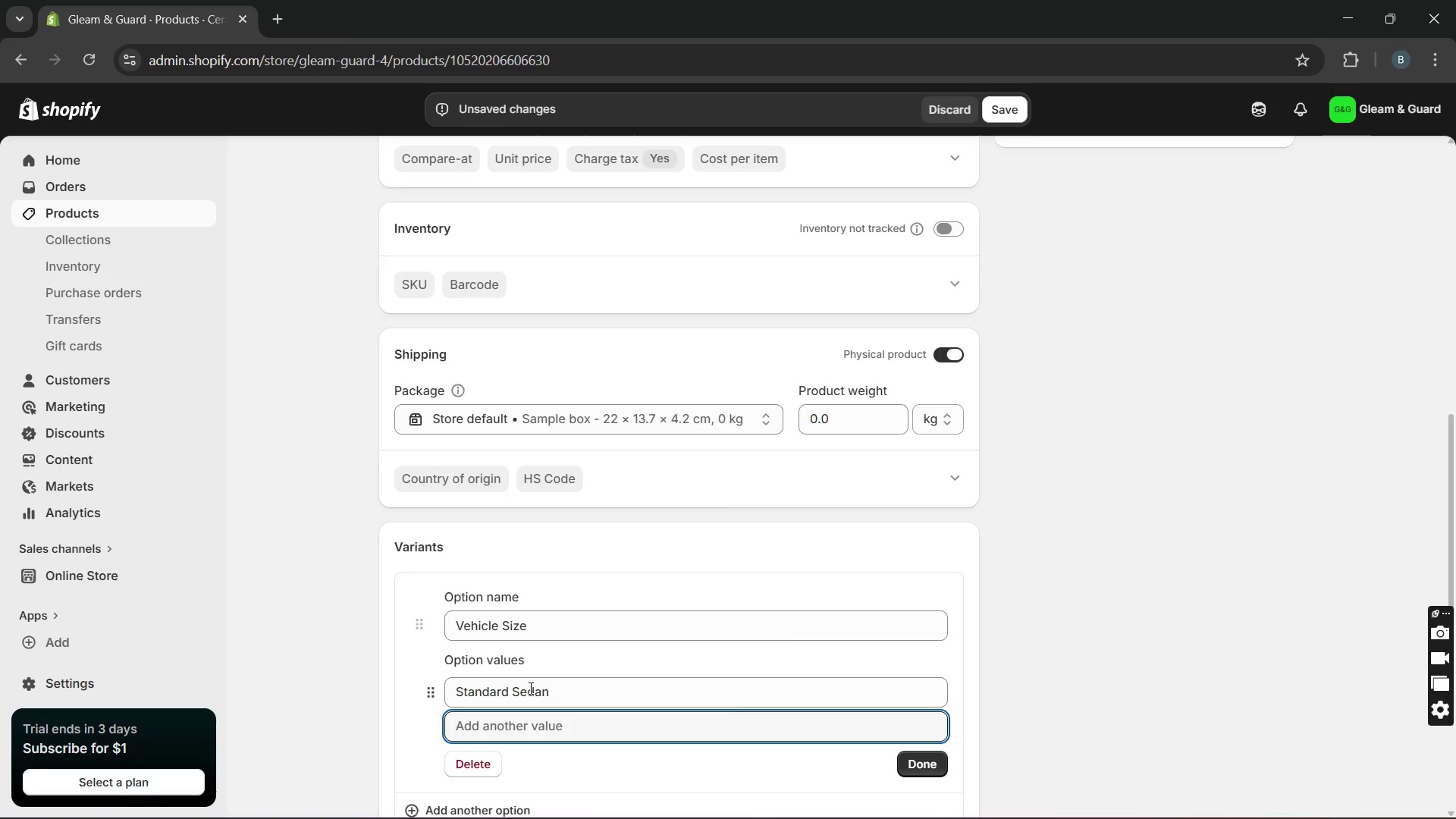 
type(Nis)
key(Backspace)
type(d)
key(Backspace)
key(Backspace)
key(Backspace)
type(Mid-Size SUV)
 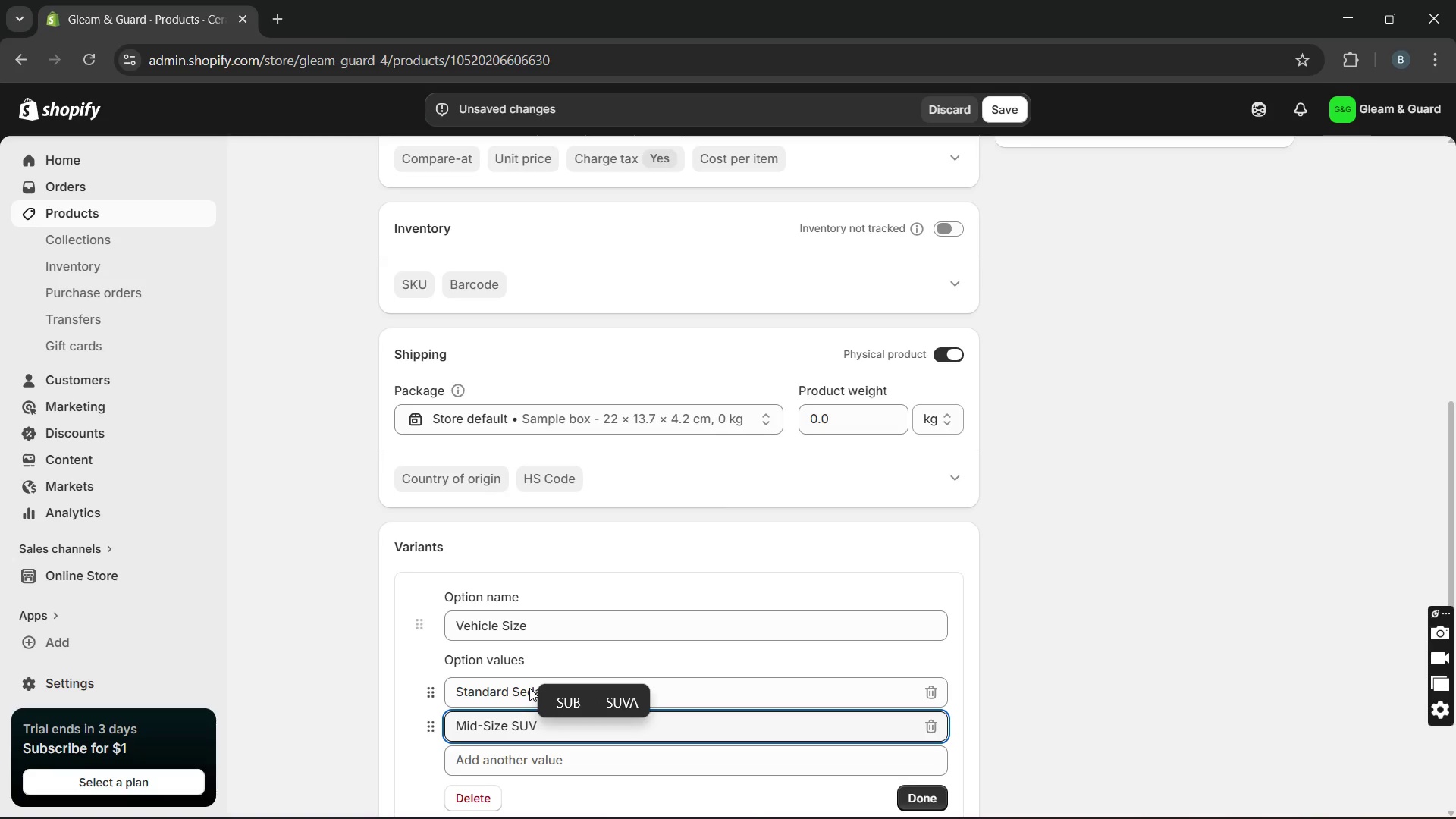 
wait(5.23)
 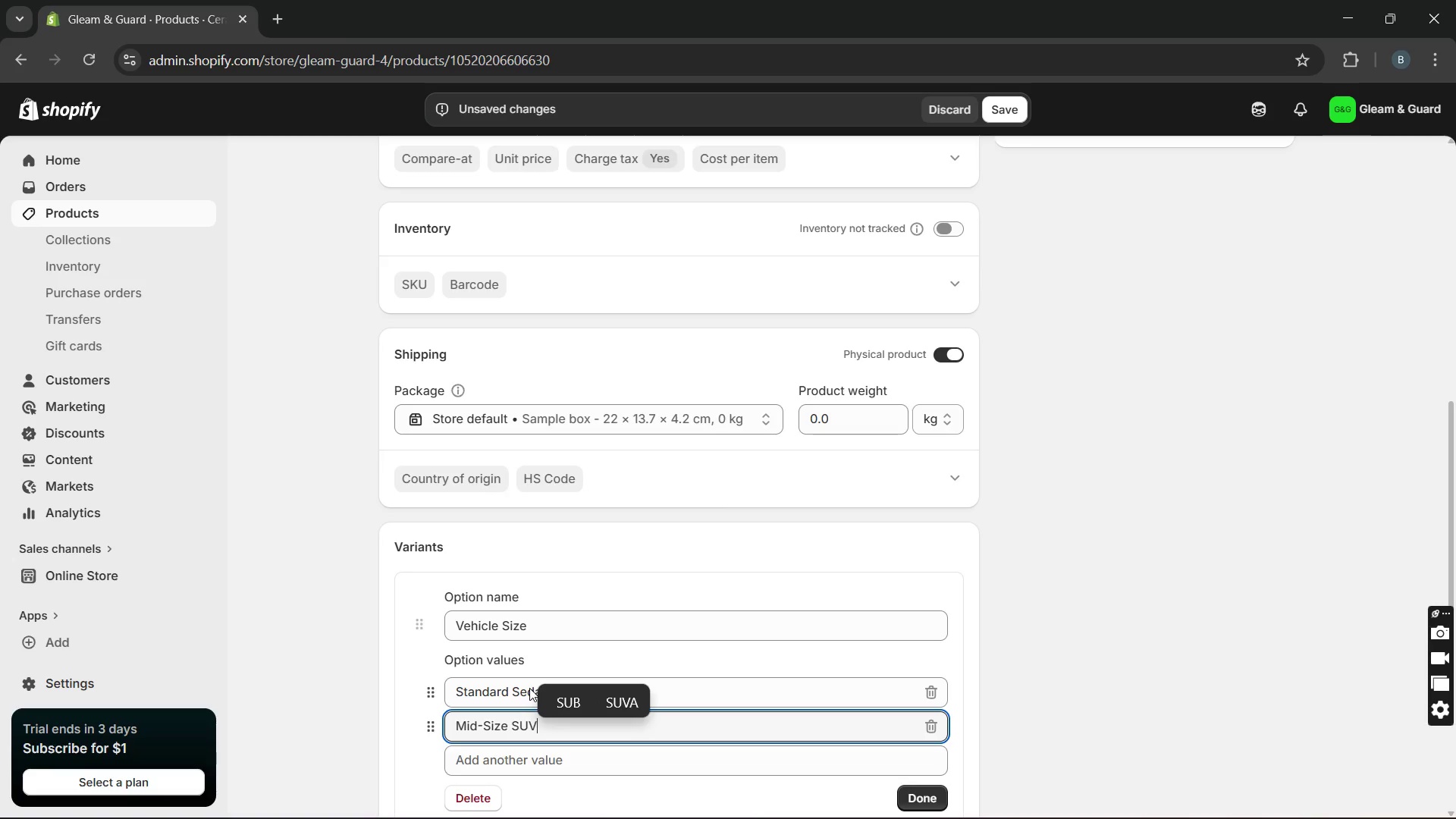 
key(Enter)
 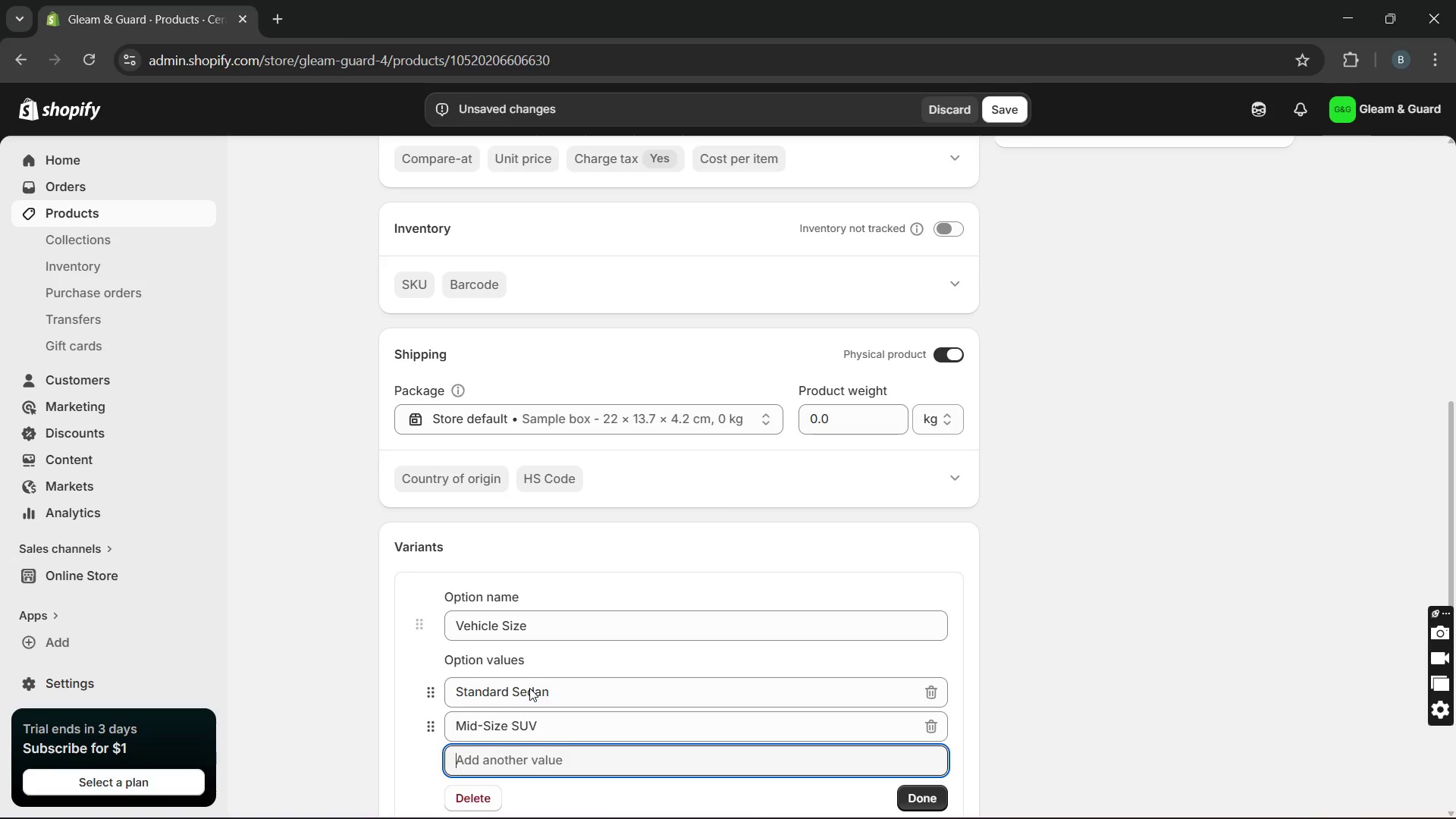 
type(Large Truck?)
key(Backspace)
type(/VA)
key(Backspace)
type(an)
 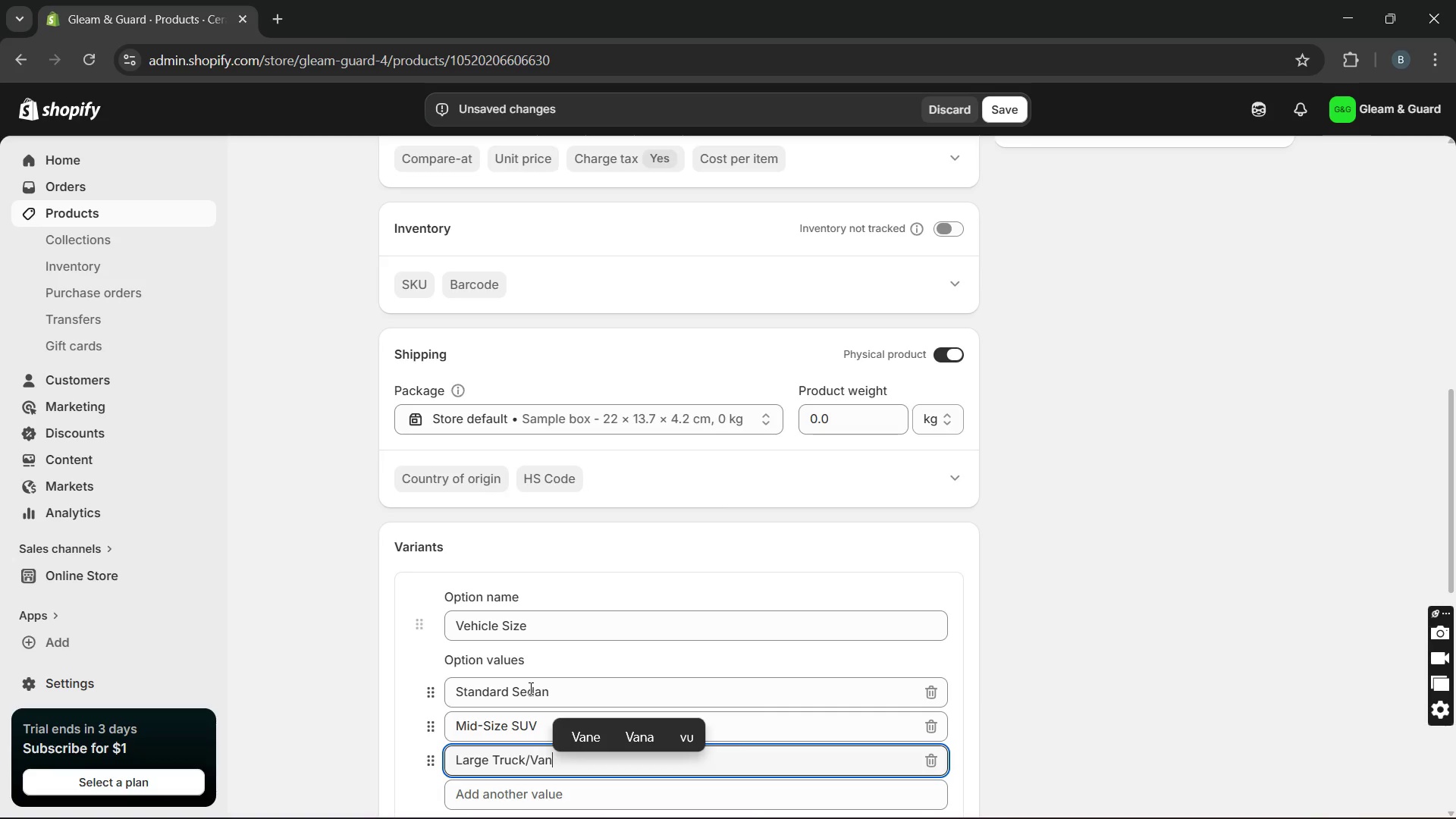 
left_click([921, 606])
 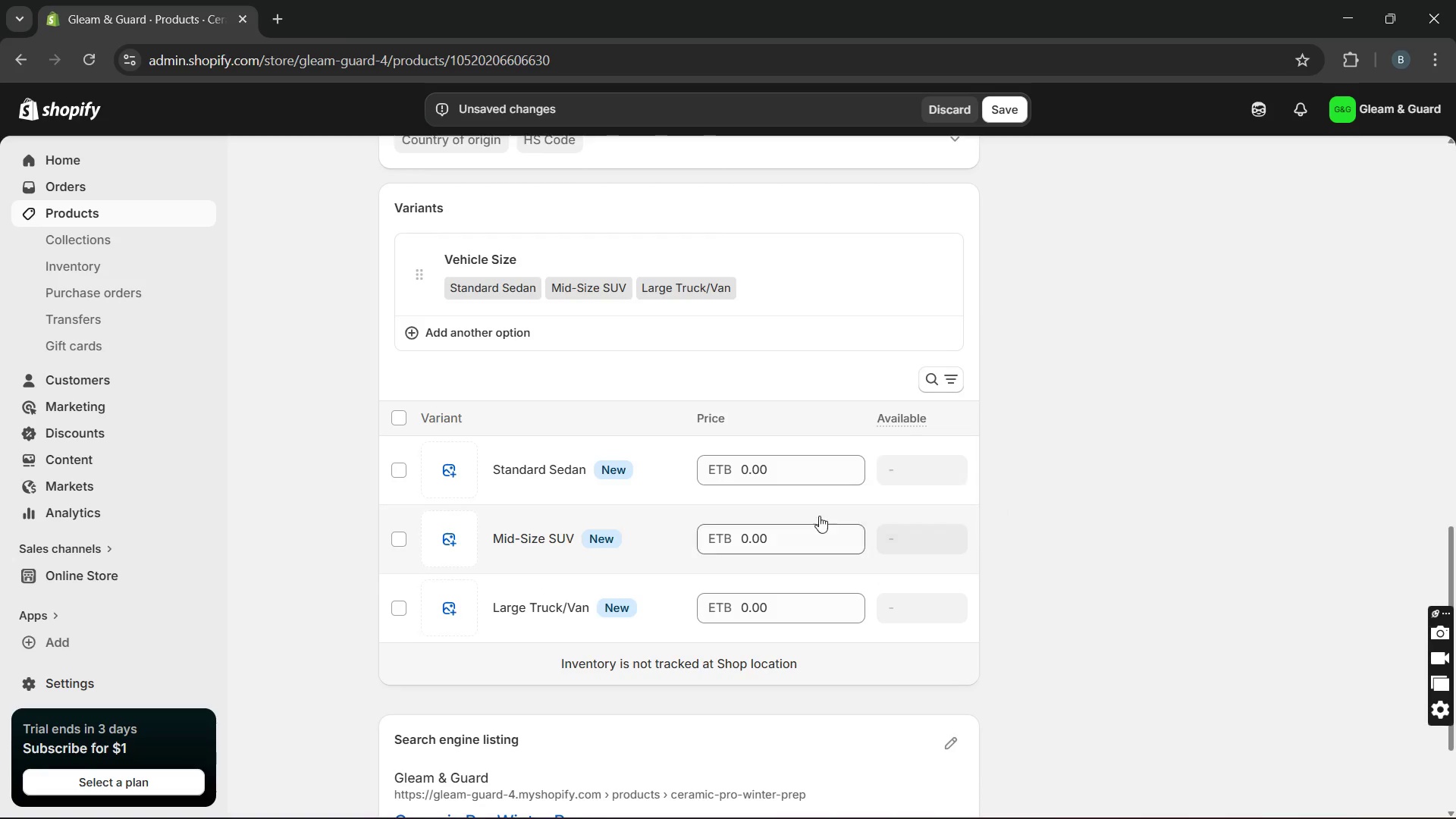 
left_click([746, 479])
 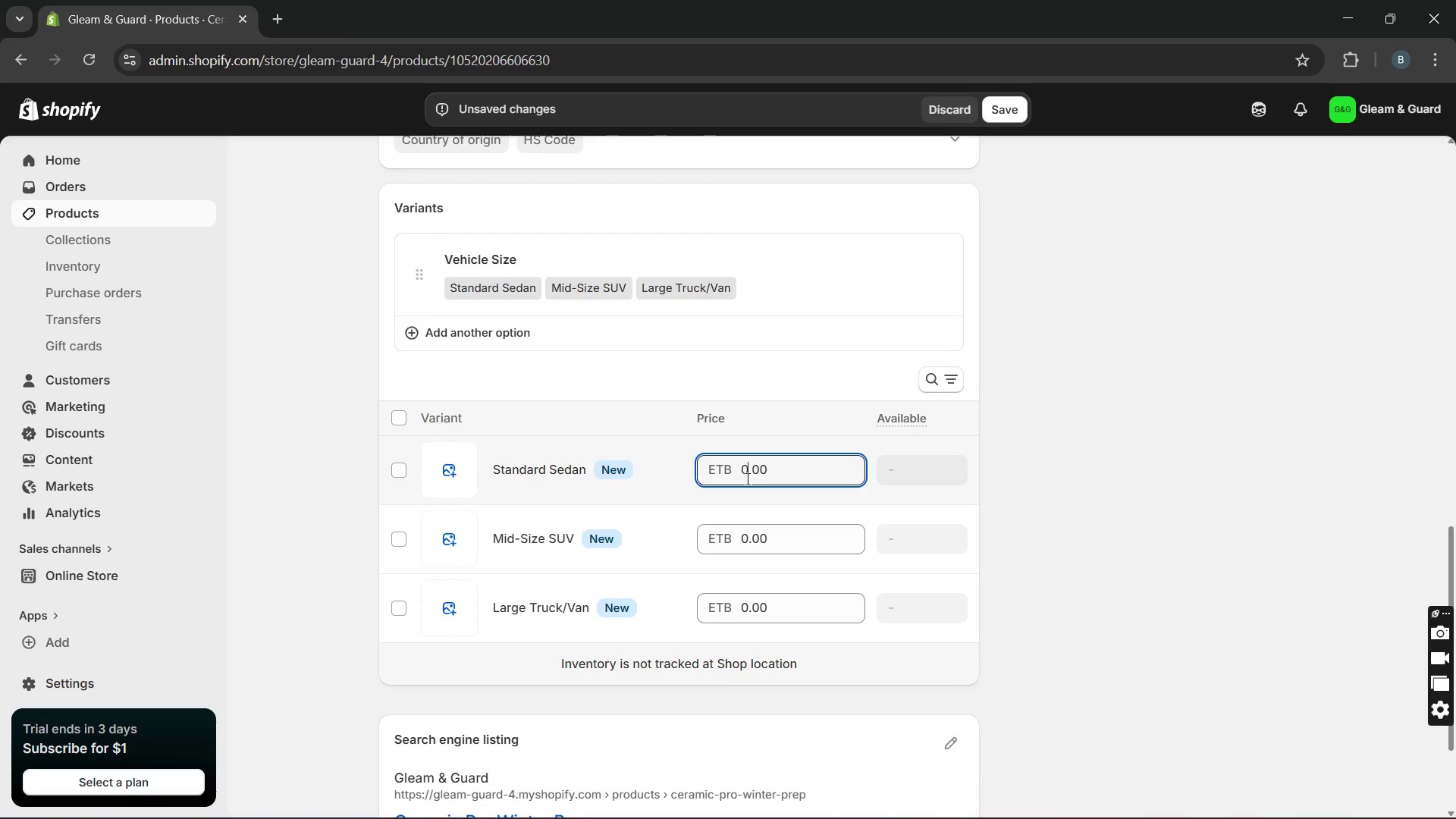 
wait(6.28)
 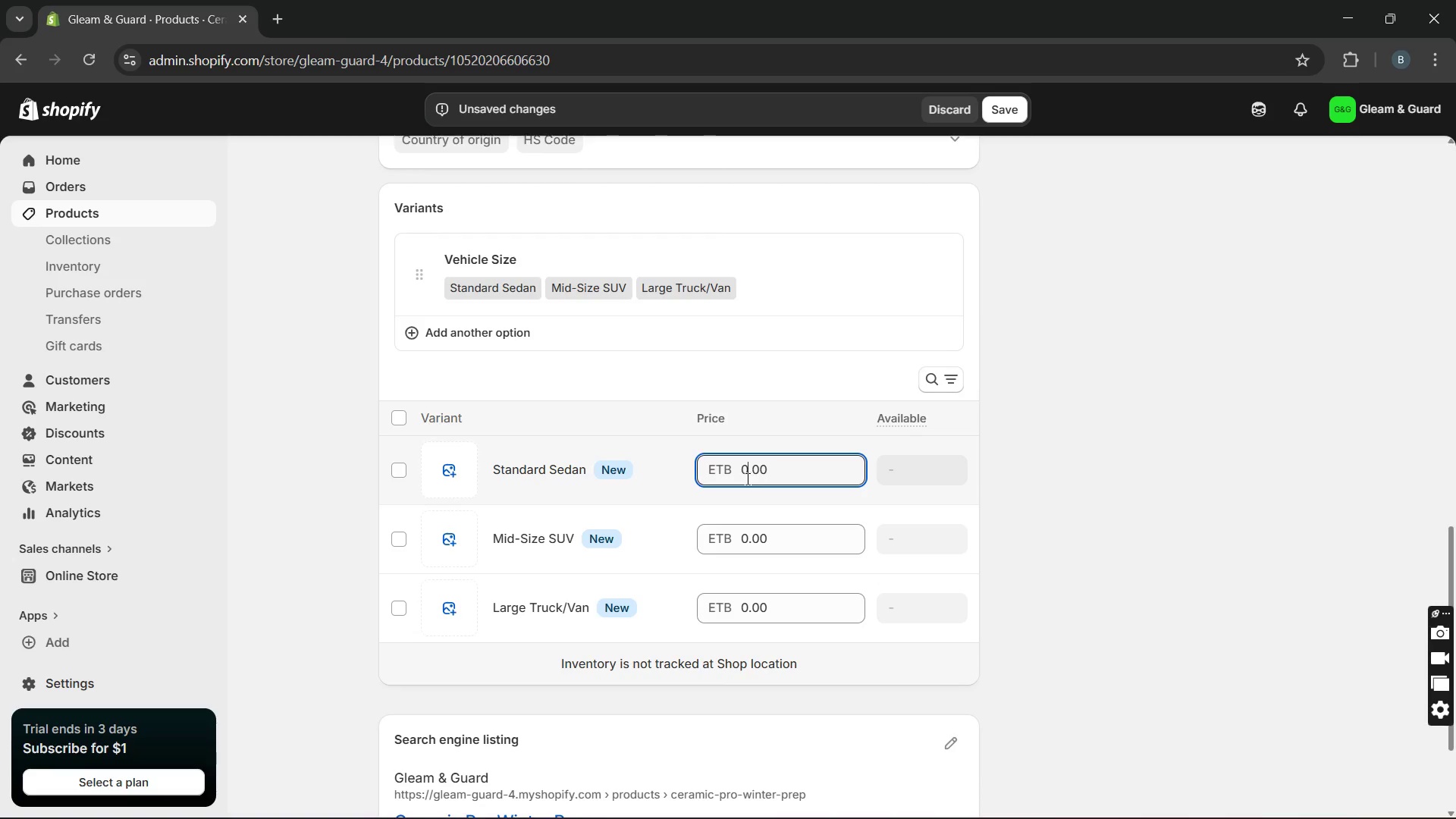 
type(299)
 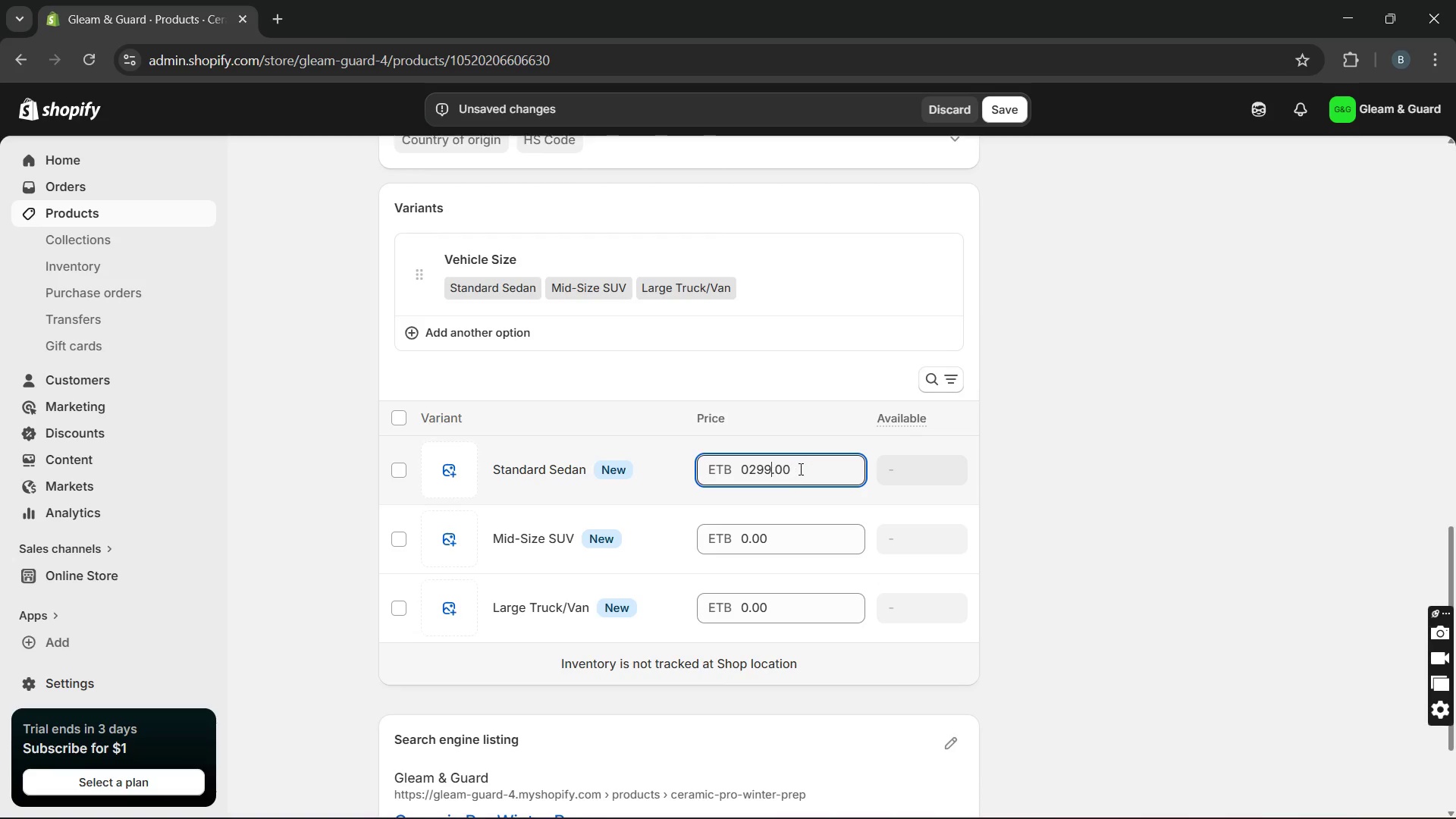 
left_click_drag(start_coordinate=[813, 464], to_coordinate=[717, 469])
 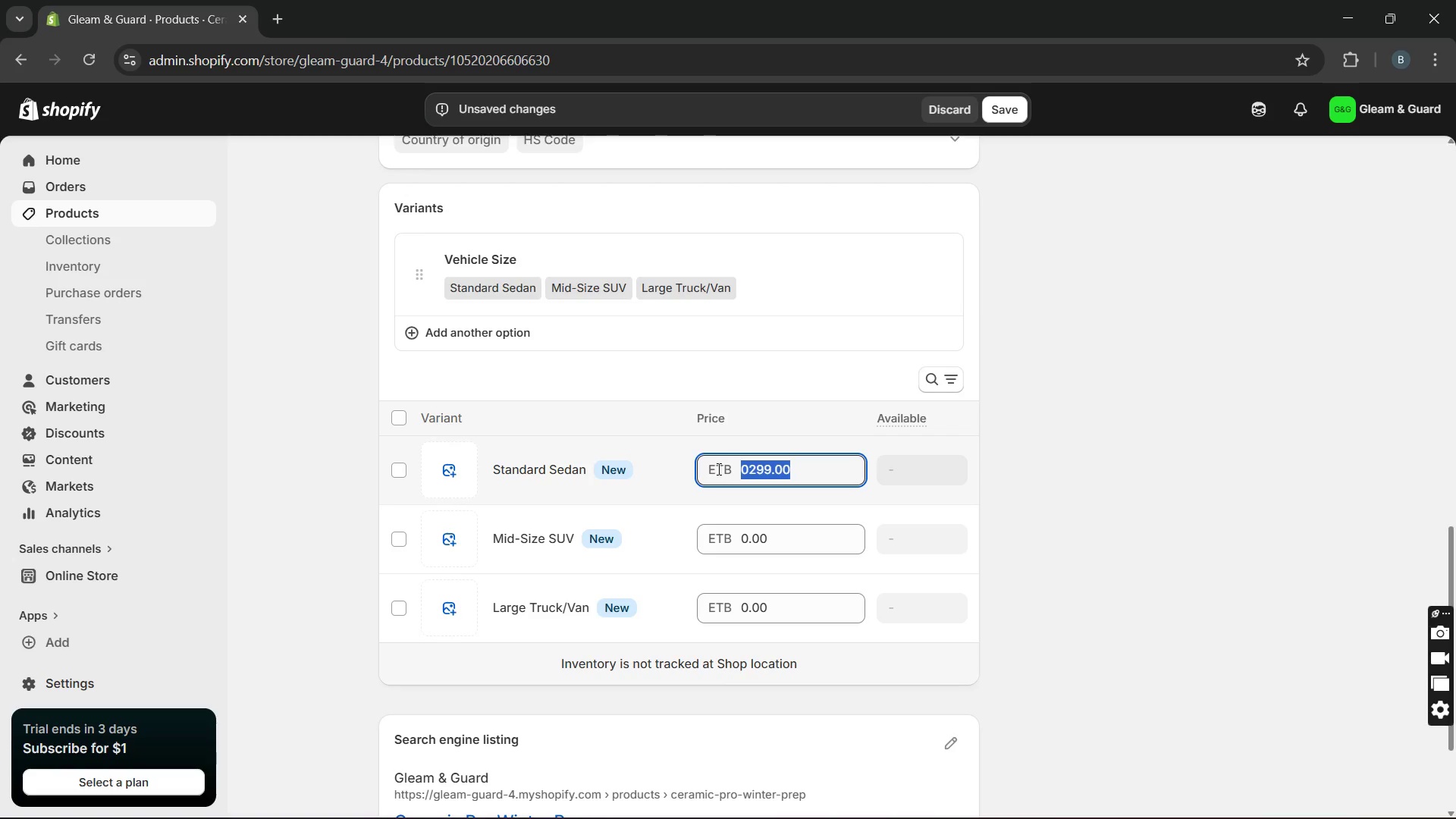 
type(299.99)
 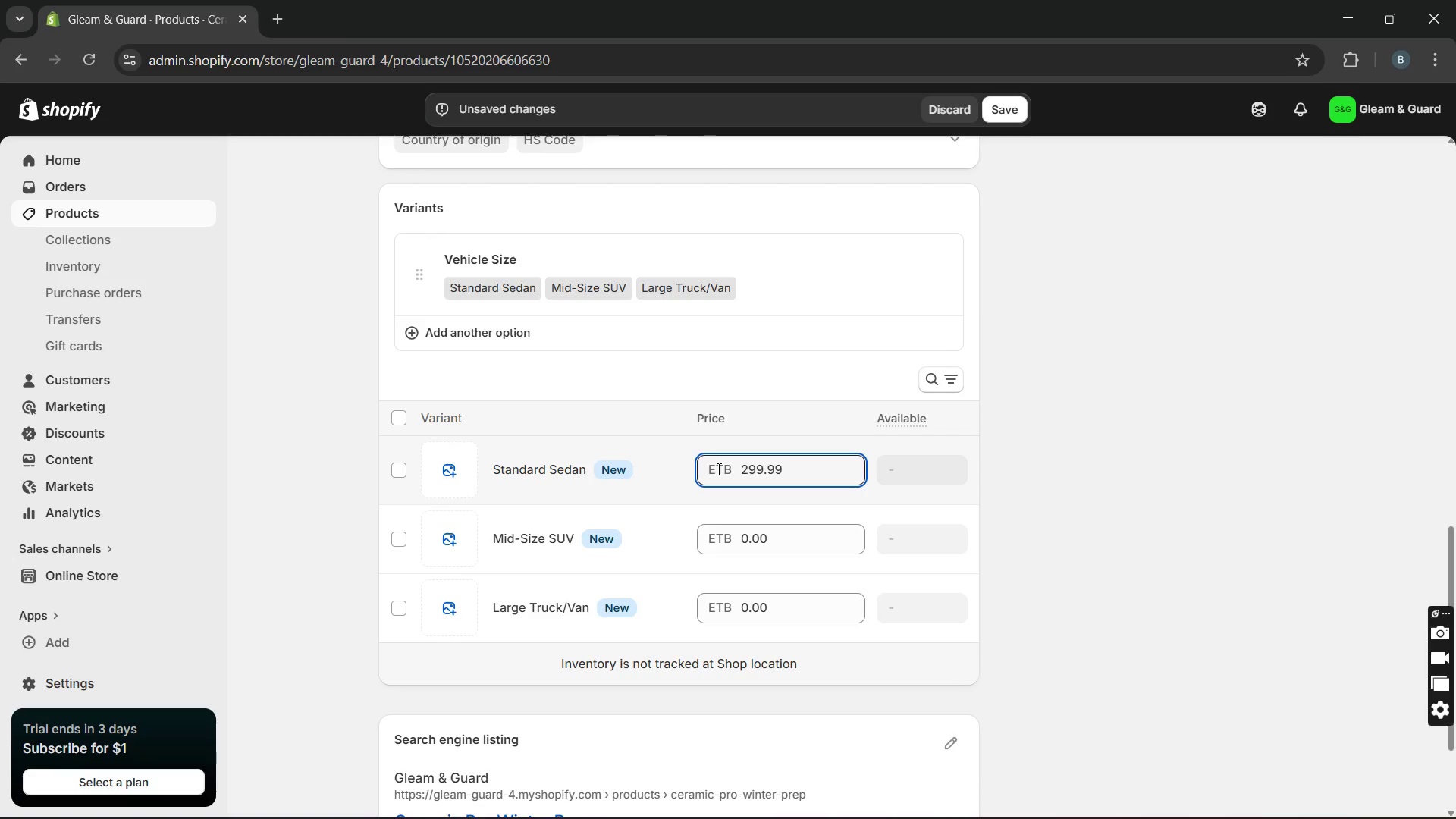 
key(ArrowDown)
 